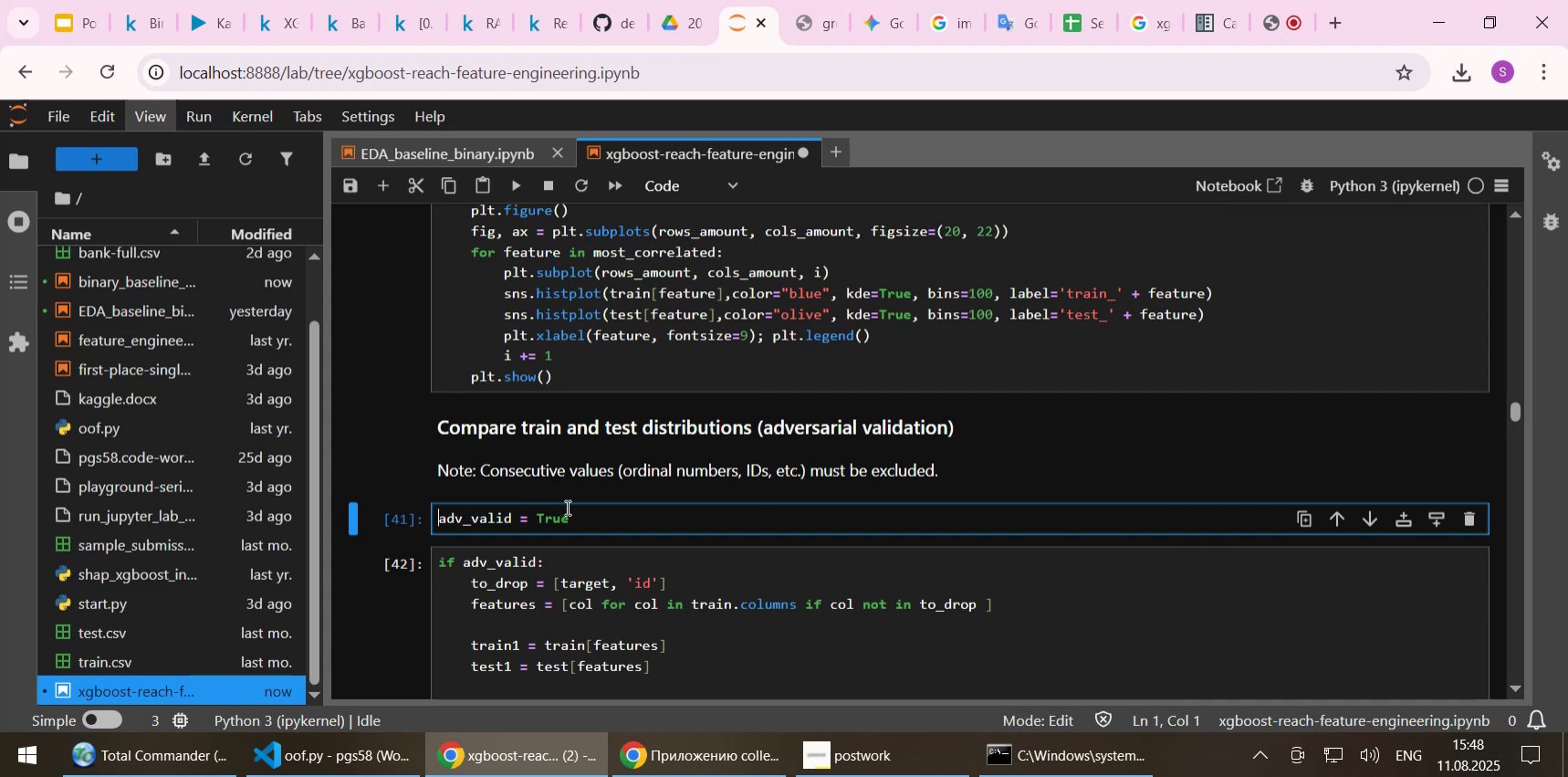 
double_click([566, 507])
 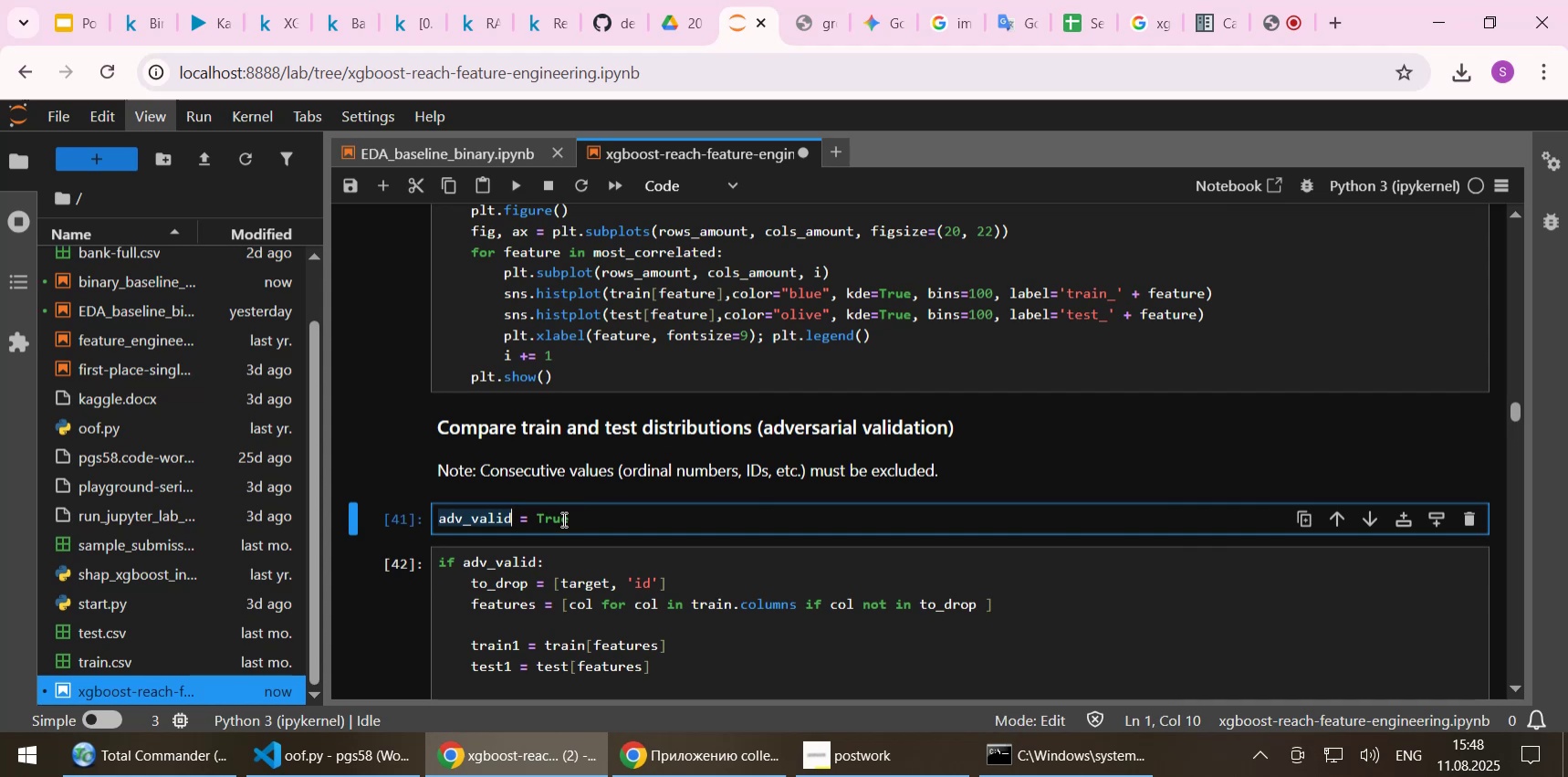 
triple_click([562, 519])
 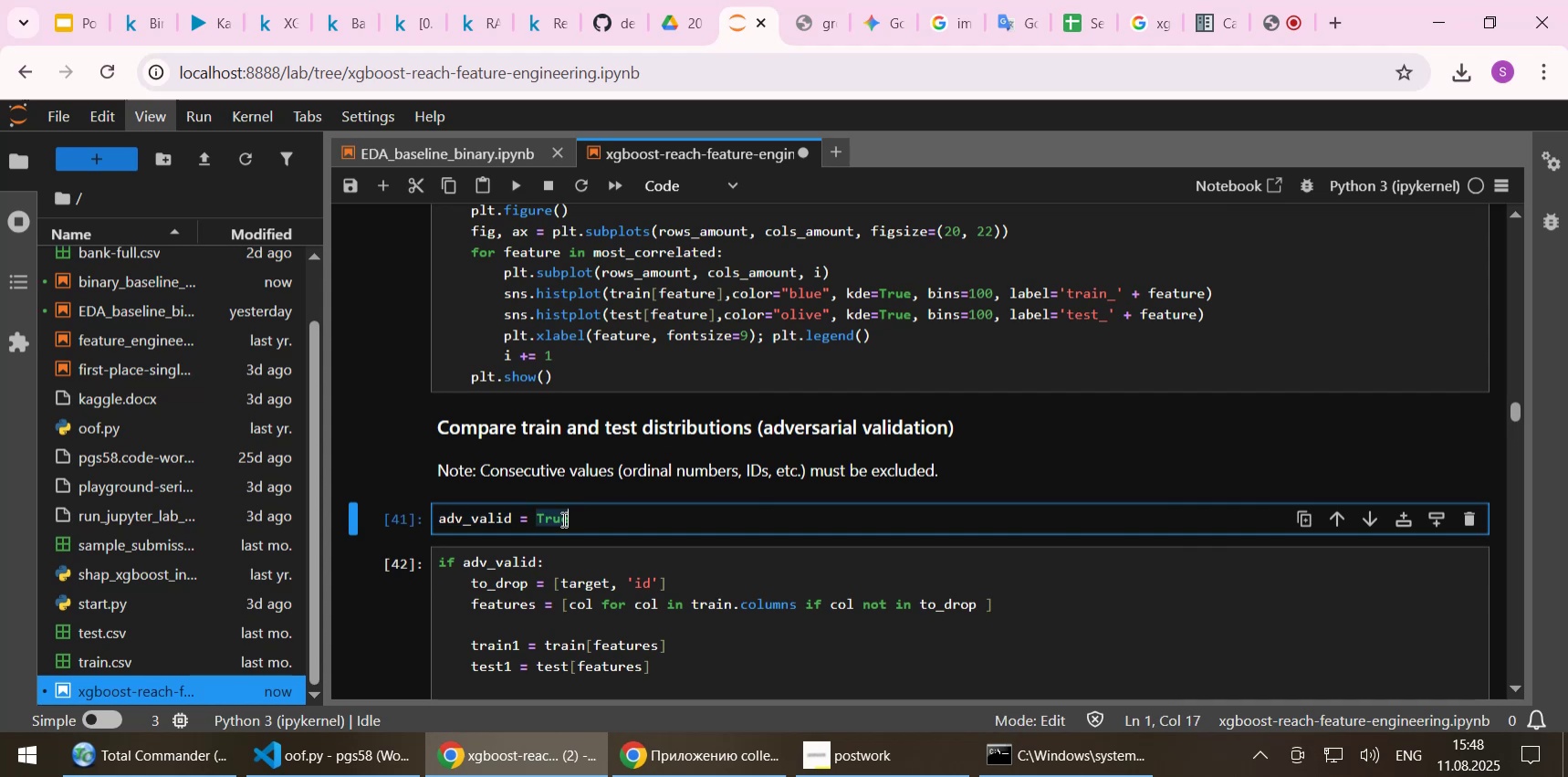 
triple_click([562, 519])
 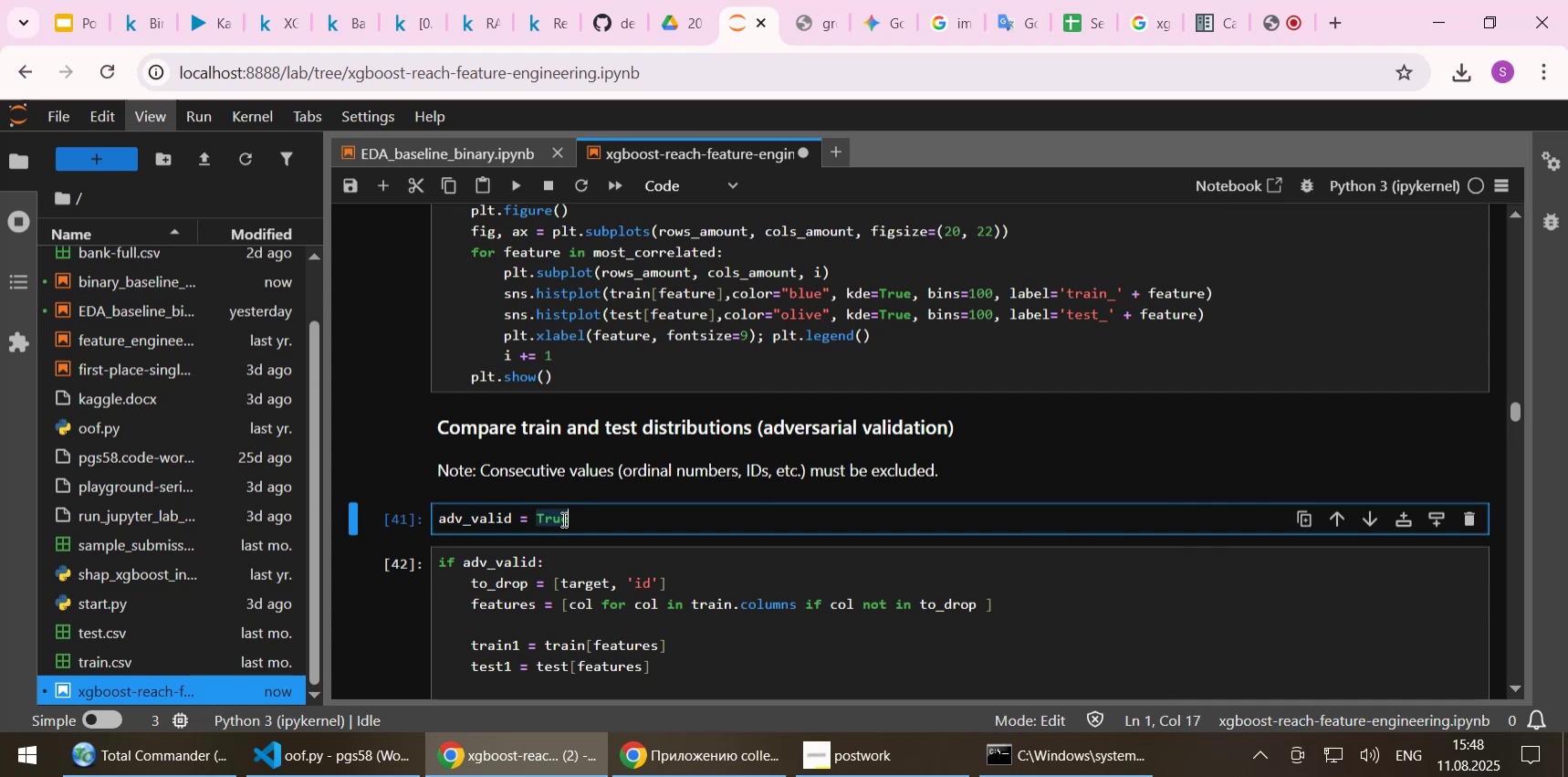 
type(False)
 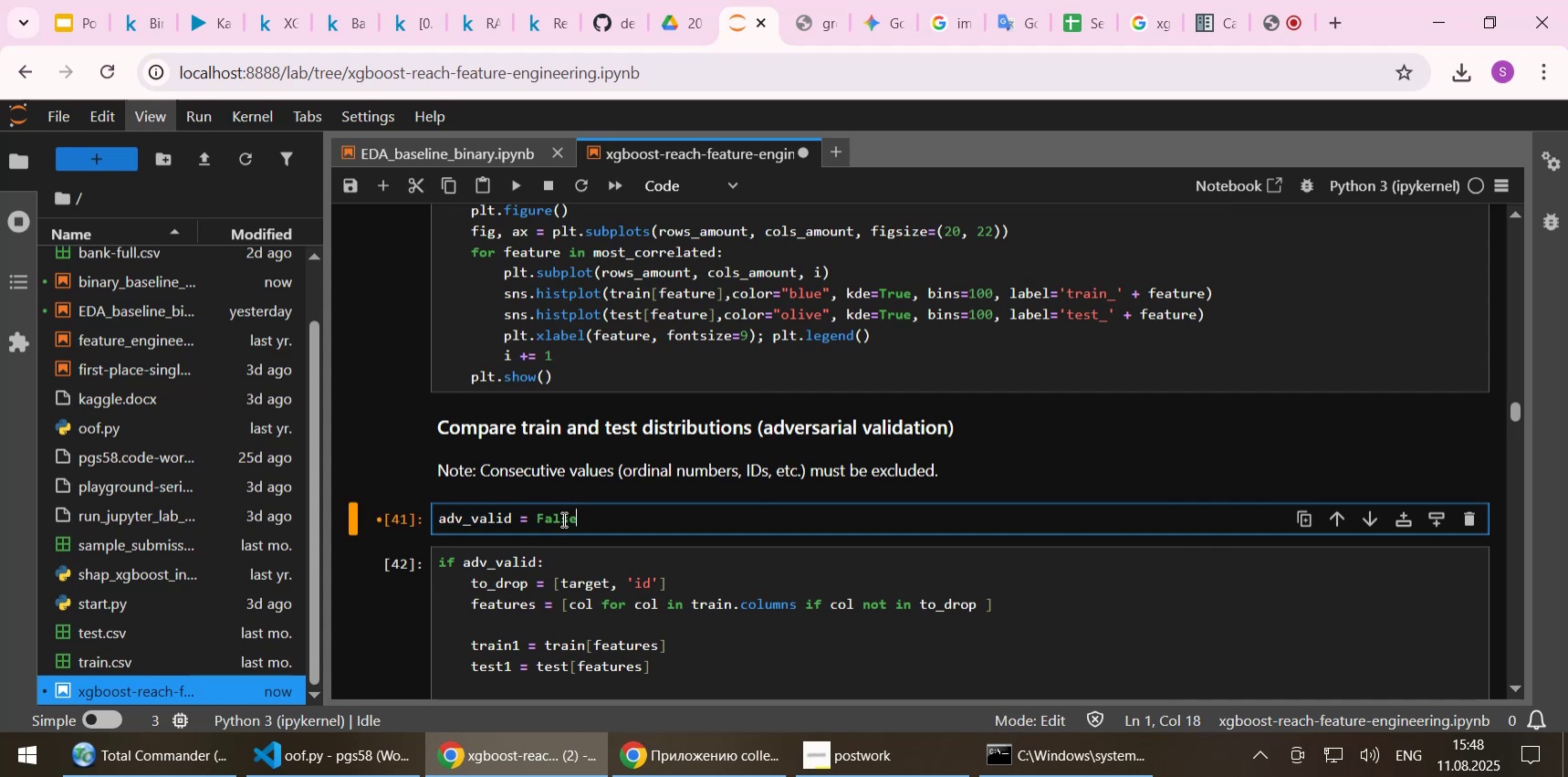 
key(Shift+Enter)
 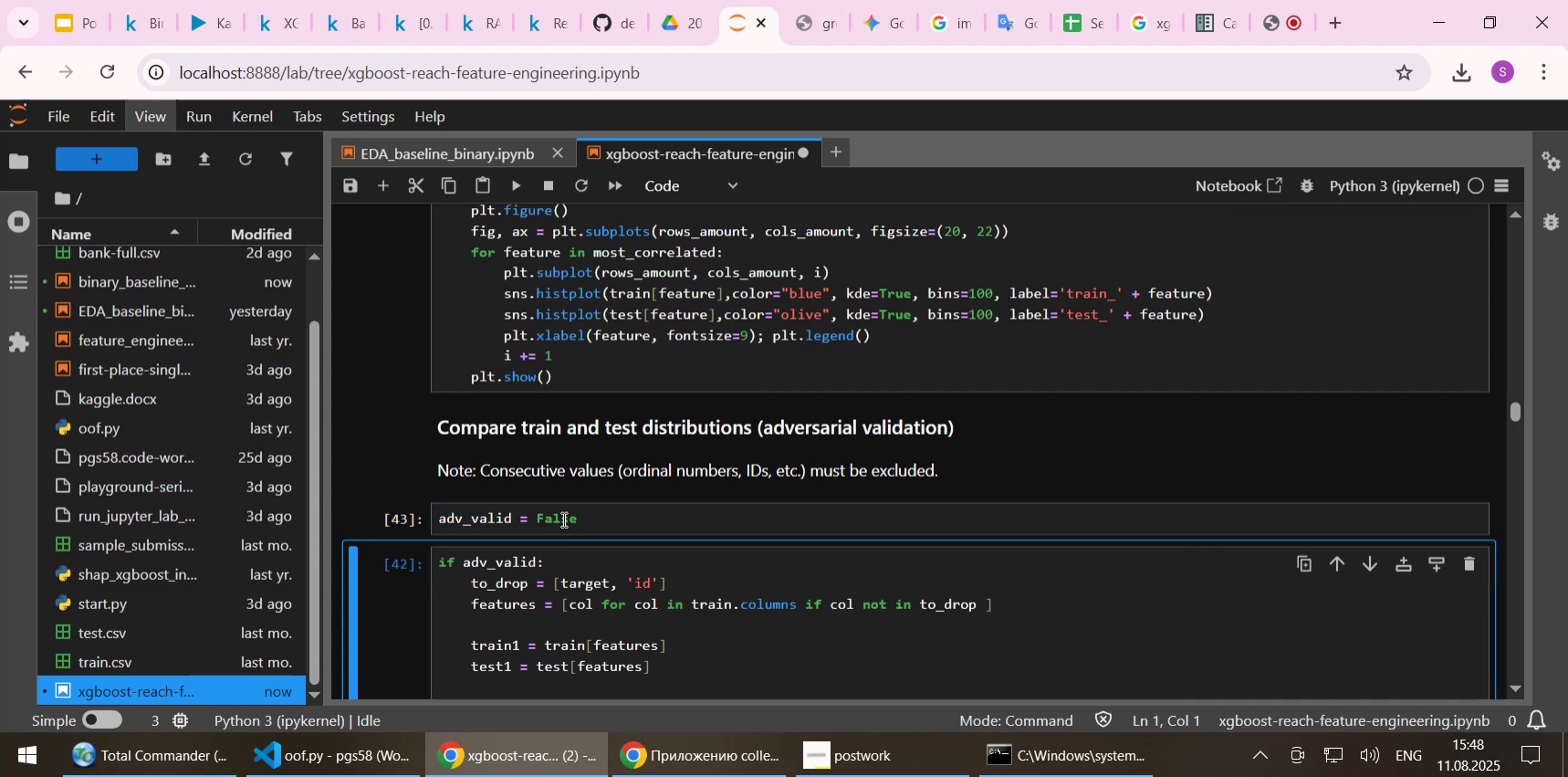 
key(Shift+Enter)
 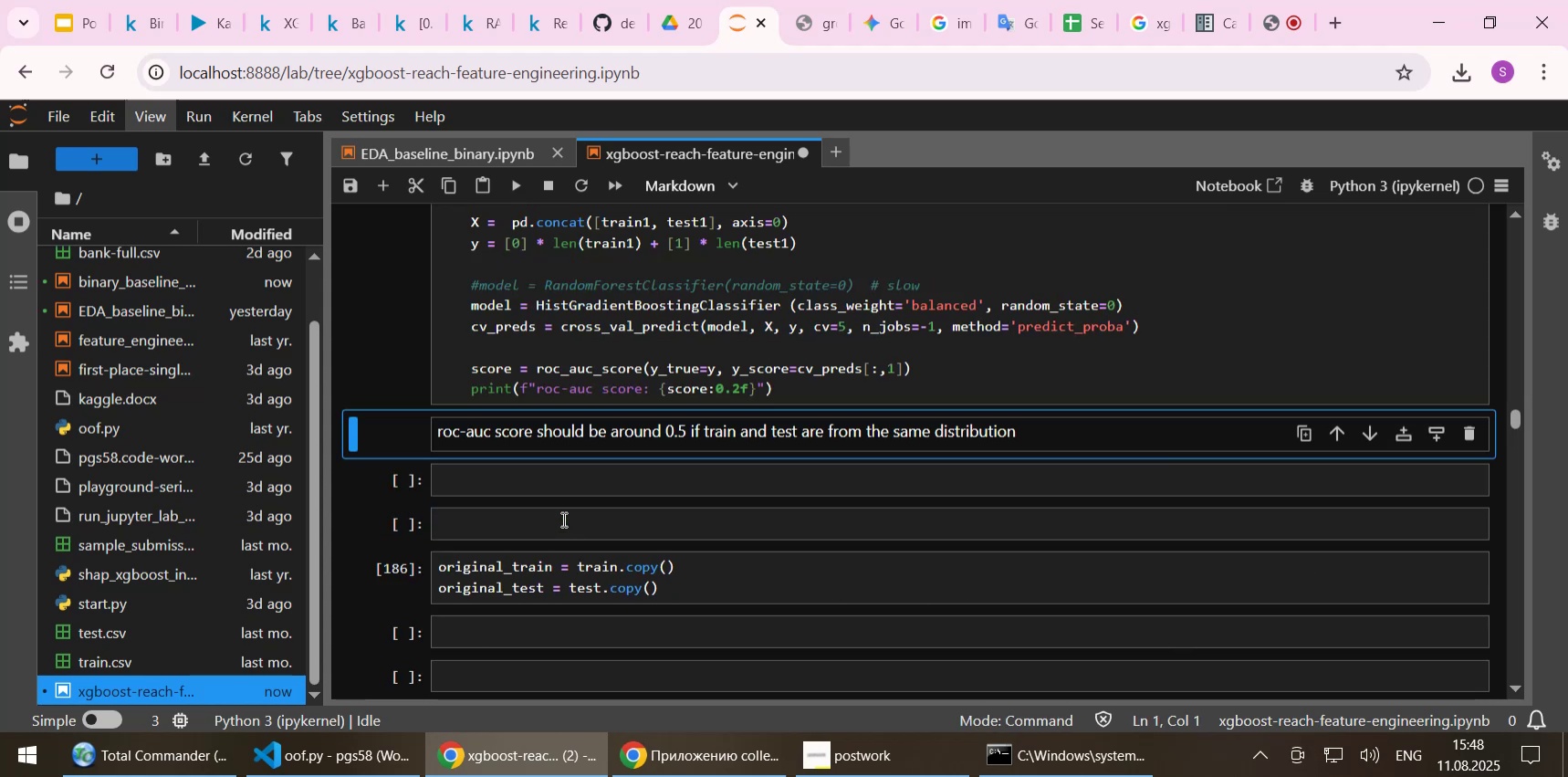 
key(Shift+Enter)
 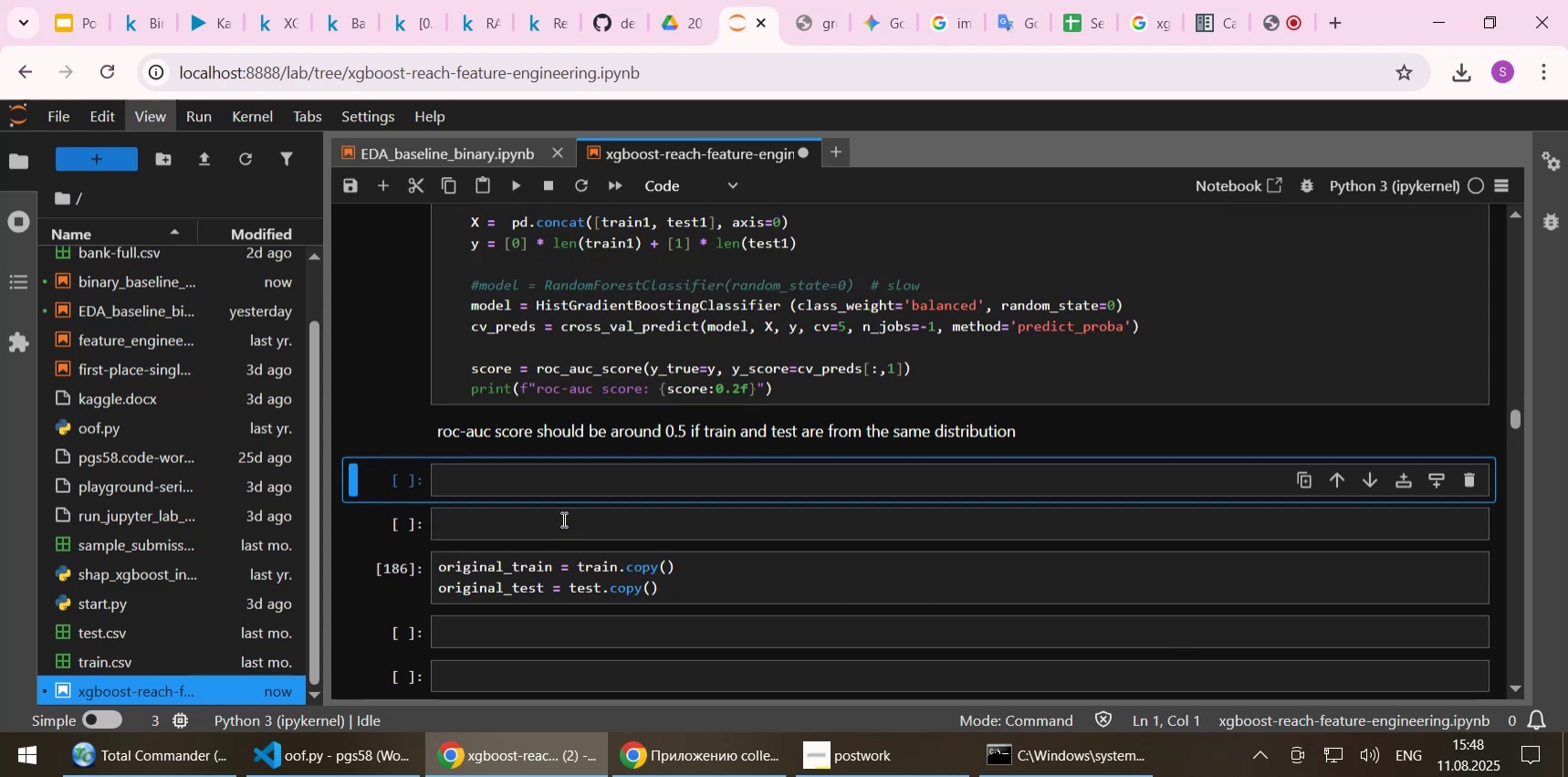 
key(Shift+Enter)
 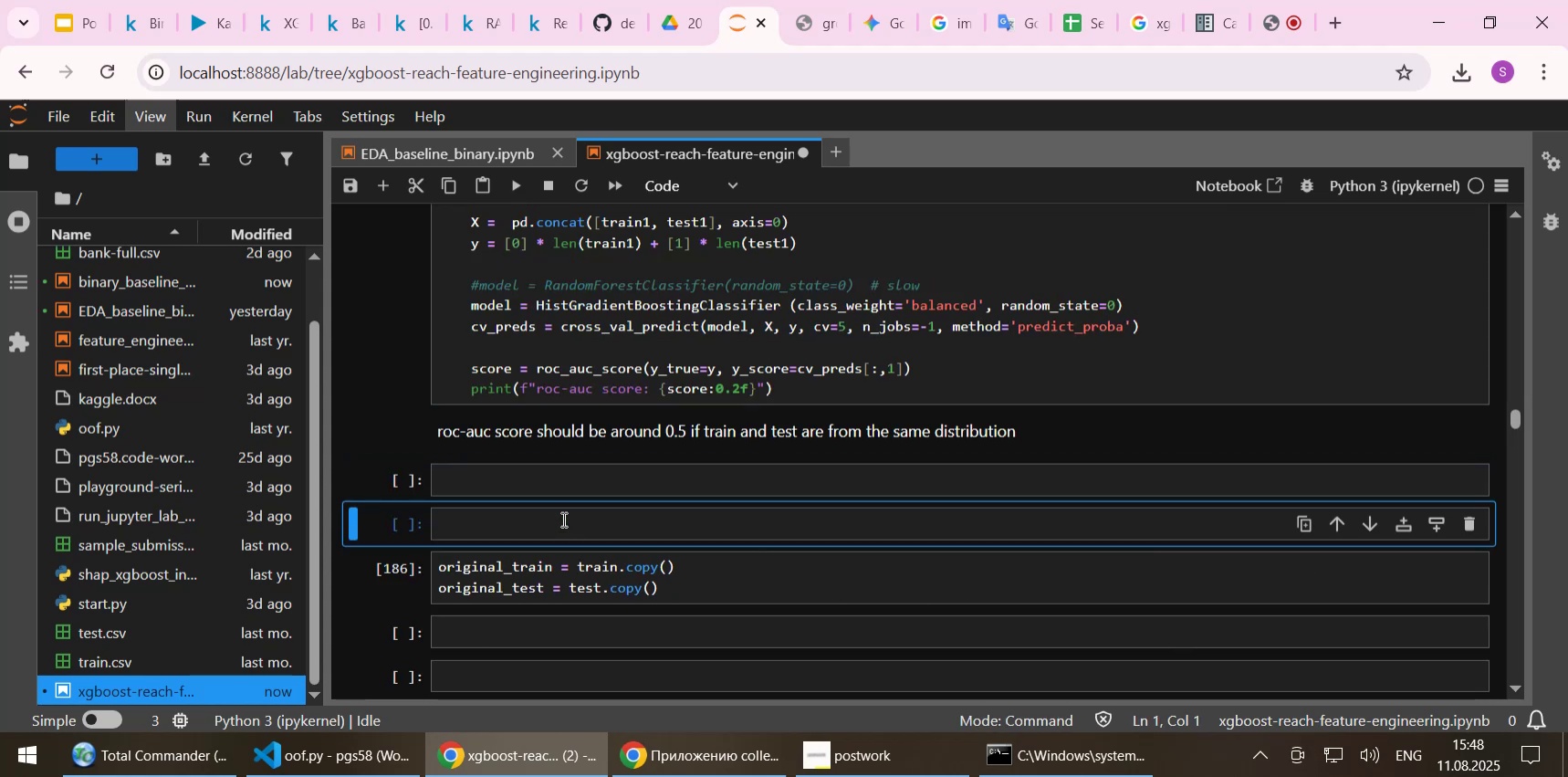 
key(Shift+Enter)
 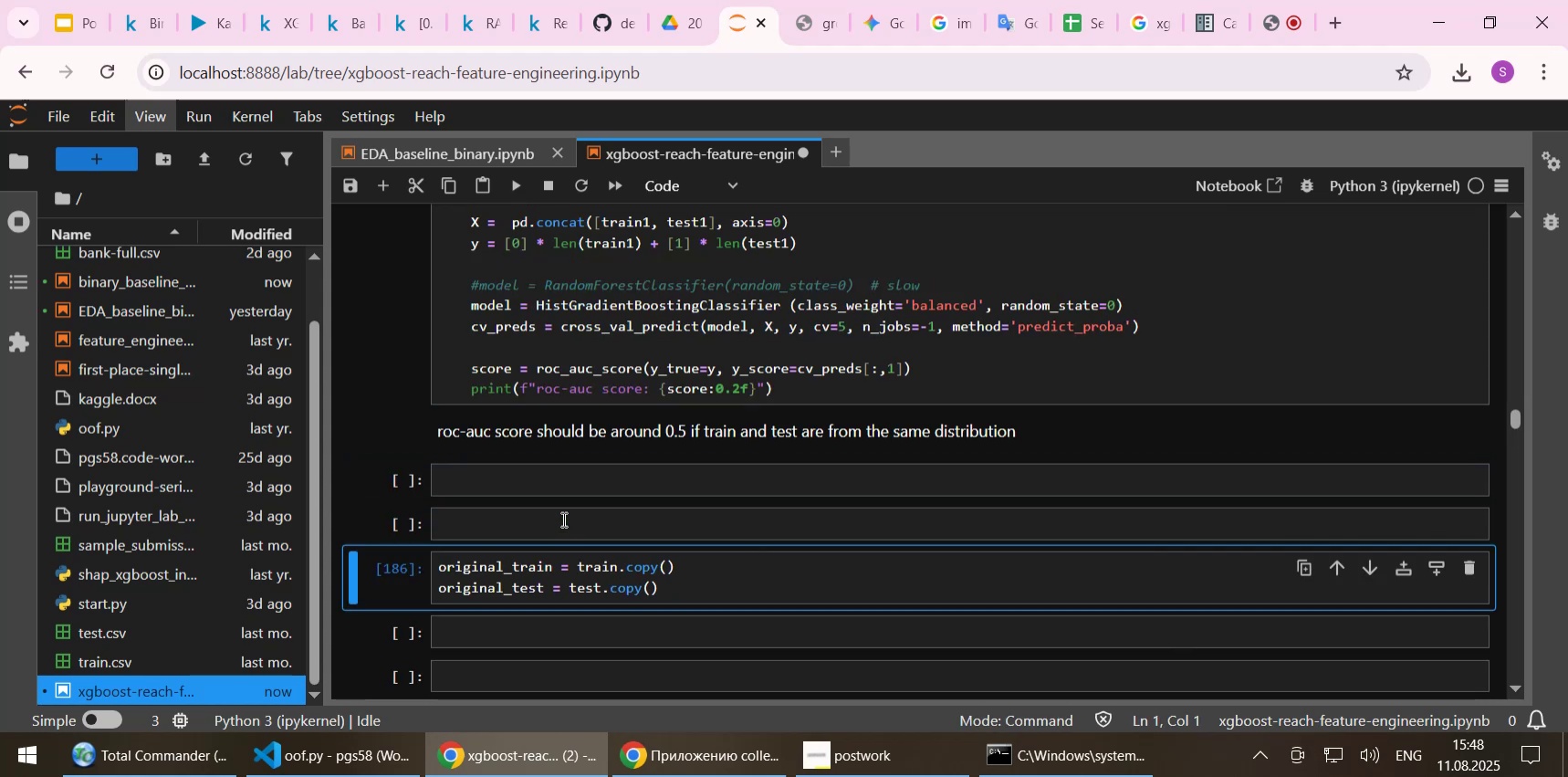 
key(Shift+Enter)
 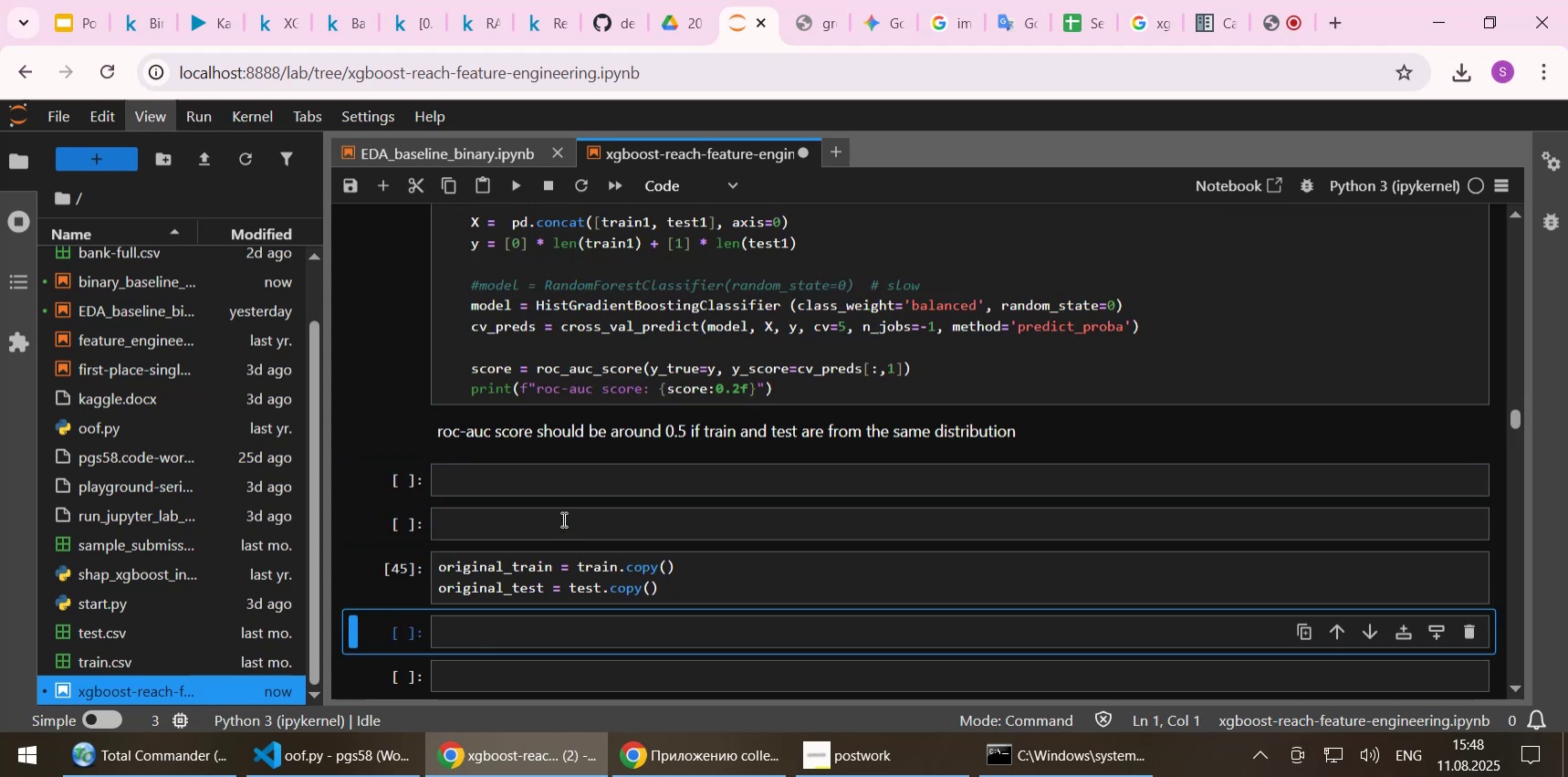 
key(Shift+Enter)
 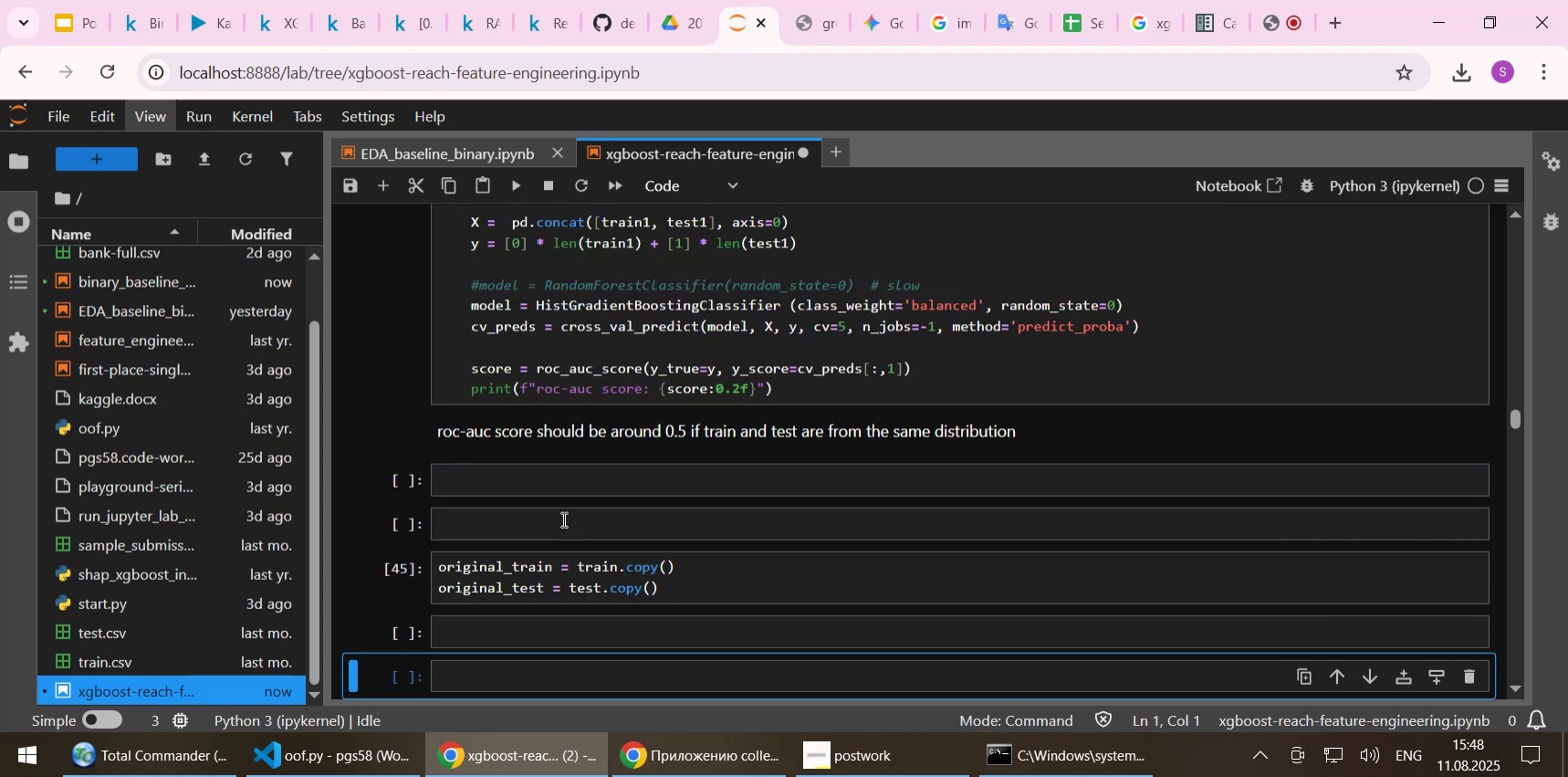 
key(Shift+Enter)
 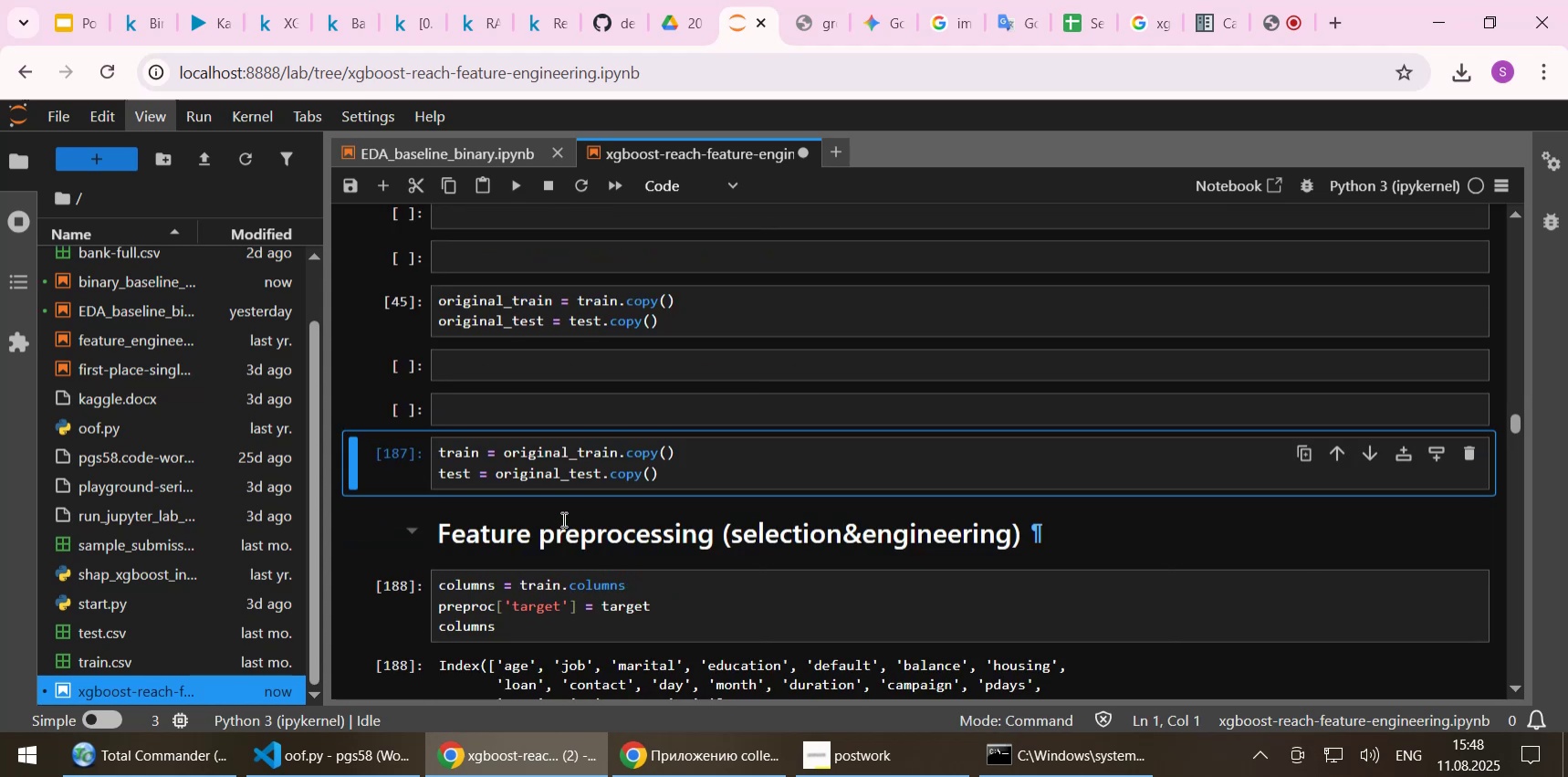 
key(Shift+Enter)
 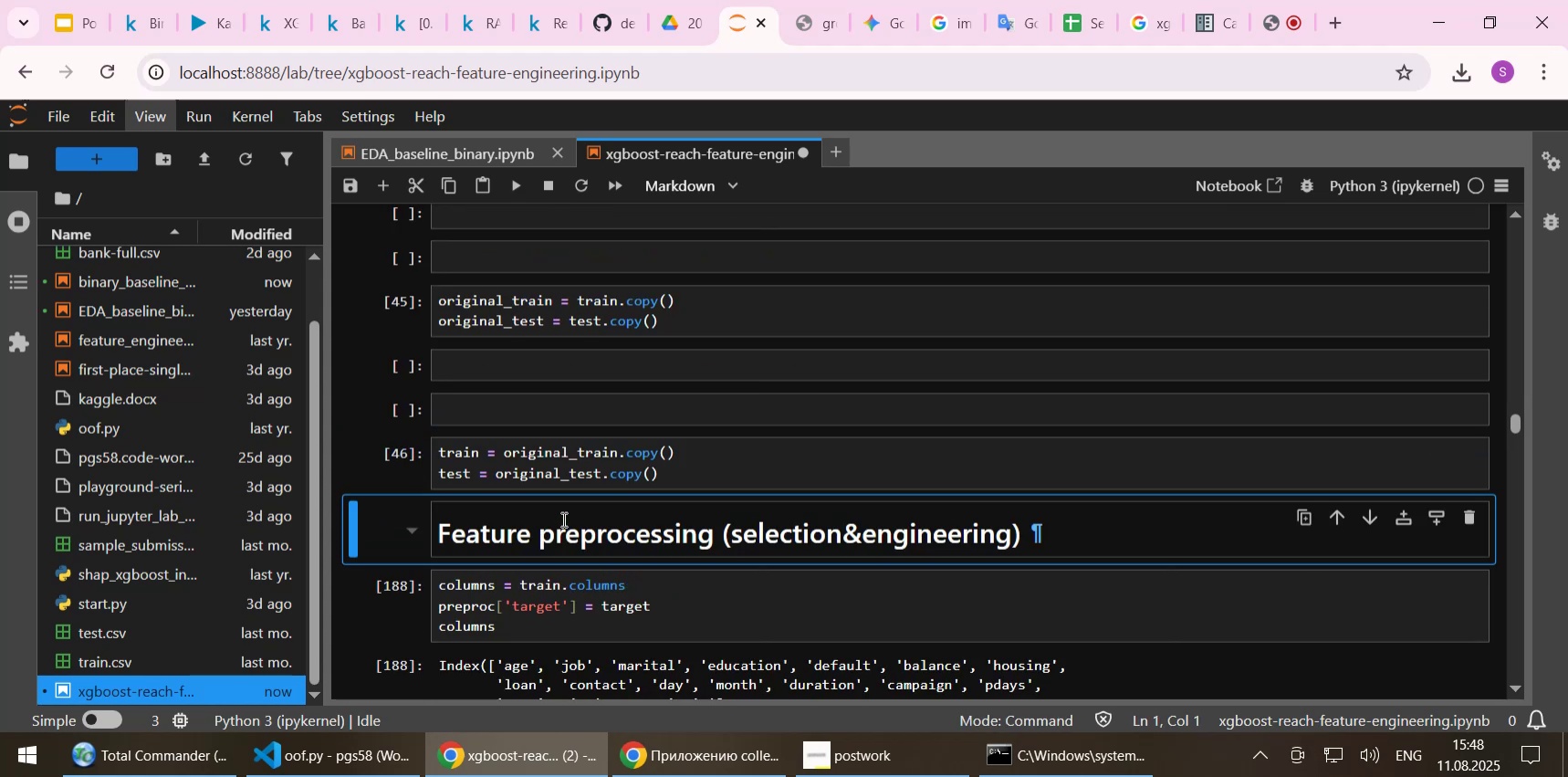 
key(Shift+Enter)
 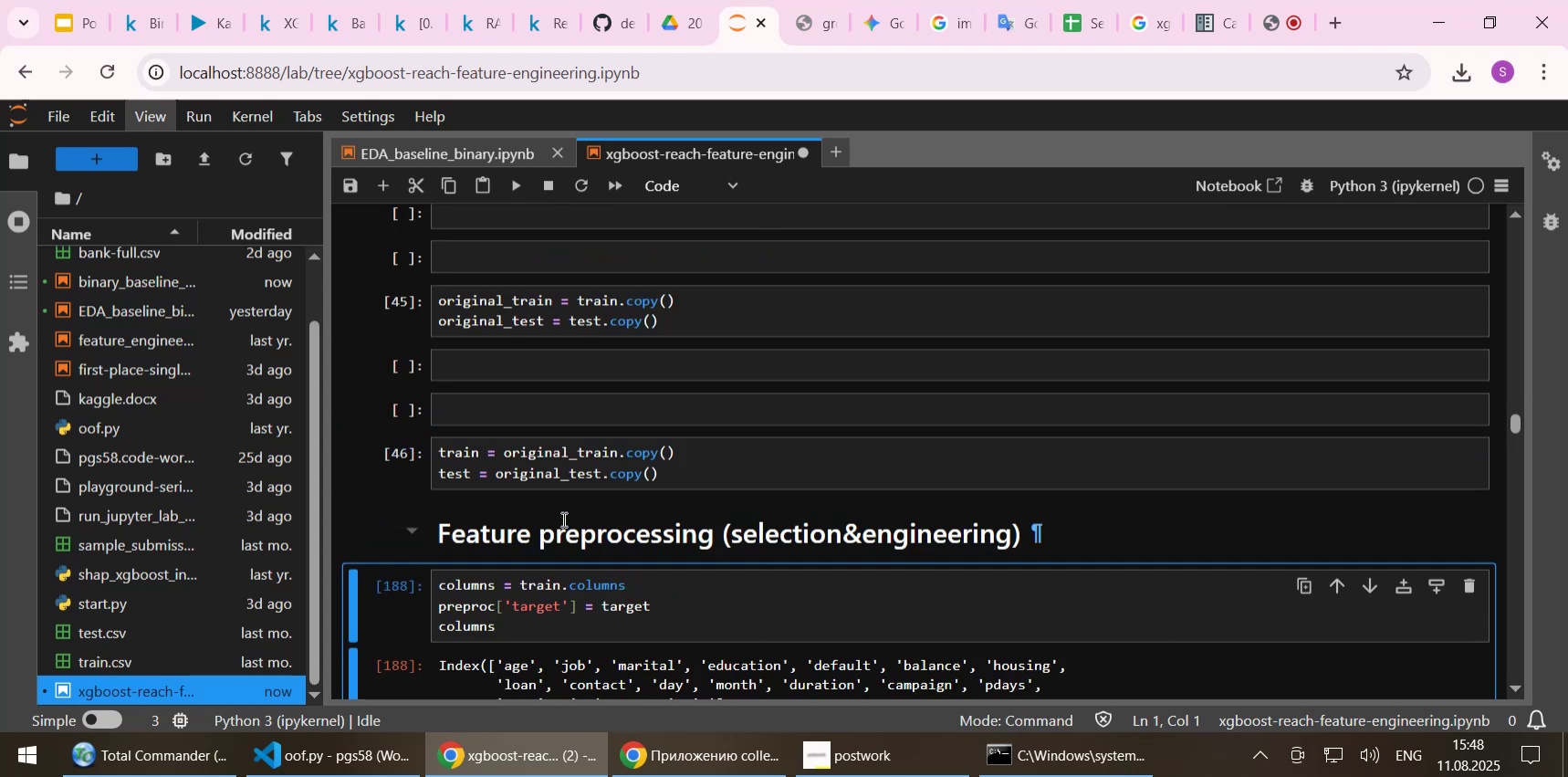 
key(Shift+Enter)
 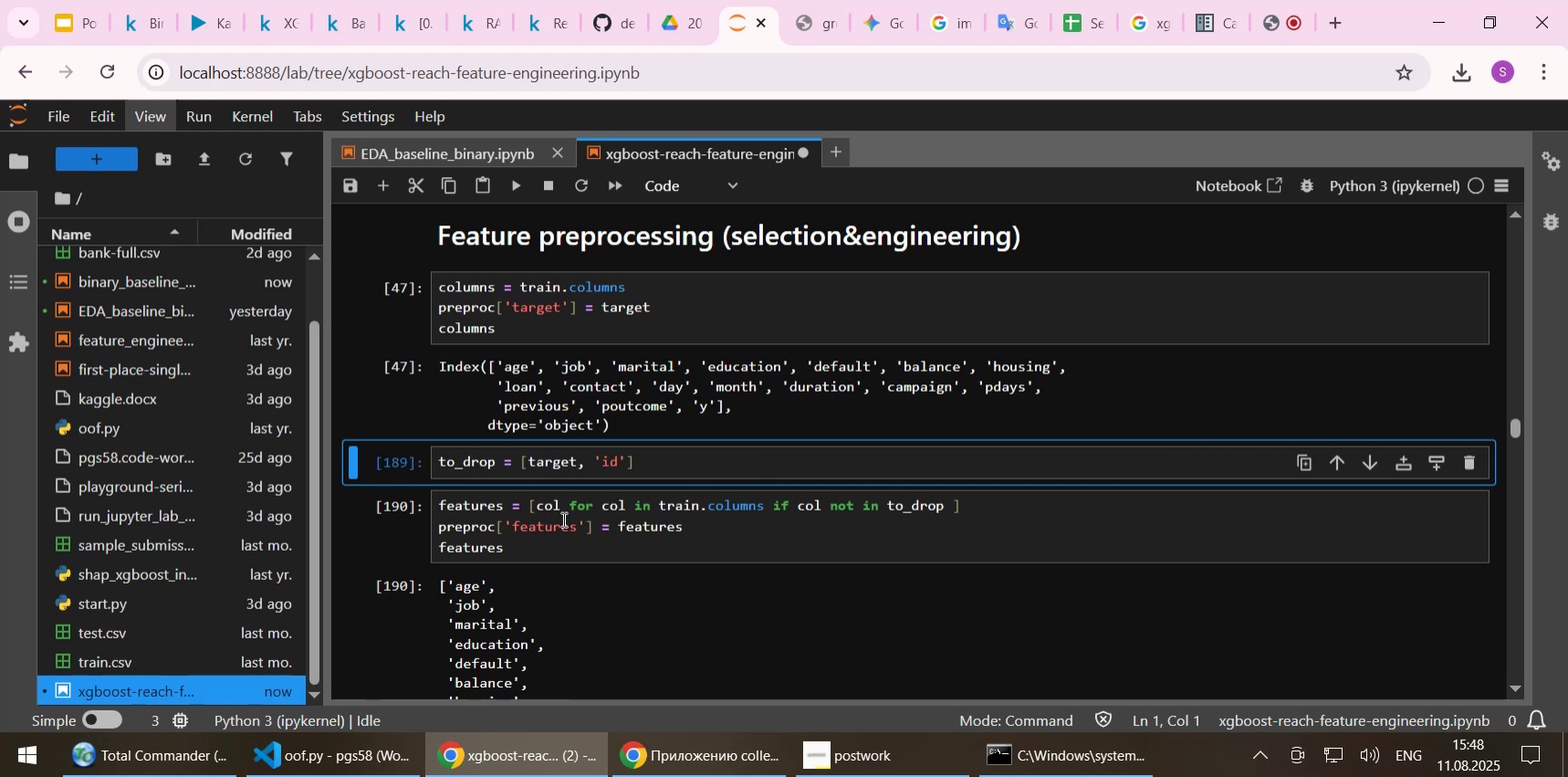 
key(Shift+Enter)
 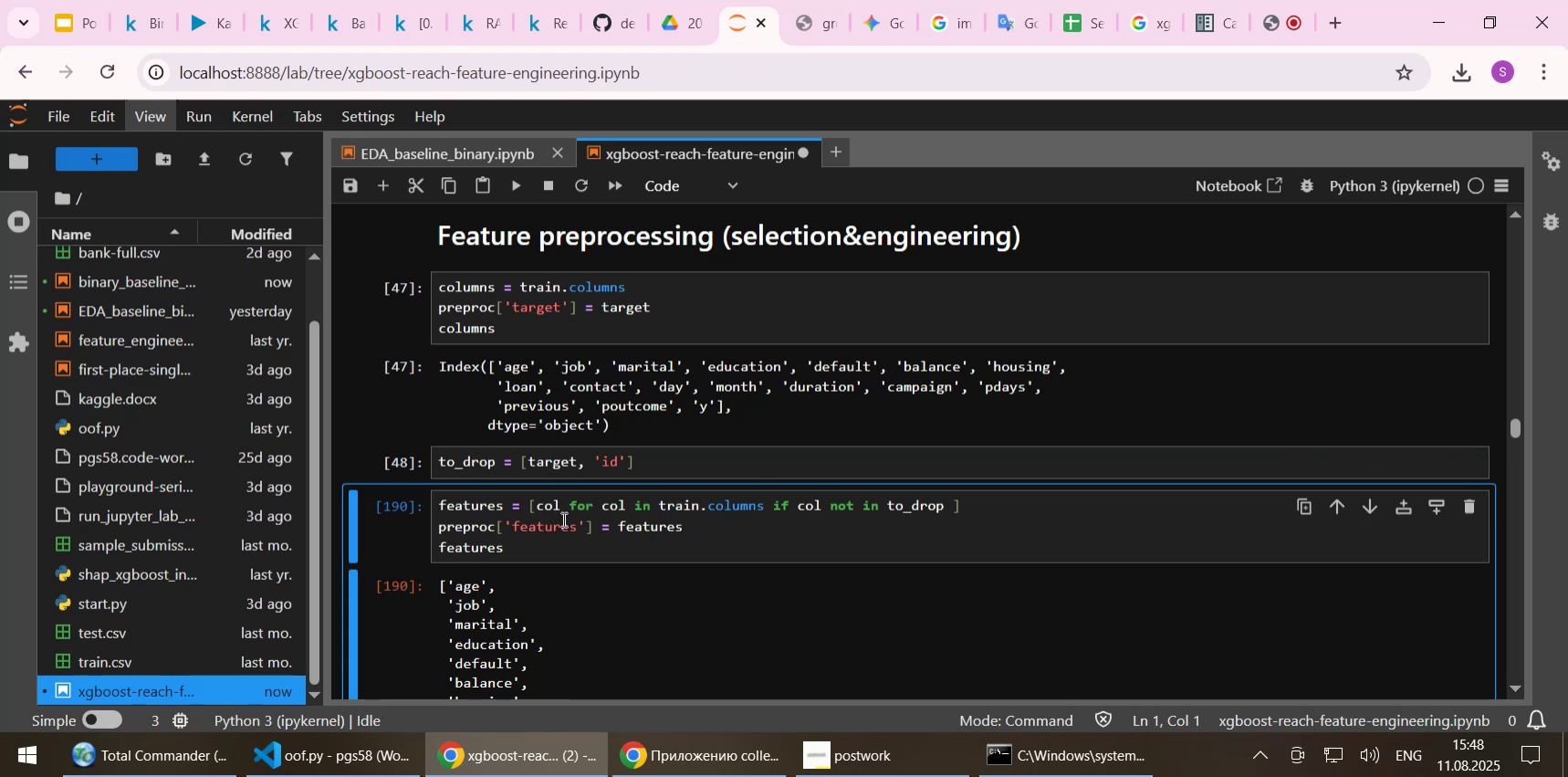 
key(Shift+Enter)
 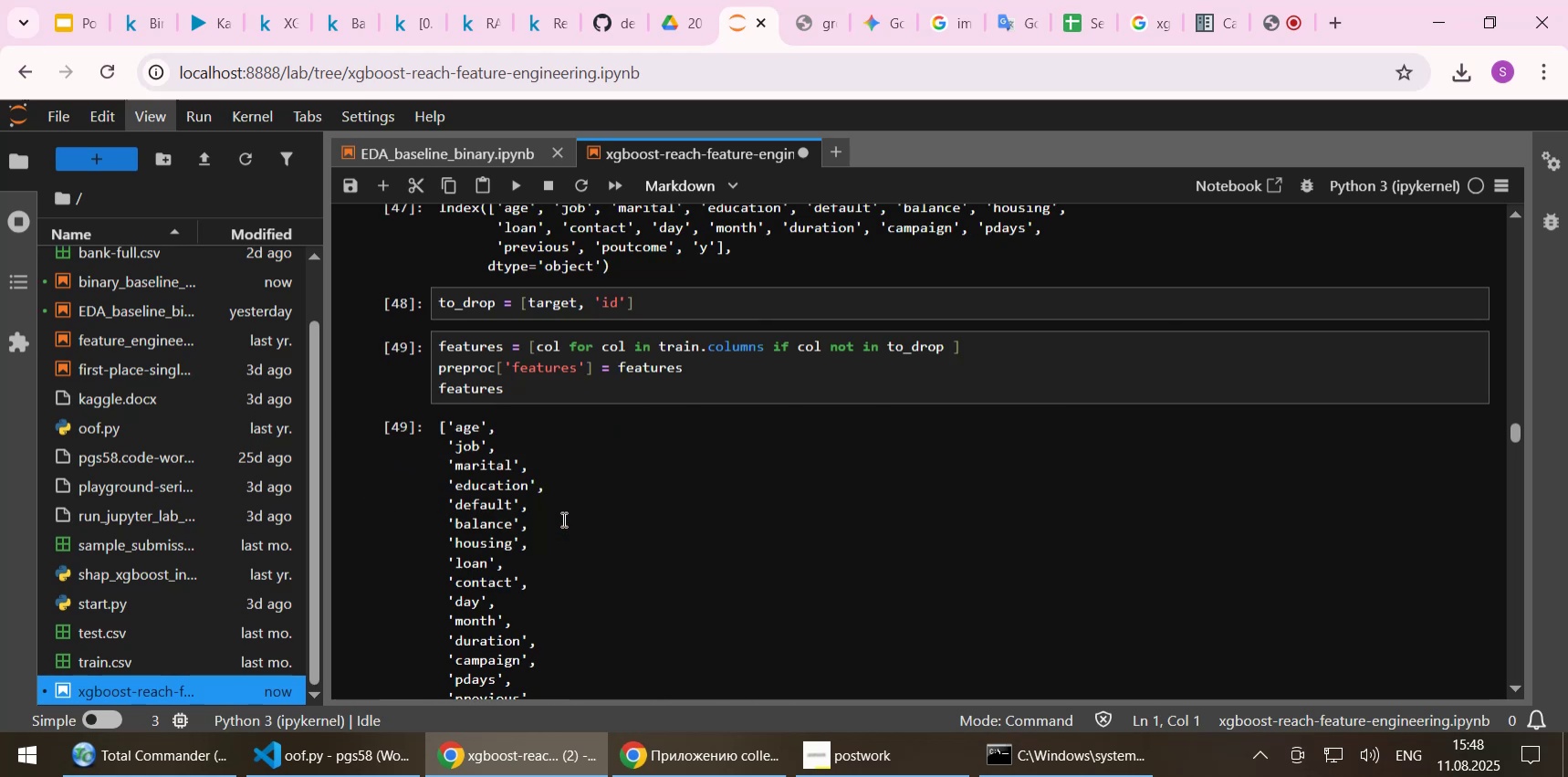 
key(Shift+Enter)
 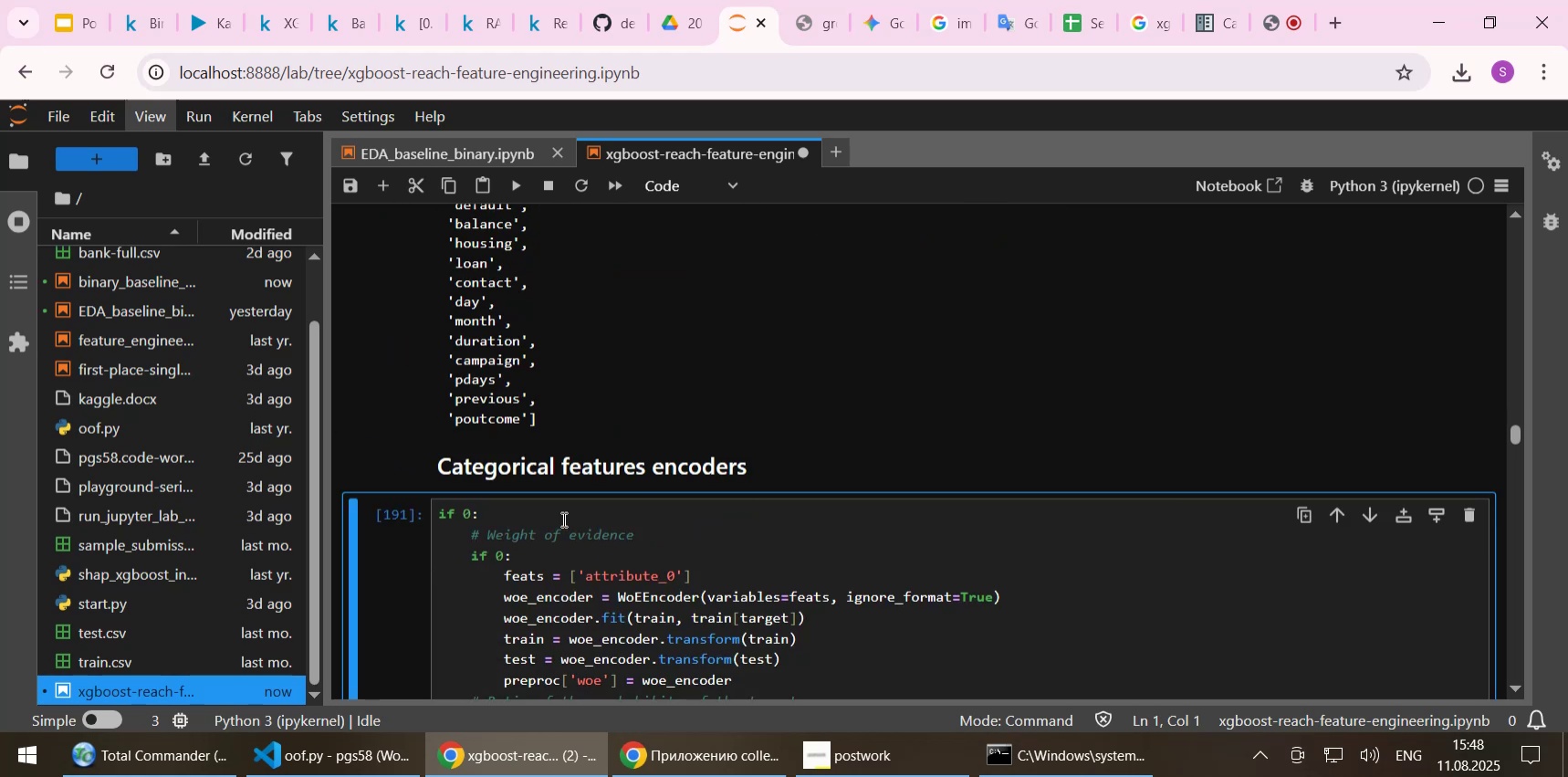 
key(Shift+Enter)
 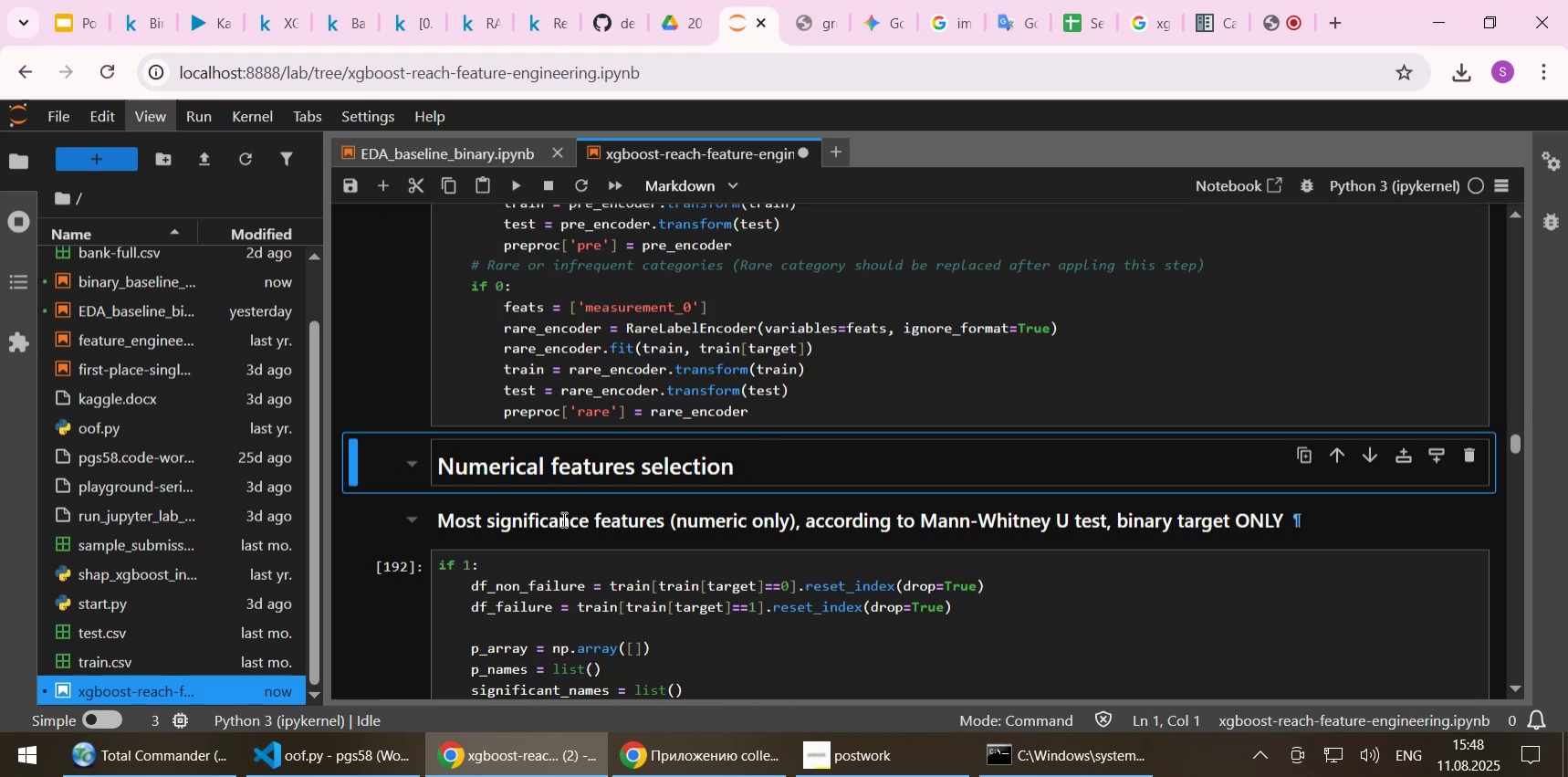 
key(Shift+Enter)
 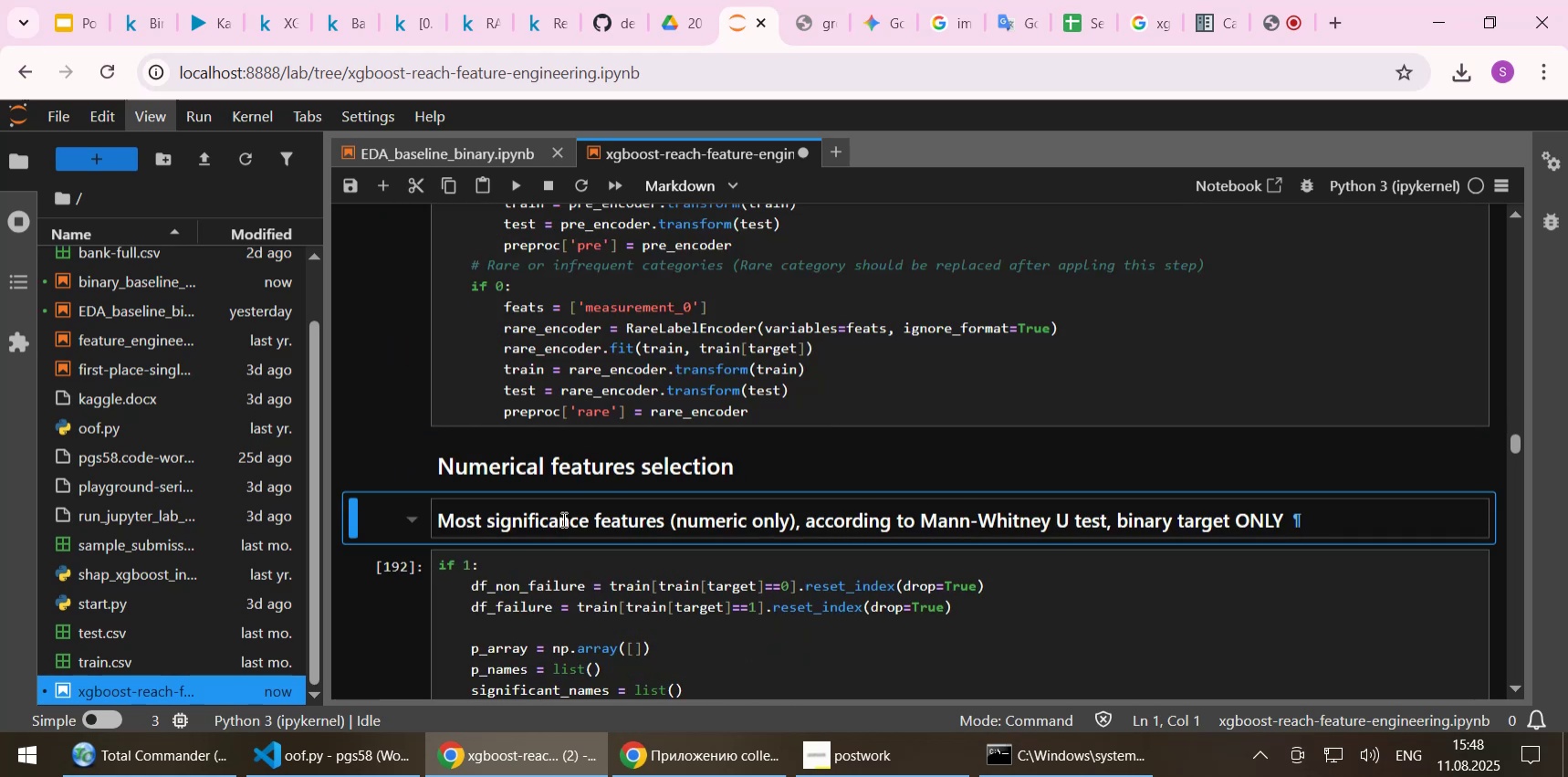 
key(Shift+Enter)
 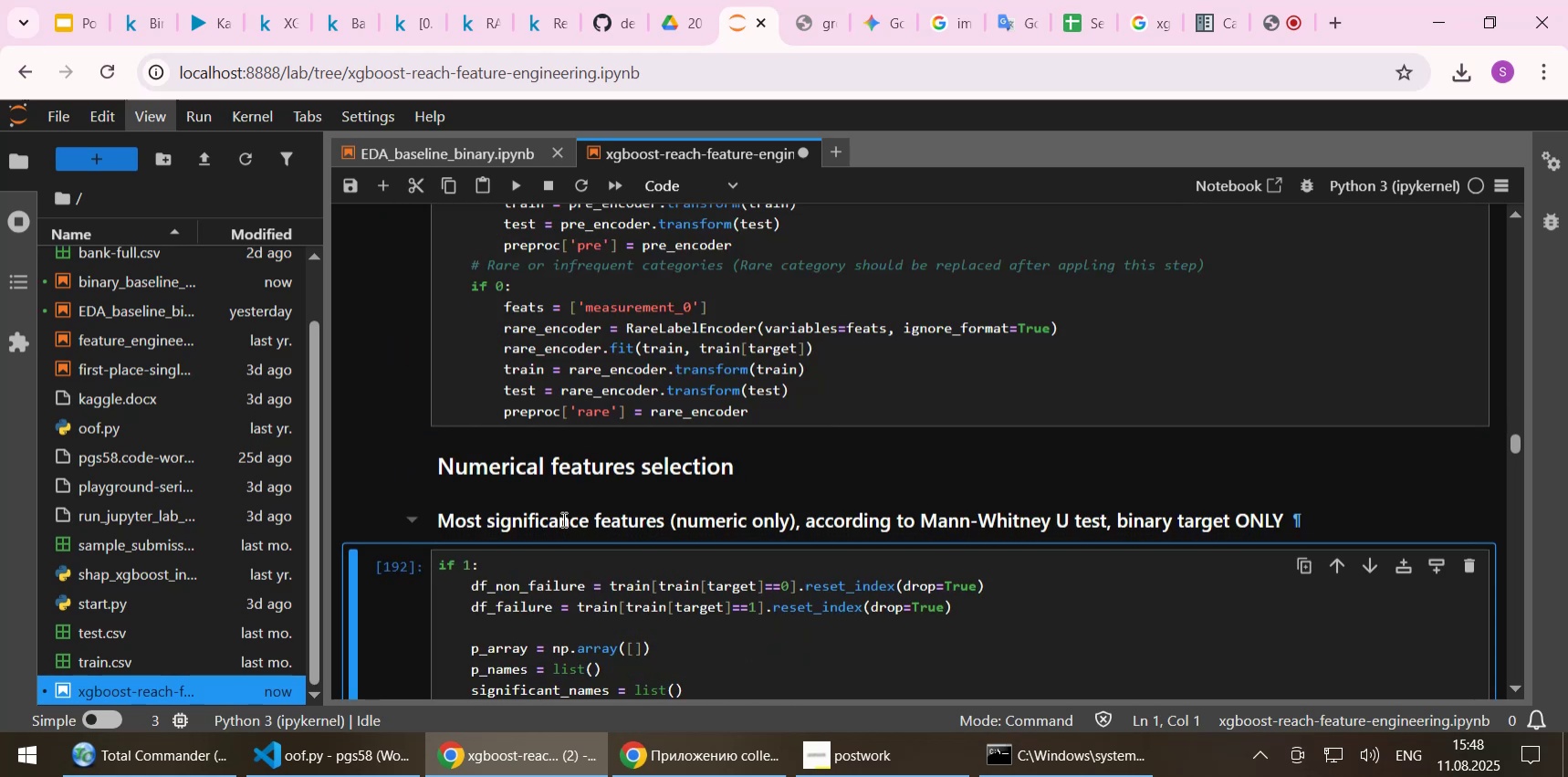 
key(Shift+Enter)
 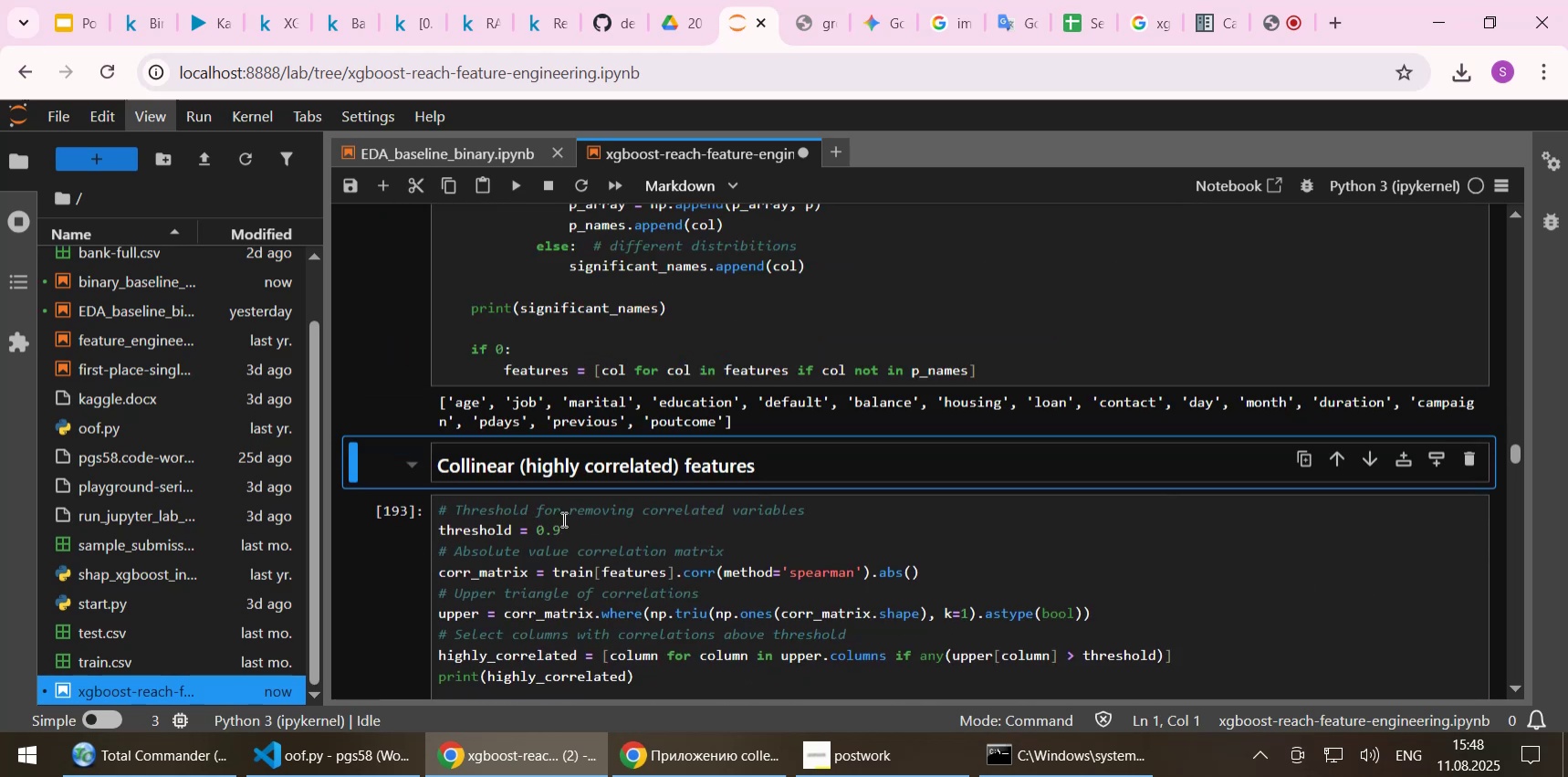 
key(Shift+Enter)
 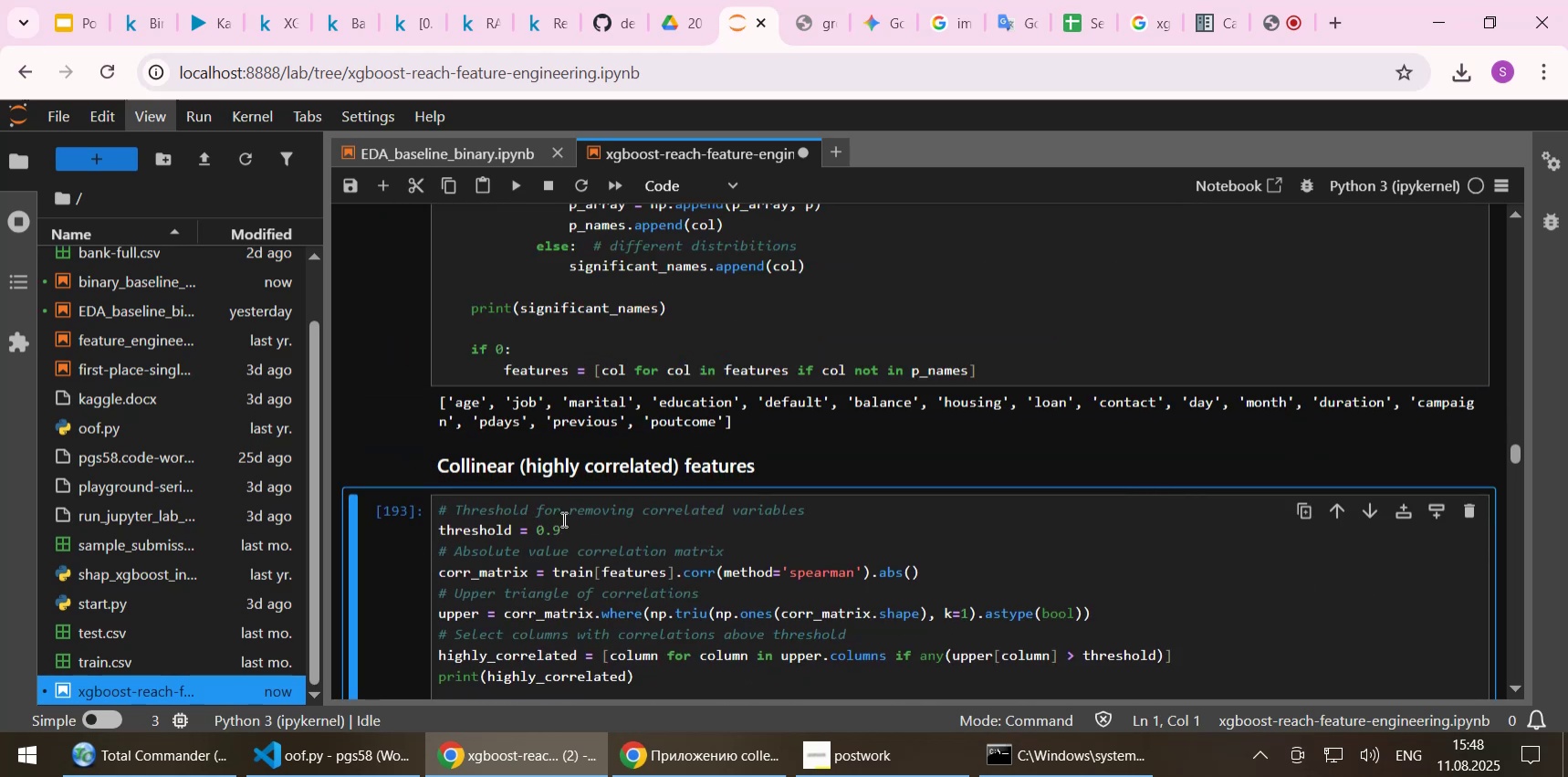 
key(Shift+Enter)
 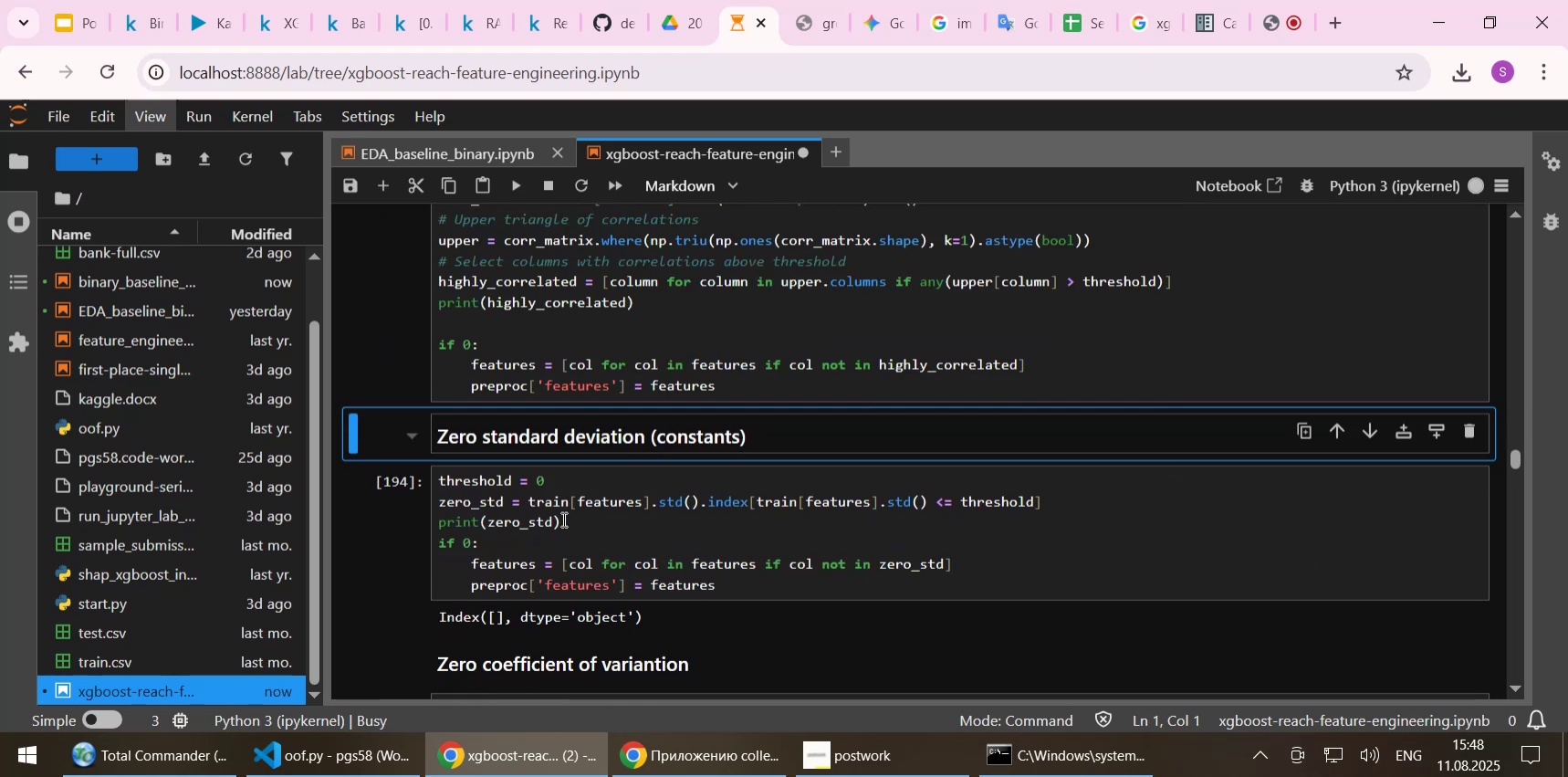 
key(Shift+Enter)
 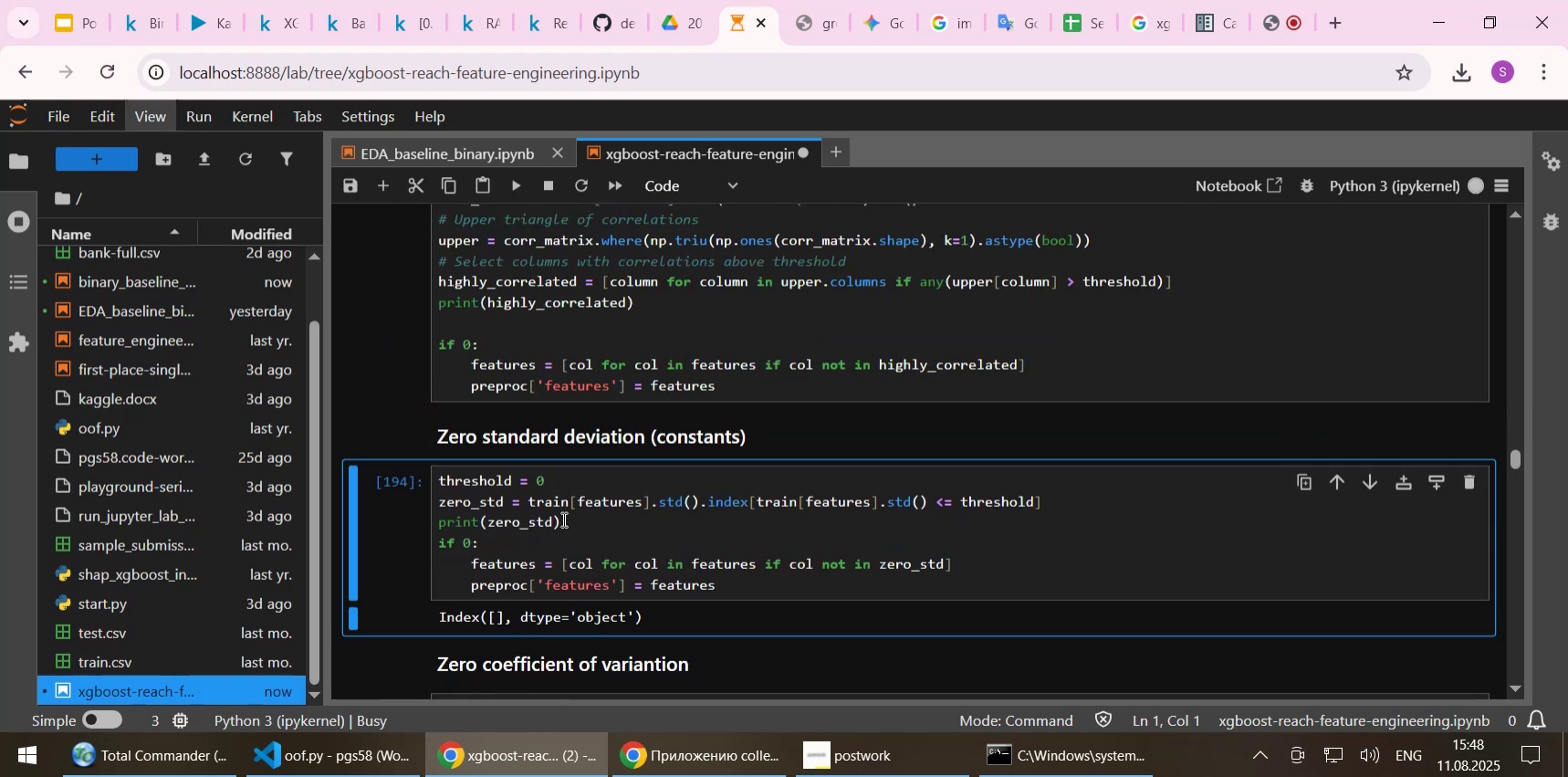 
key(Shift+Enter)
 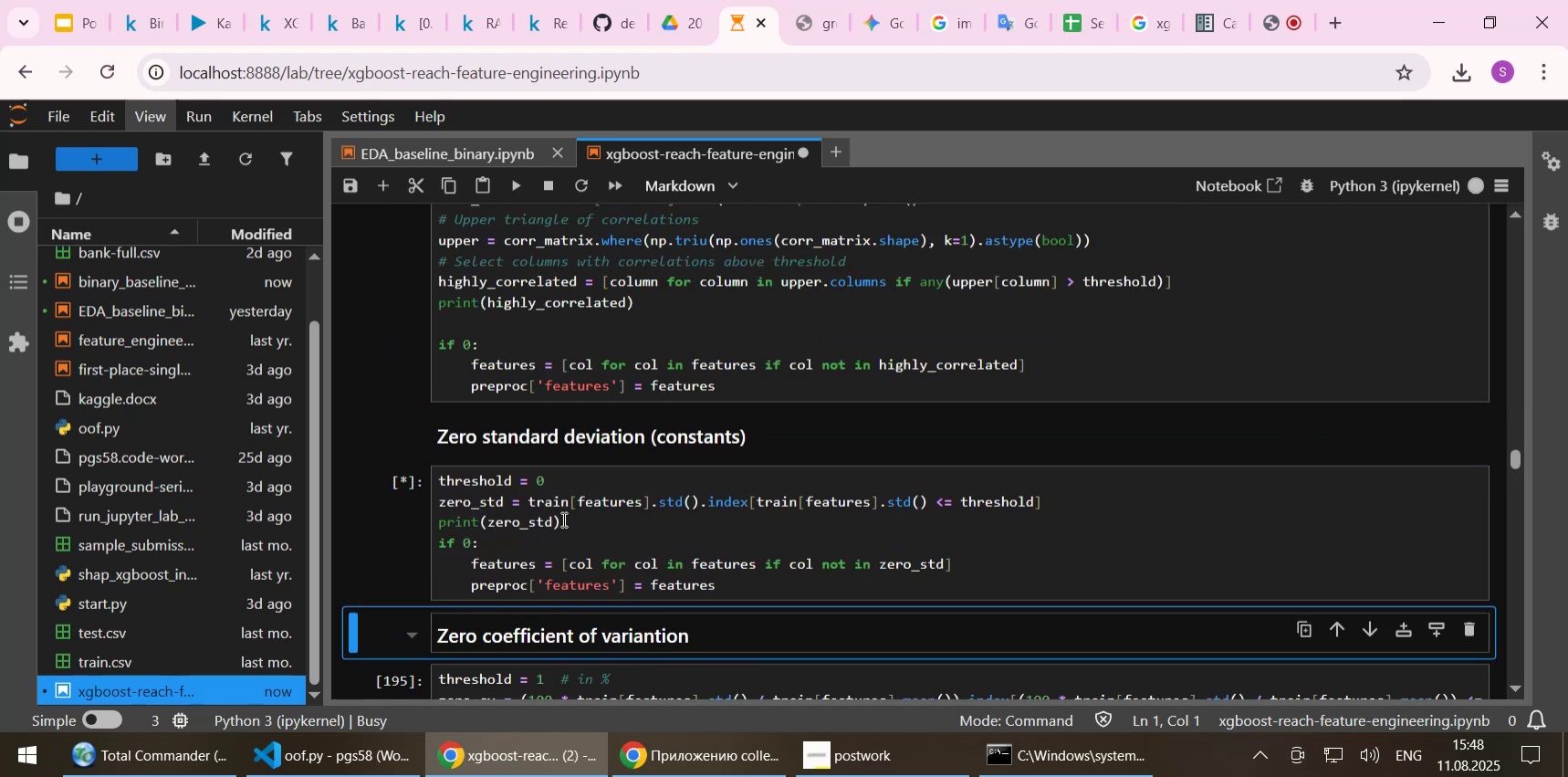 
key(Shift+Enter)
 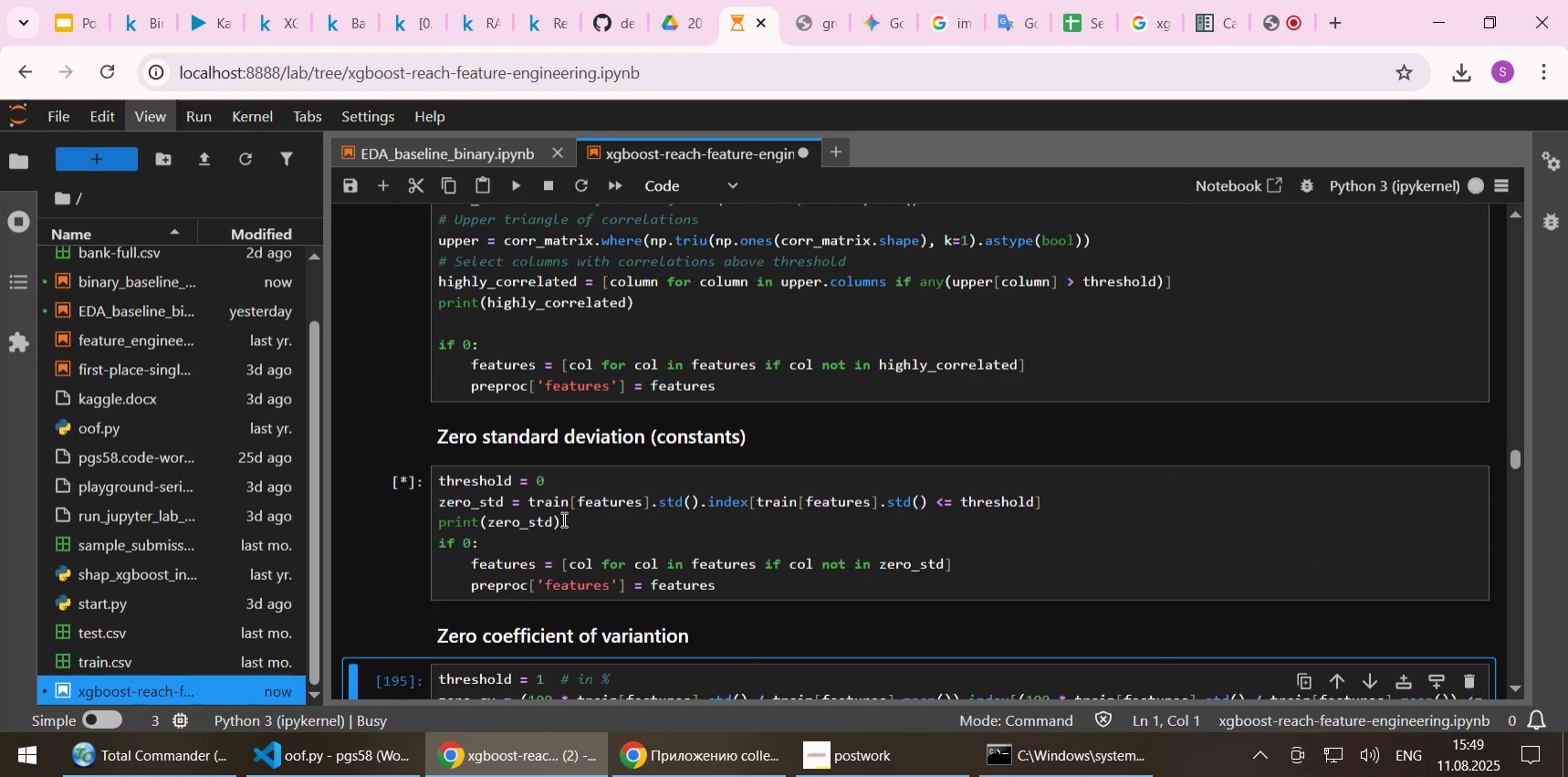 
key(Shift+Enter)
 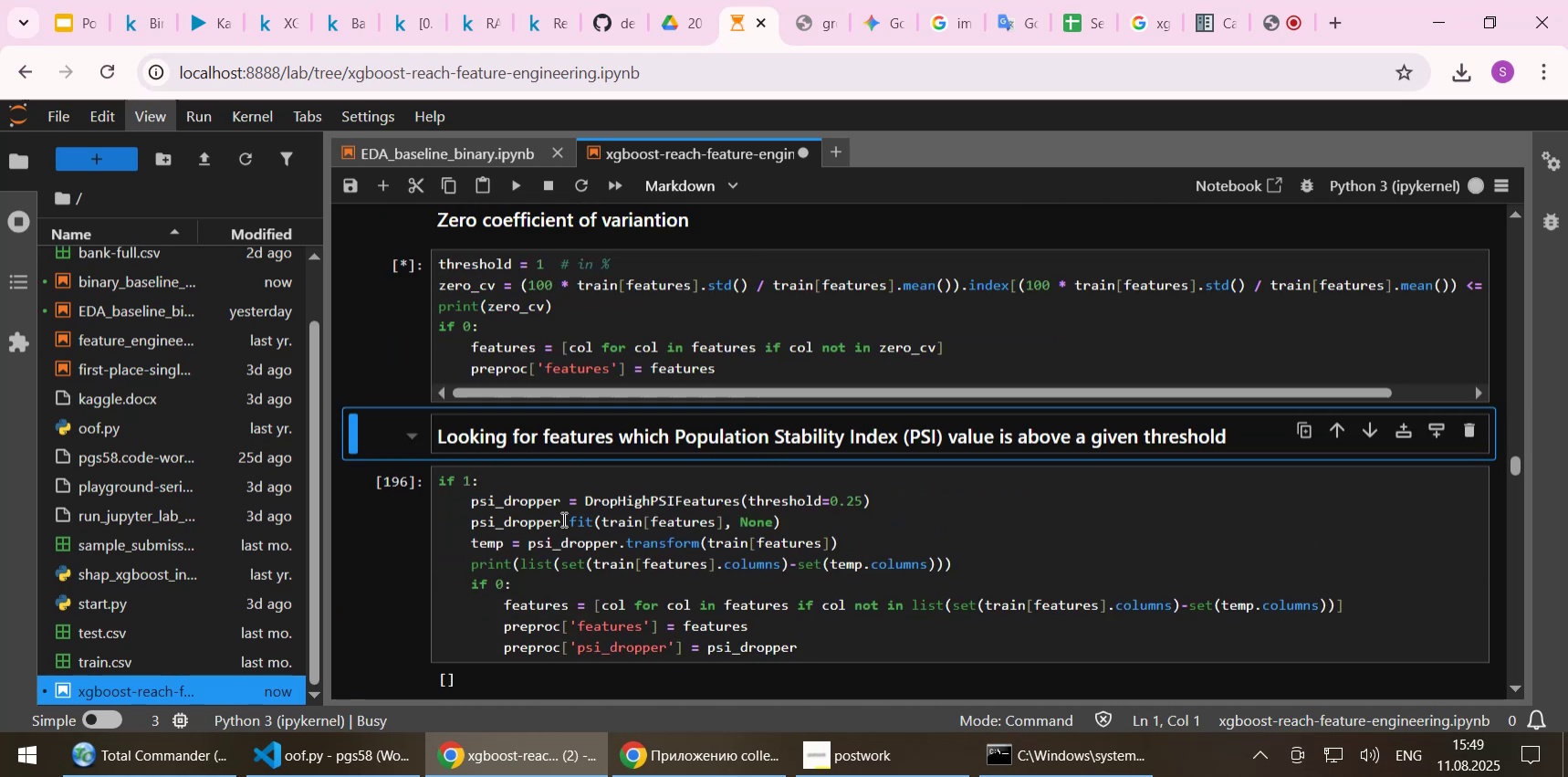 
key(Shift+Enter)
 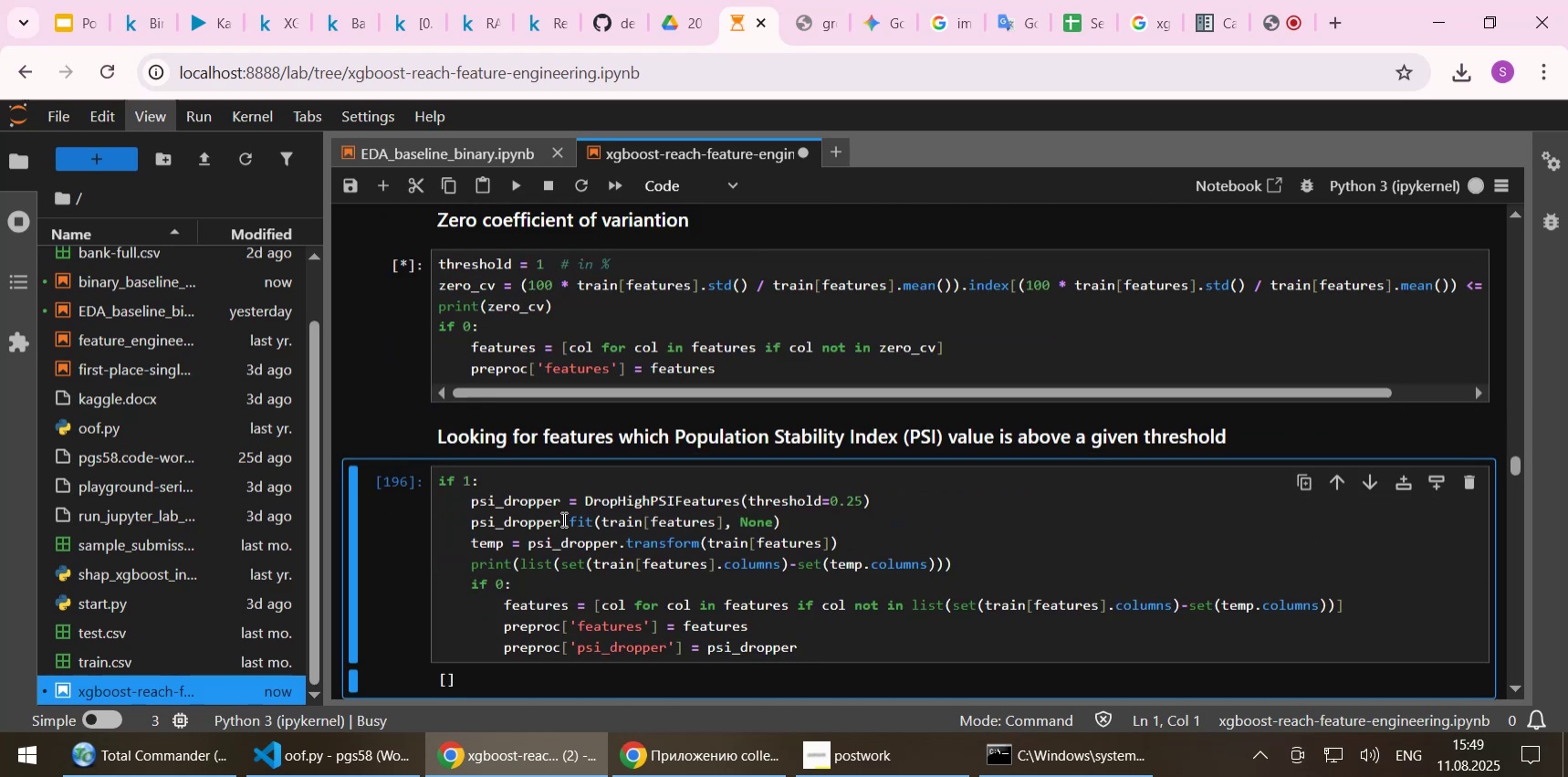 
key(Shift+Enter)
 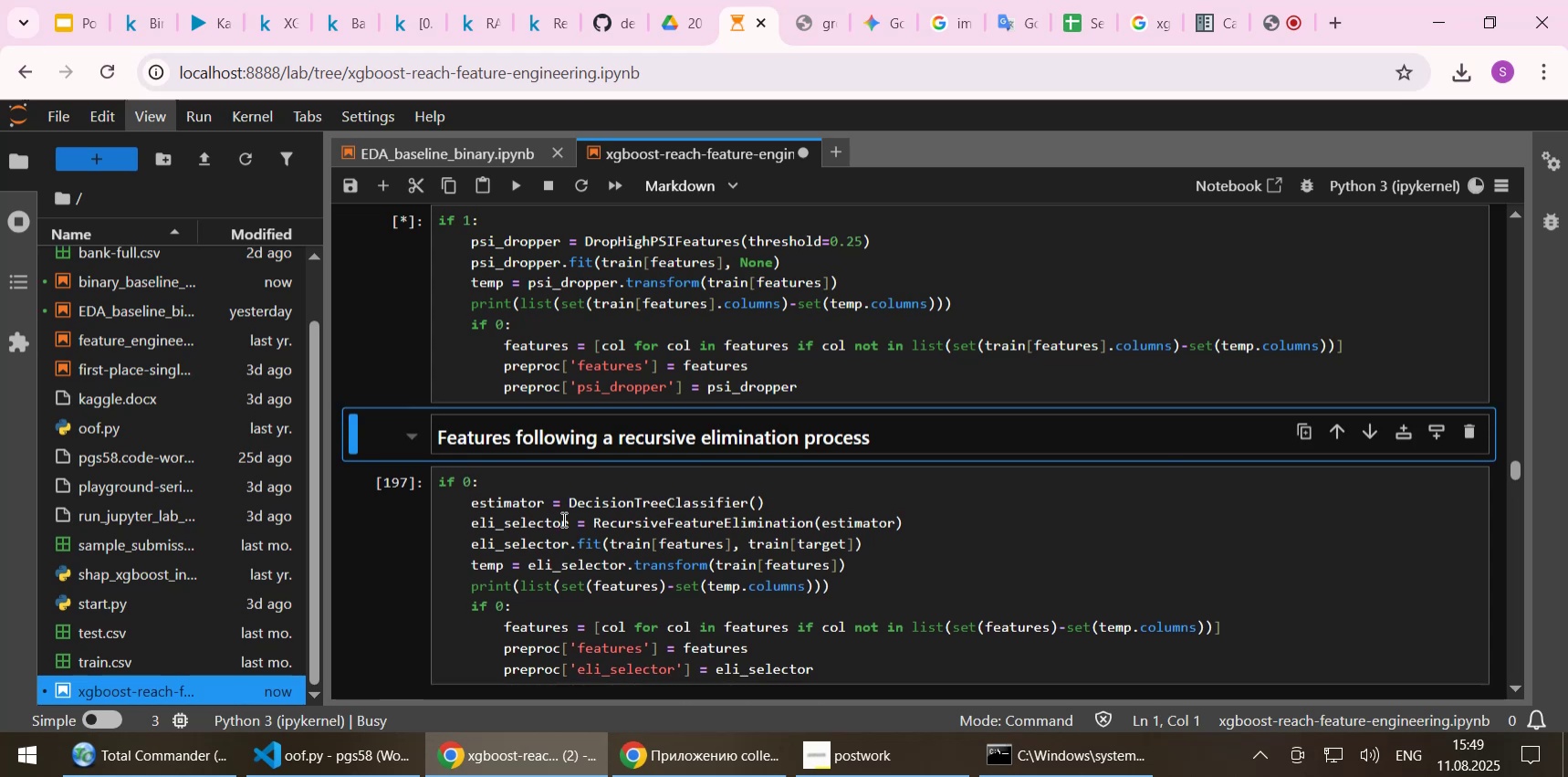 
key(Shift+Enter)
 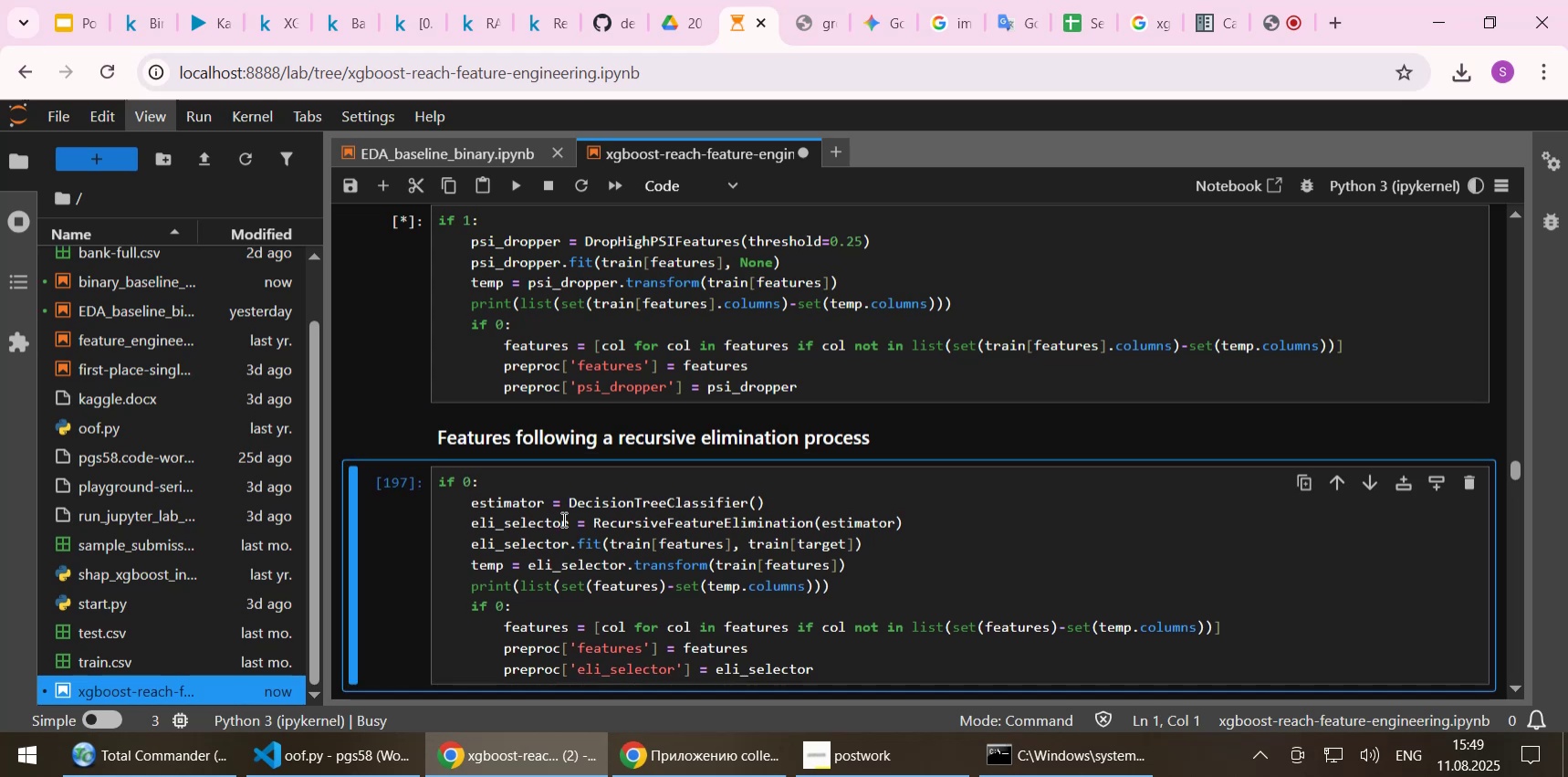 
key(Shift+Enter)
 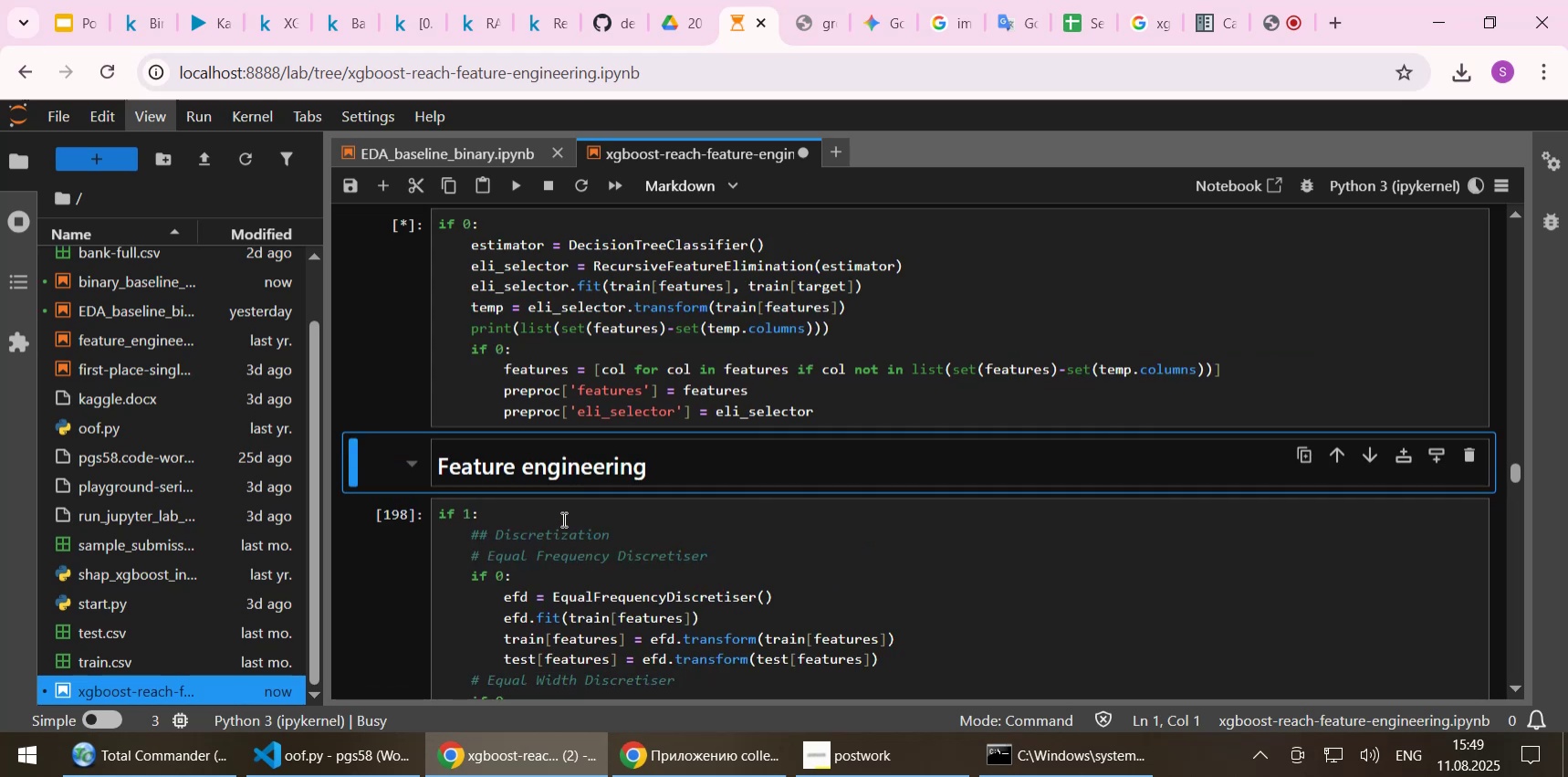 
key(Shift+Enter)
 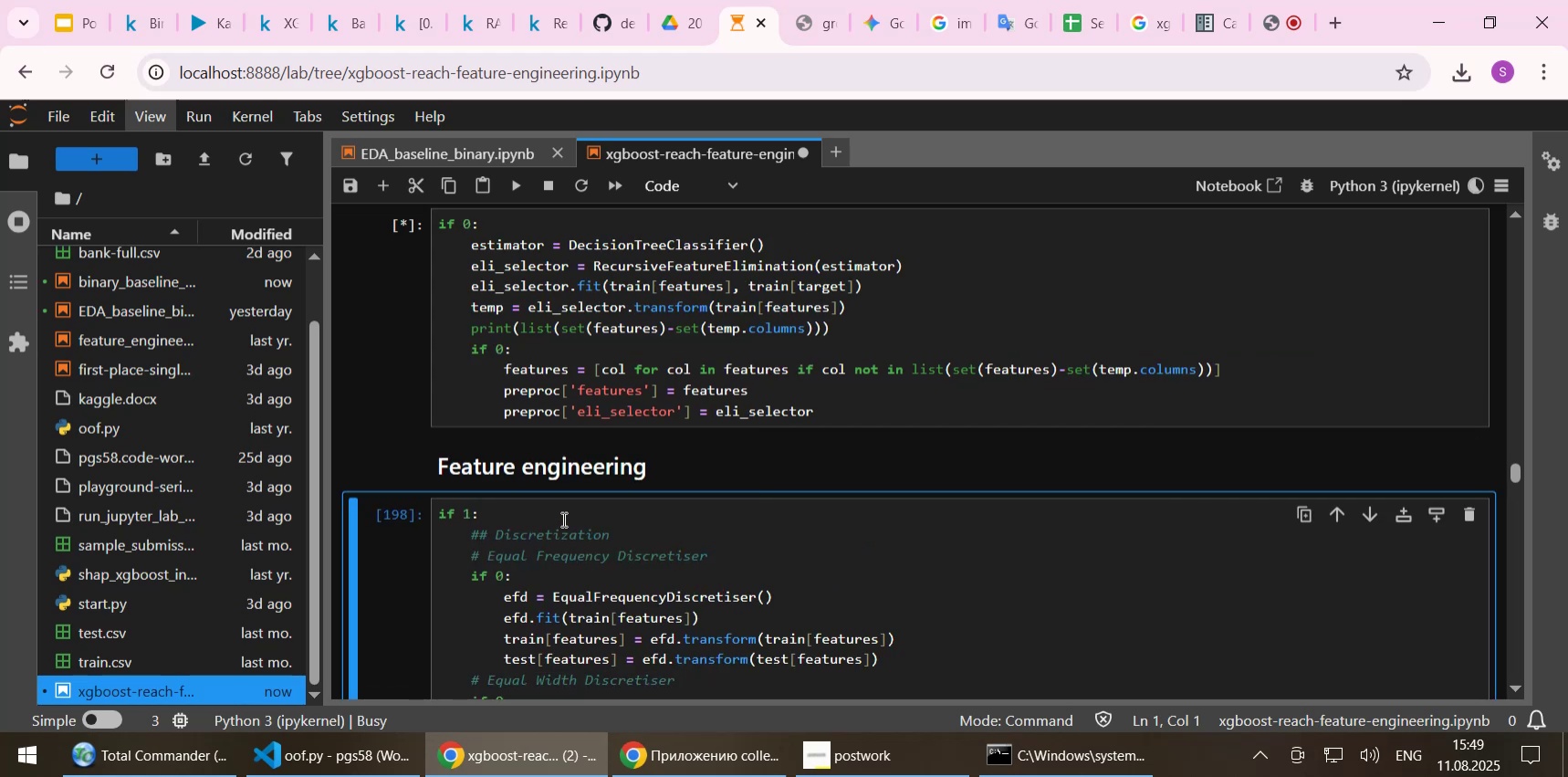 
key(Shift+Enter)
 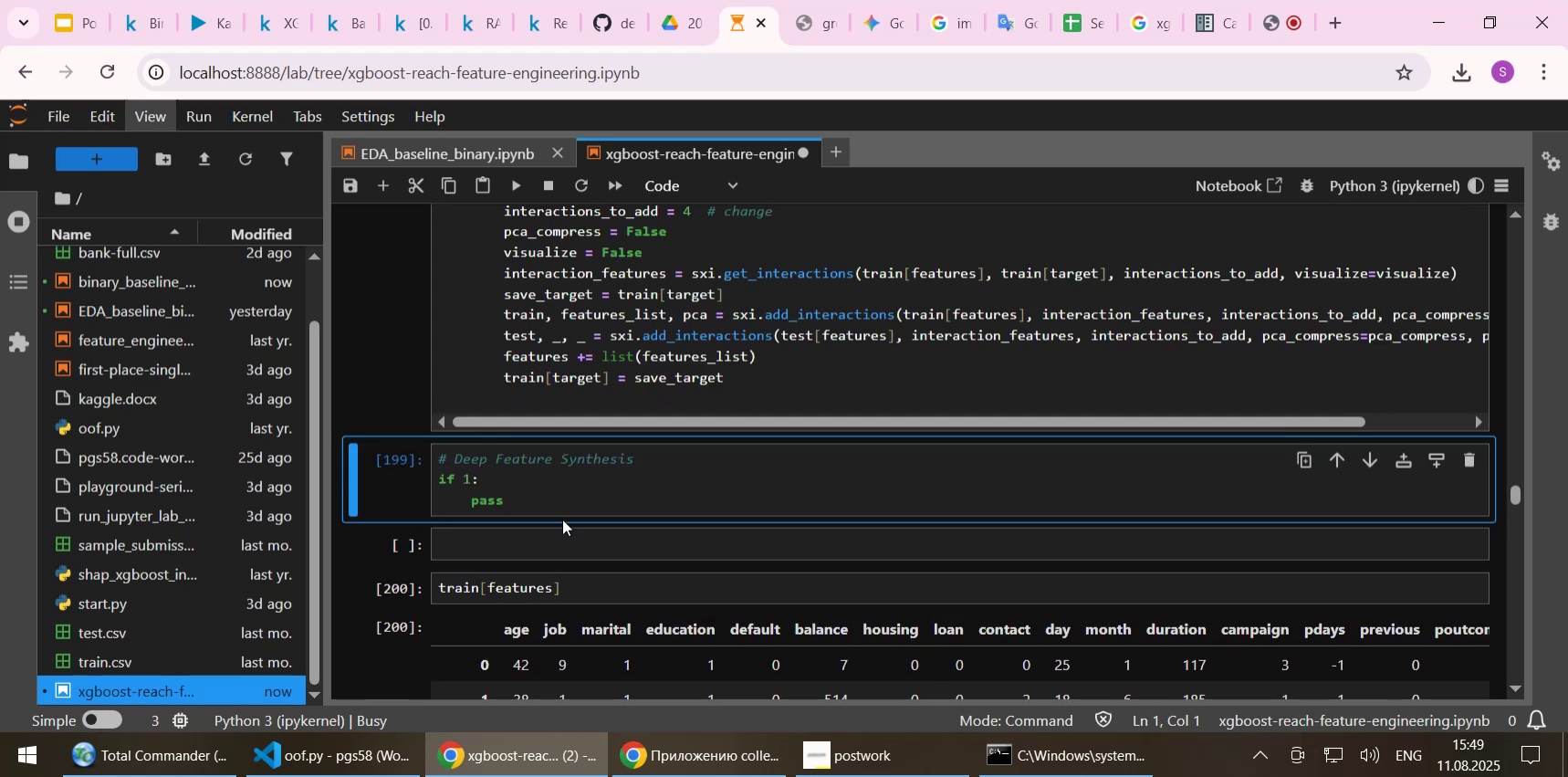 
key(Shift+Enter)
 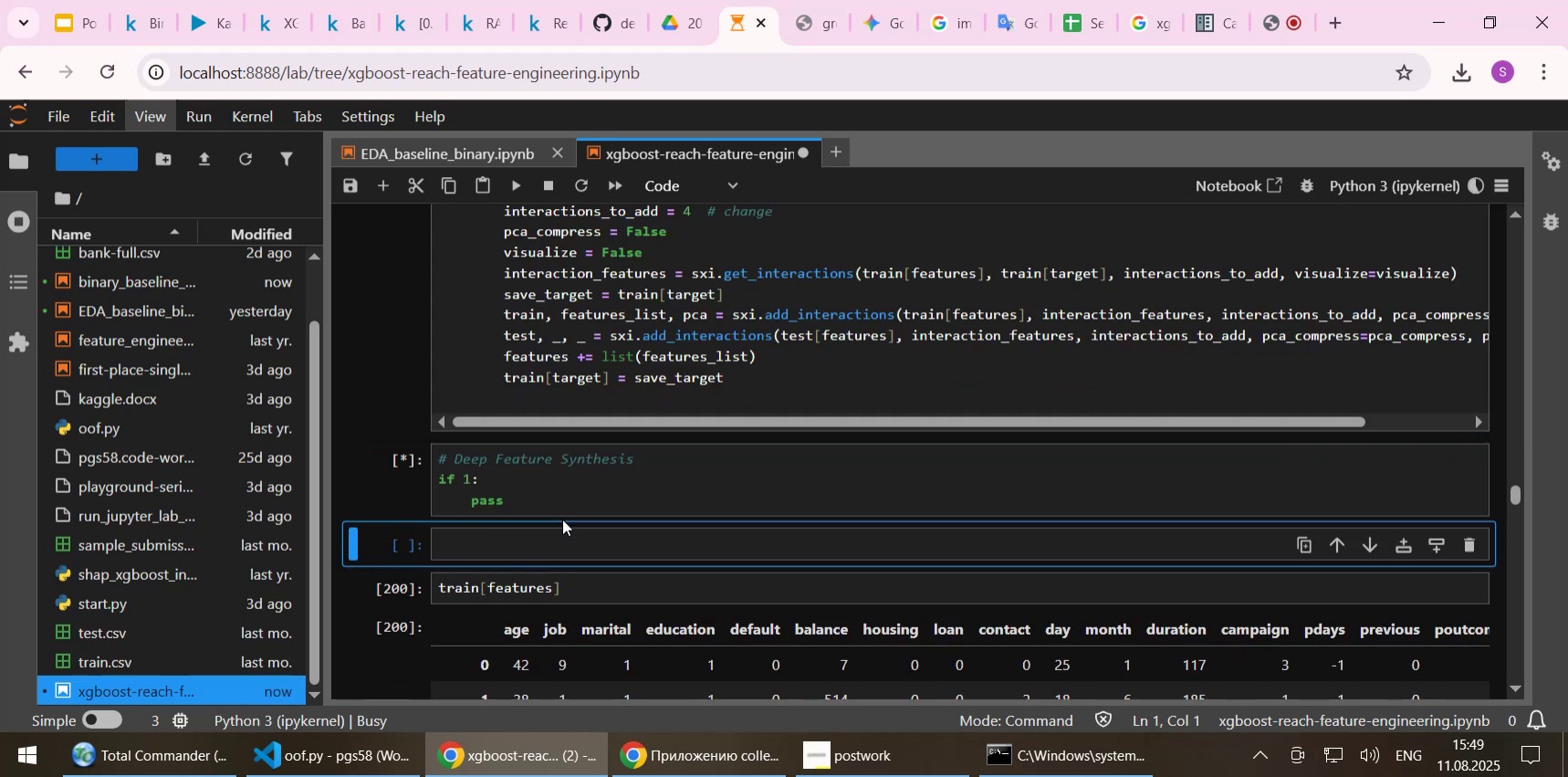 
key(Shift+Enter)
 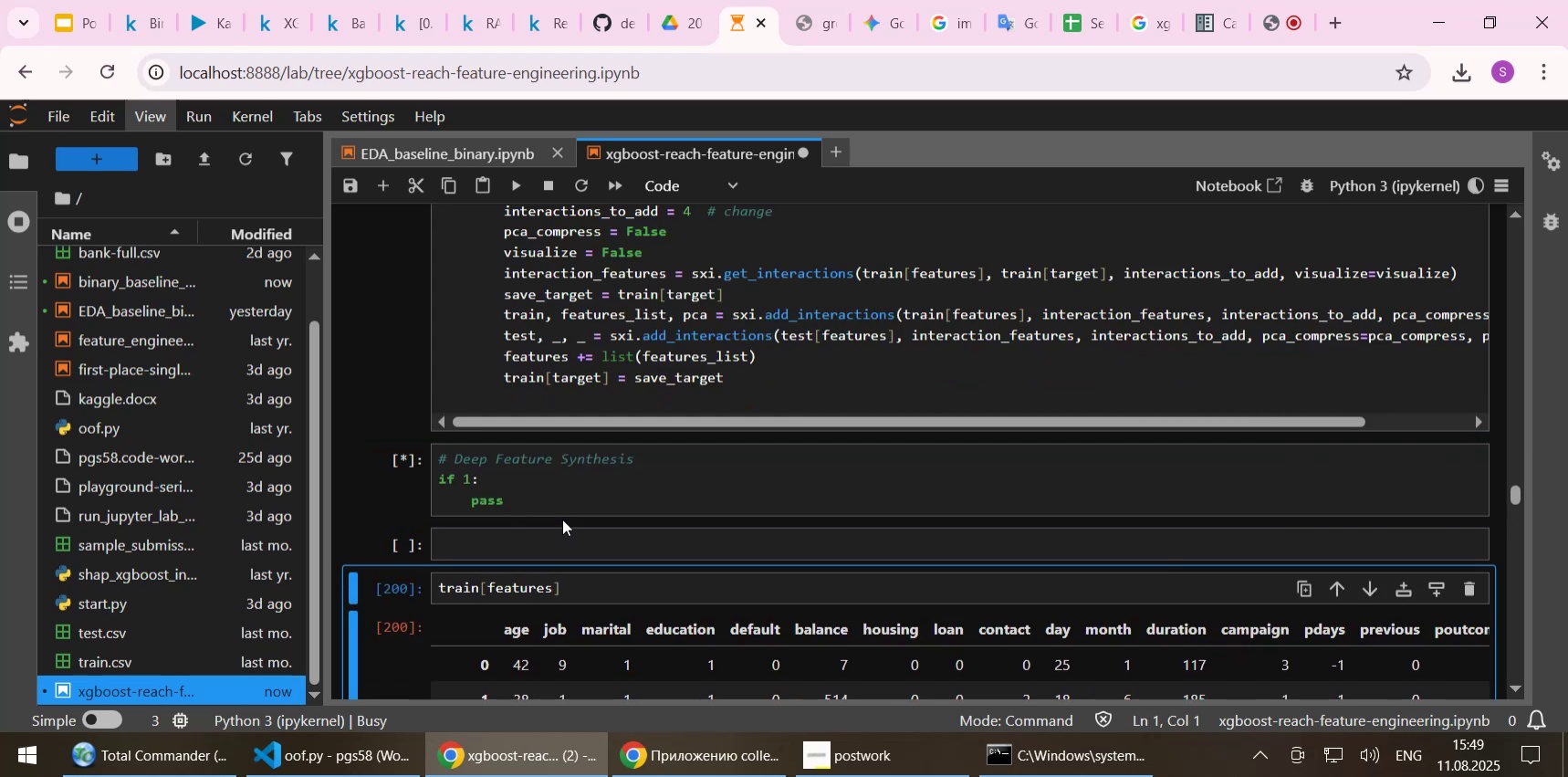 
key(Shift+Enter)
 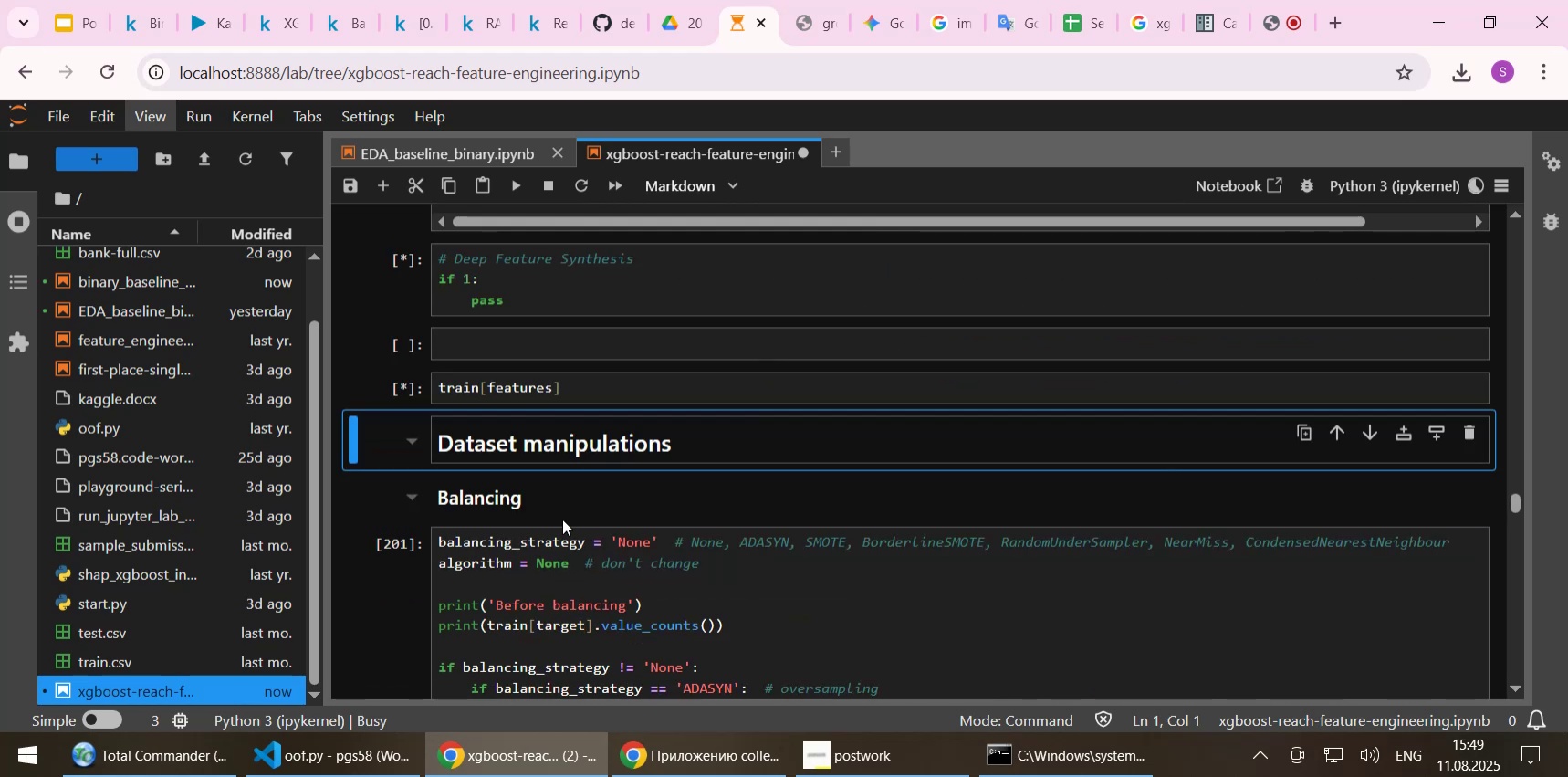 
scroll: coordinate [681, 424], scroll_direction: up, amount: 1.0
 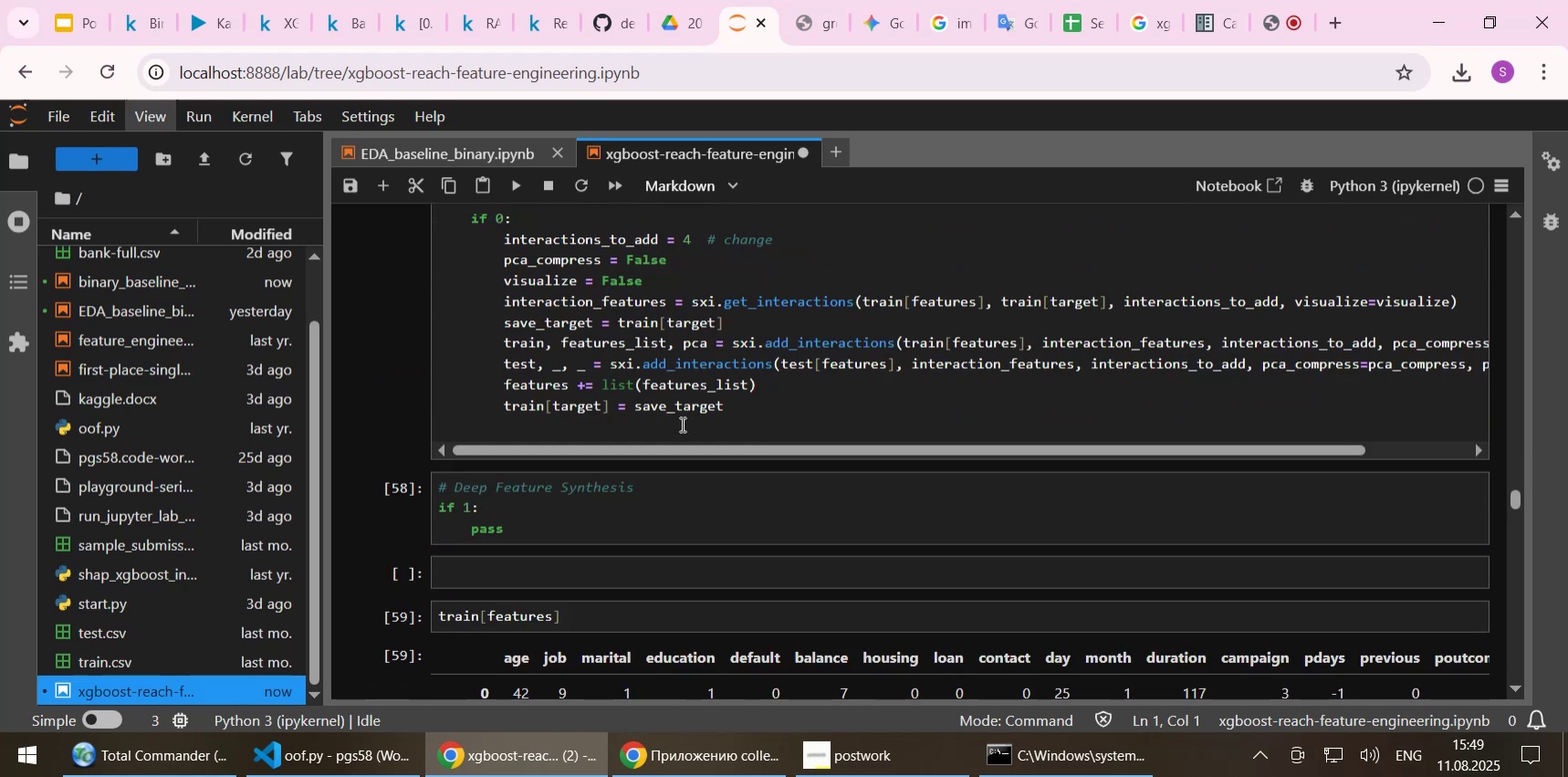 
scroll: coordinate [681, 424], scroll_direction: down, amount: 2.0
 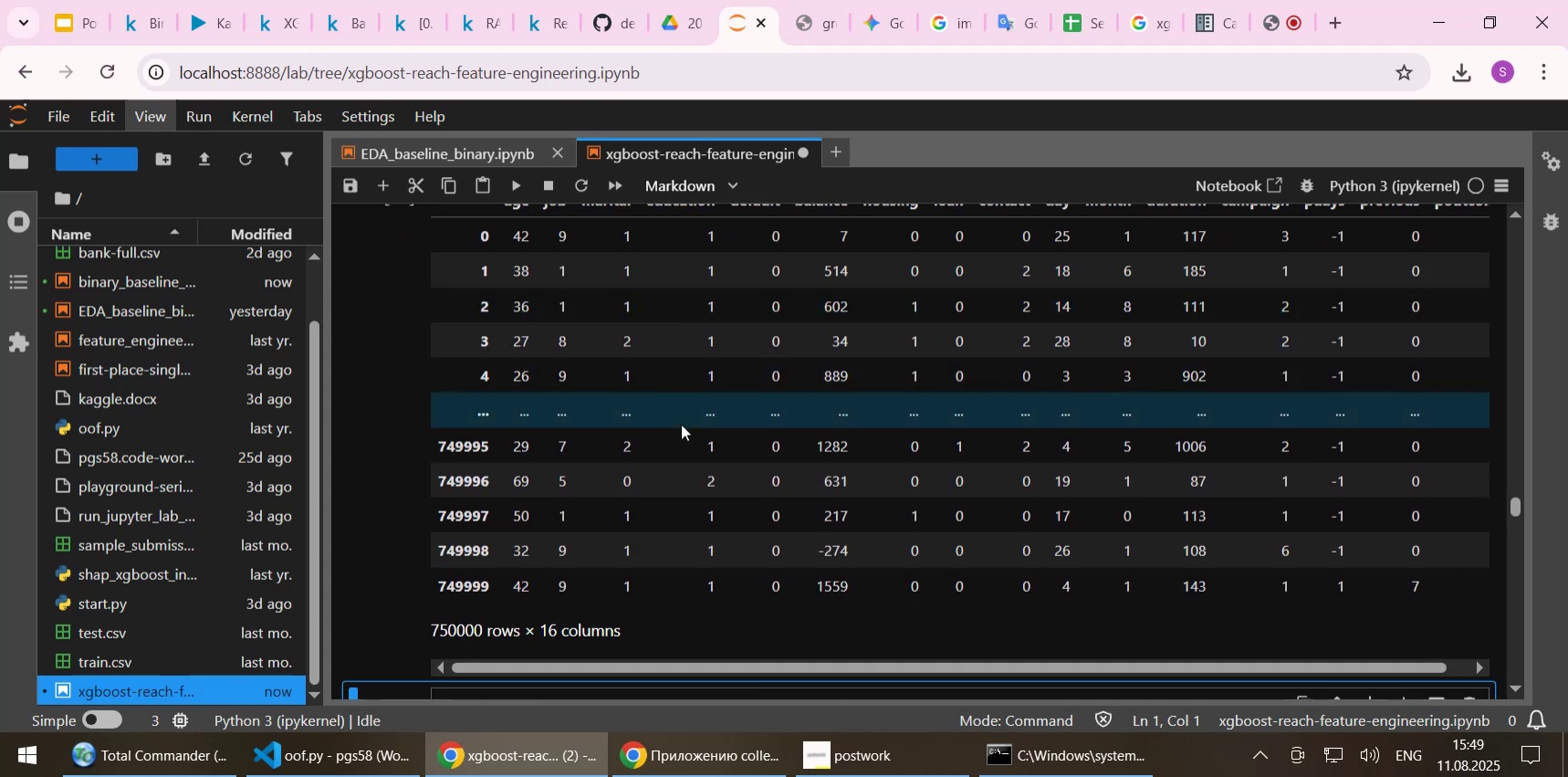 
wait(7.44)
 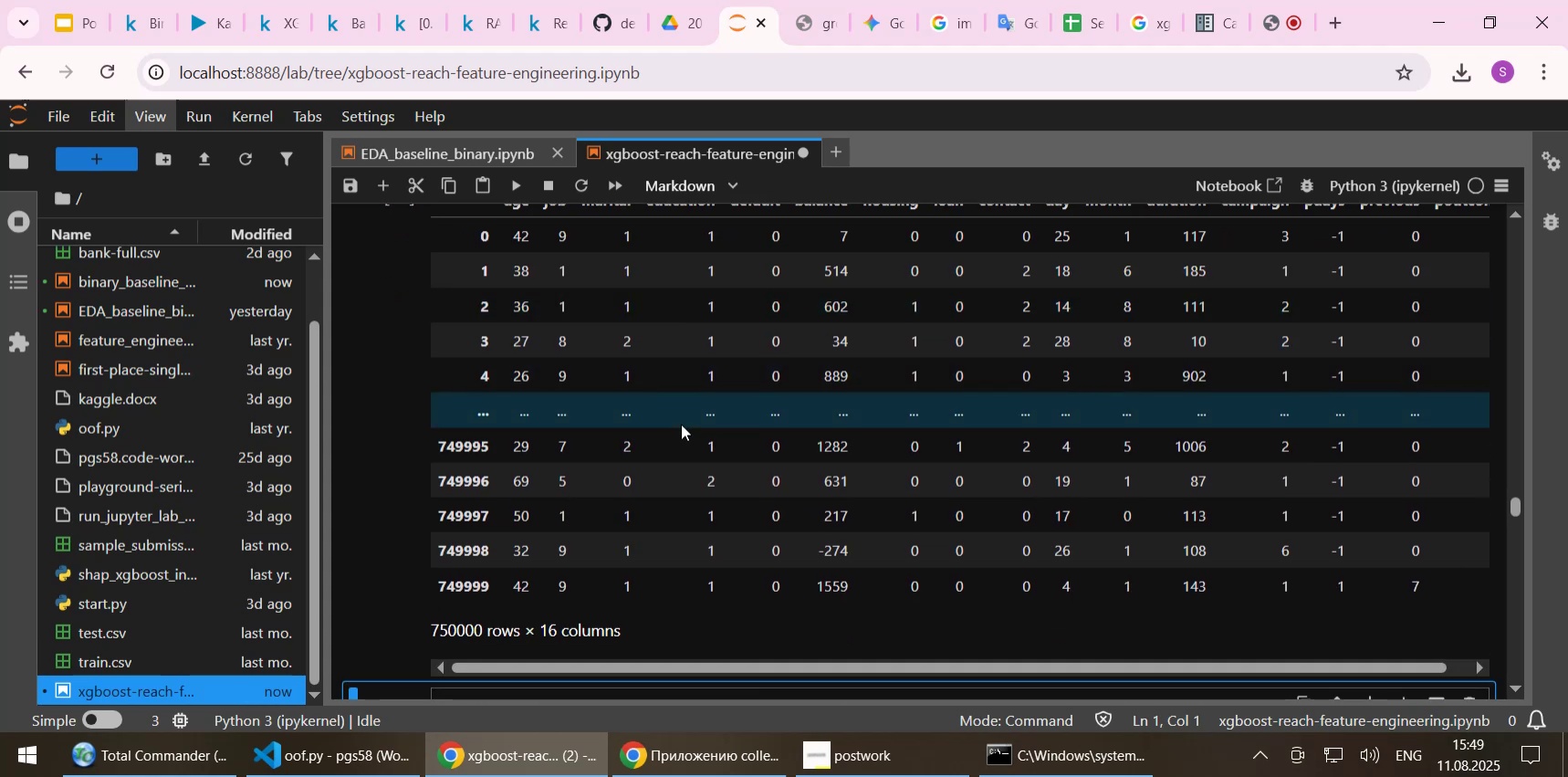 
left_click_drag(start_coordinate=[1515, 512], to_coordinate=[1511, 219])
 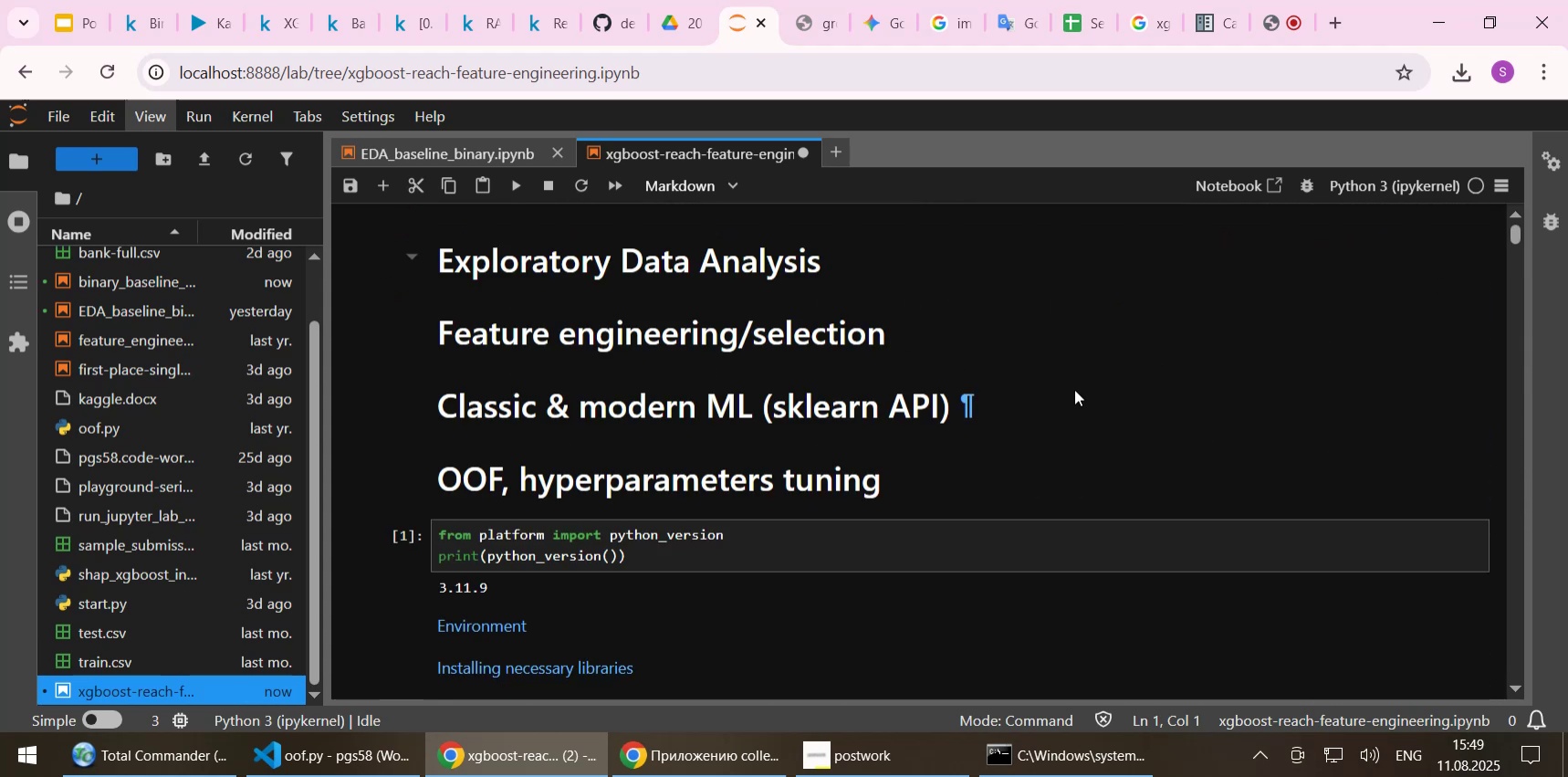 
scroll: coordinate [1074, 389], scroll_direction: down, amount: 5.0
 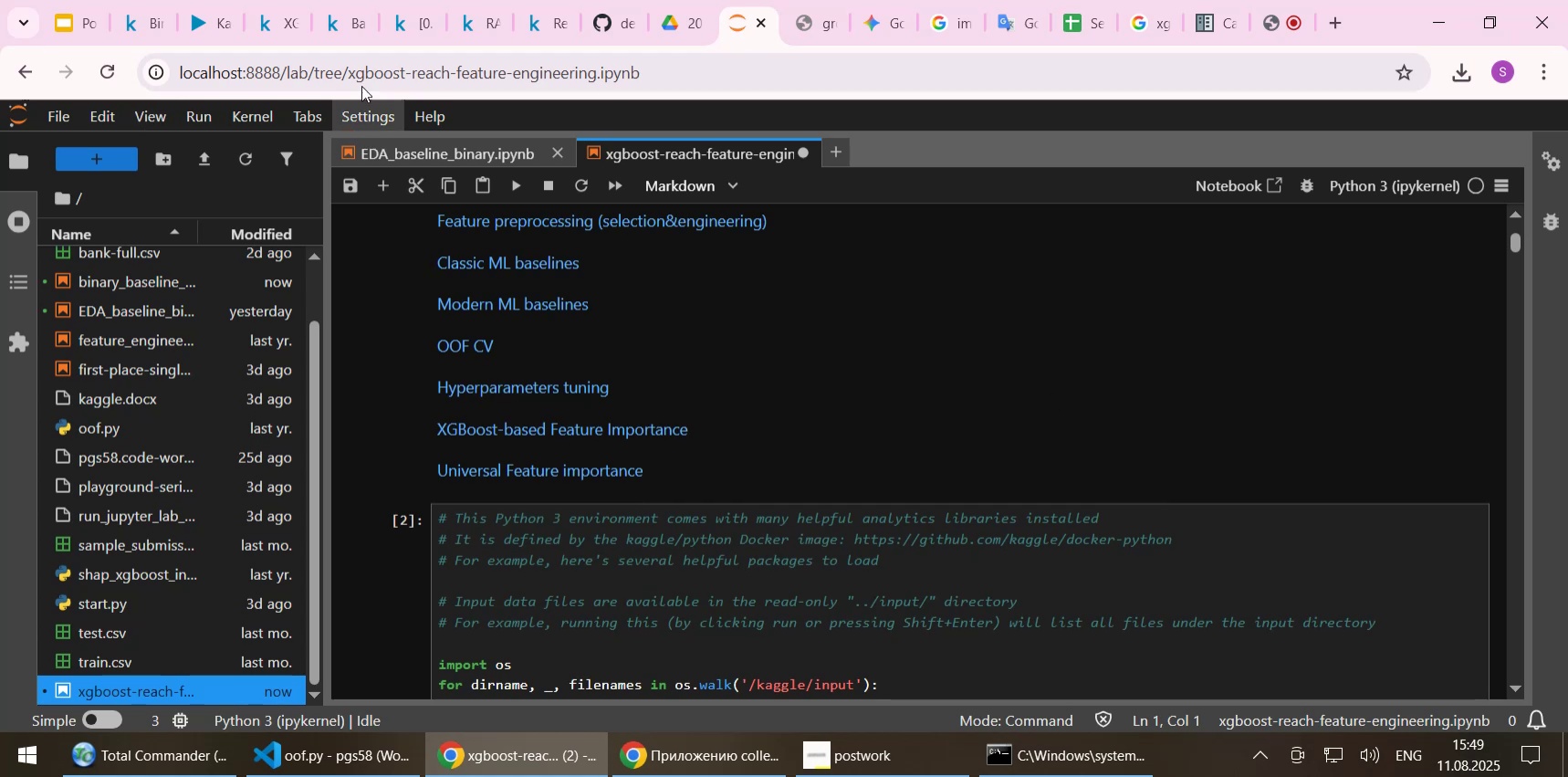 
left_click([278, 21])
 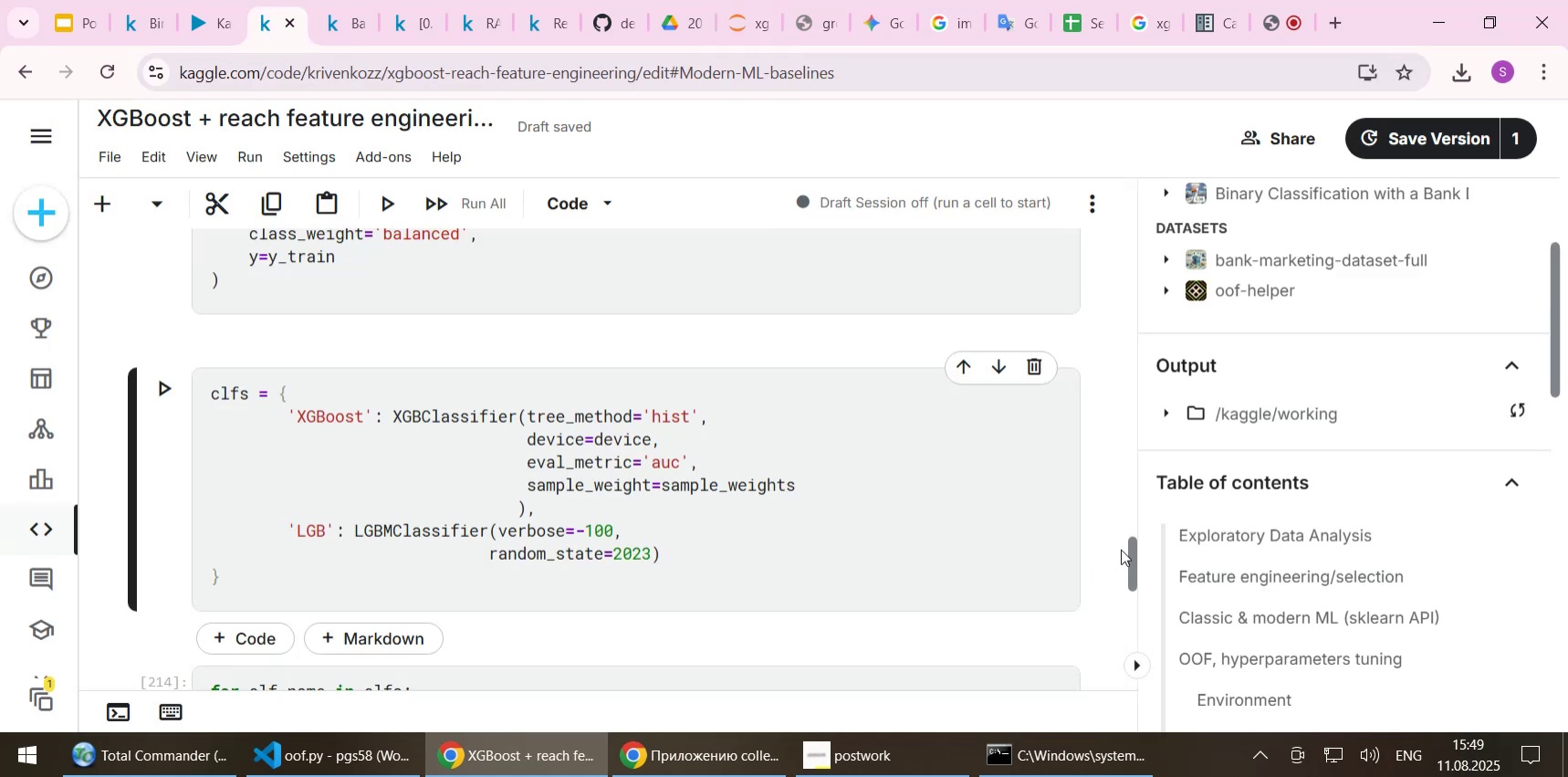 
left_click_drag(start_coordinate=[1132, 552], to_coordinate=[1137, 186])
 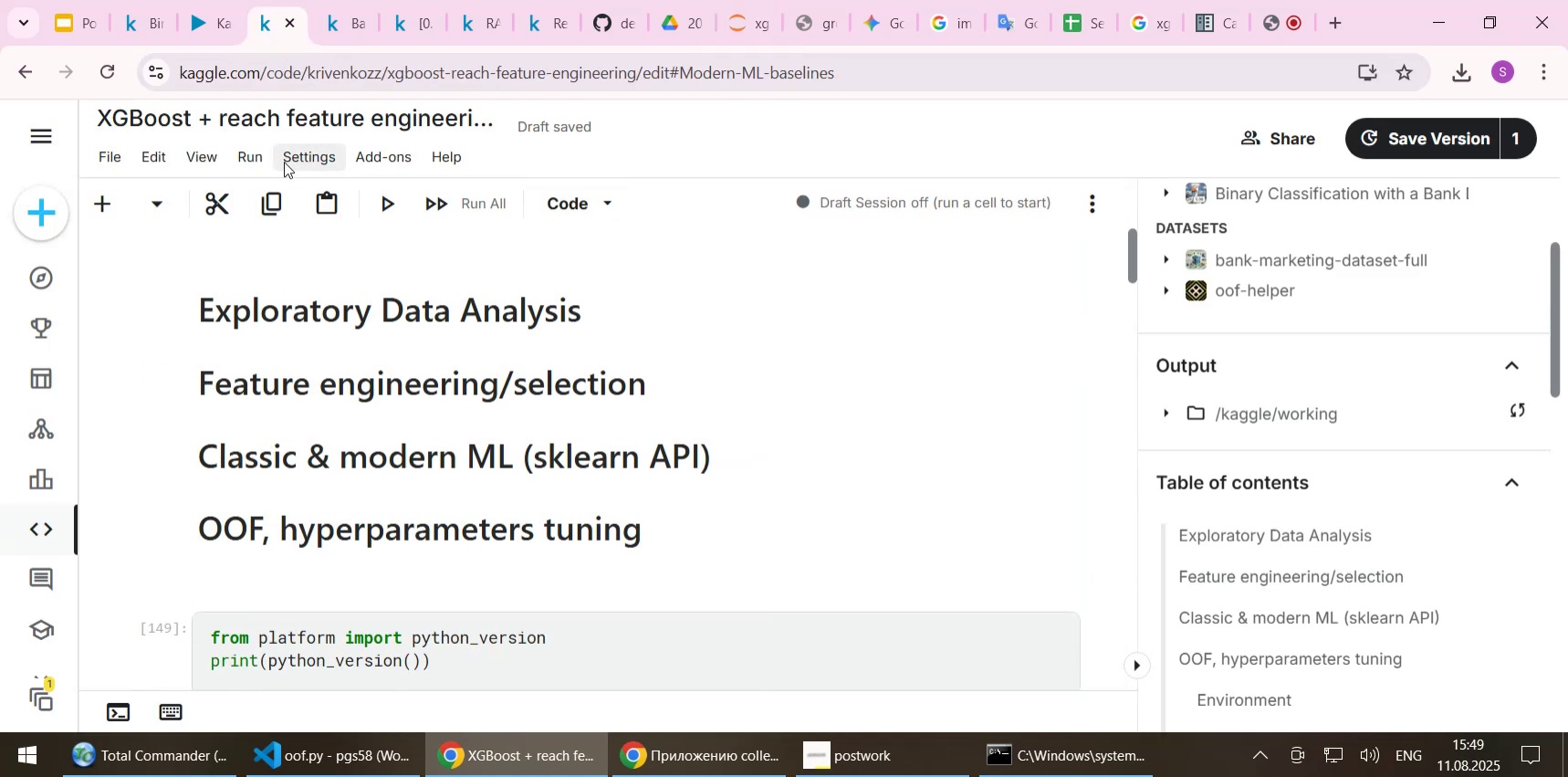 
left_click([284, 162])
 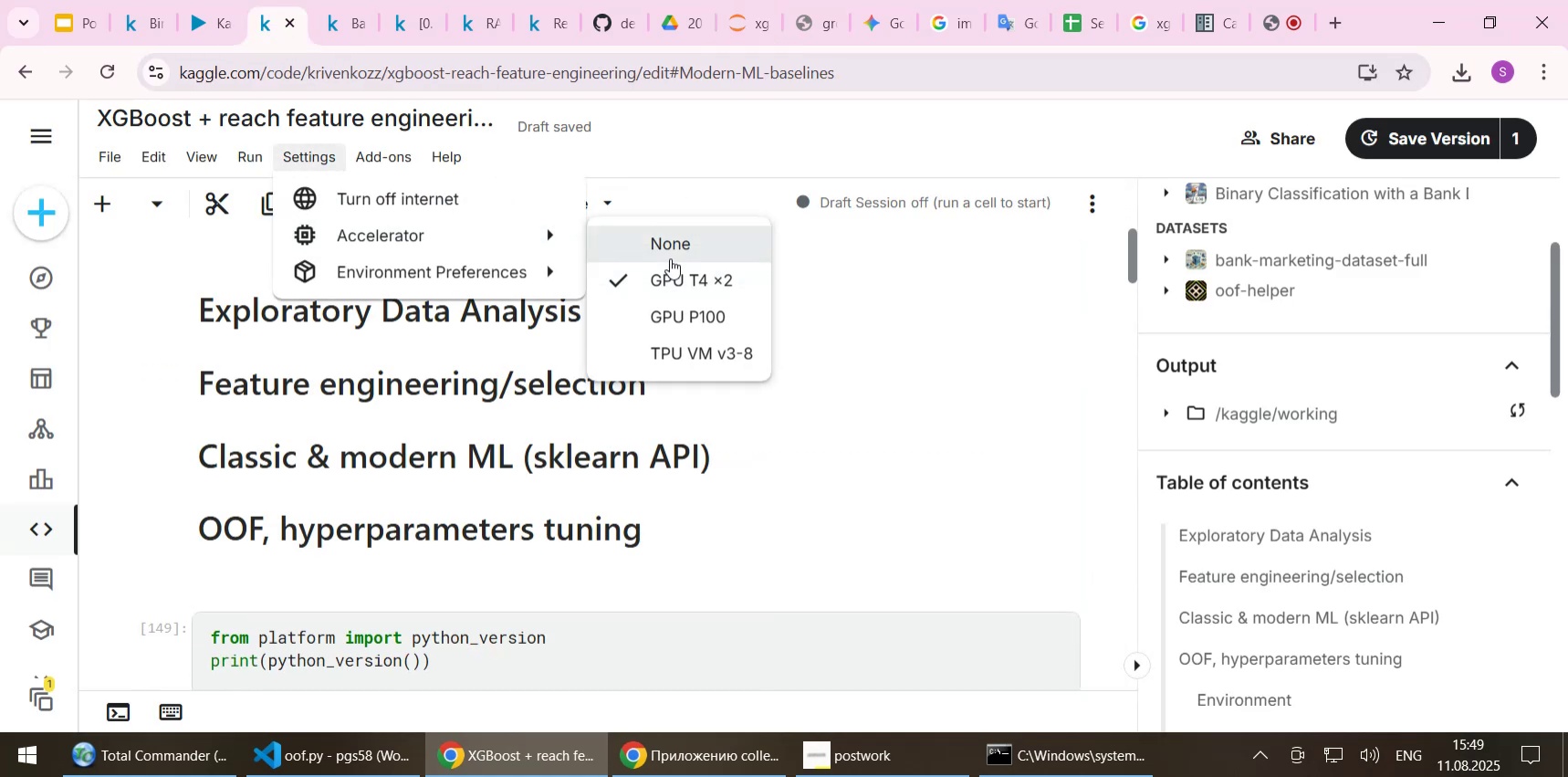 
left_click([674, 250])
 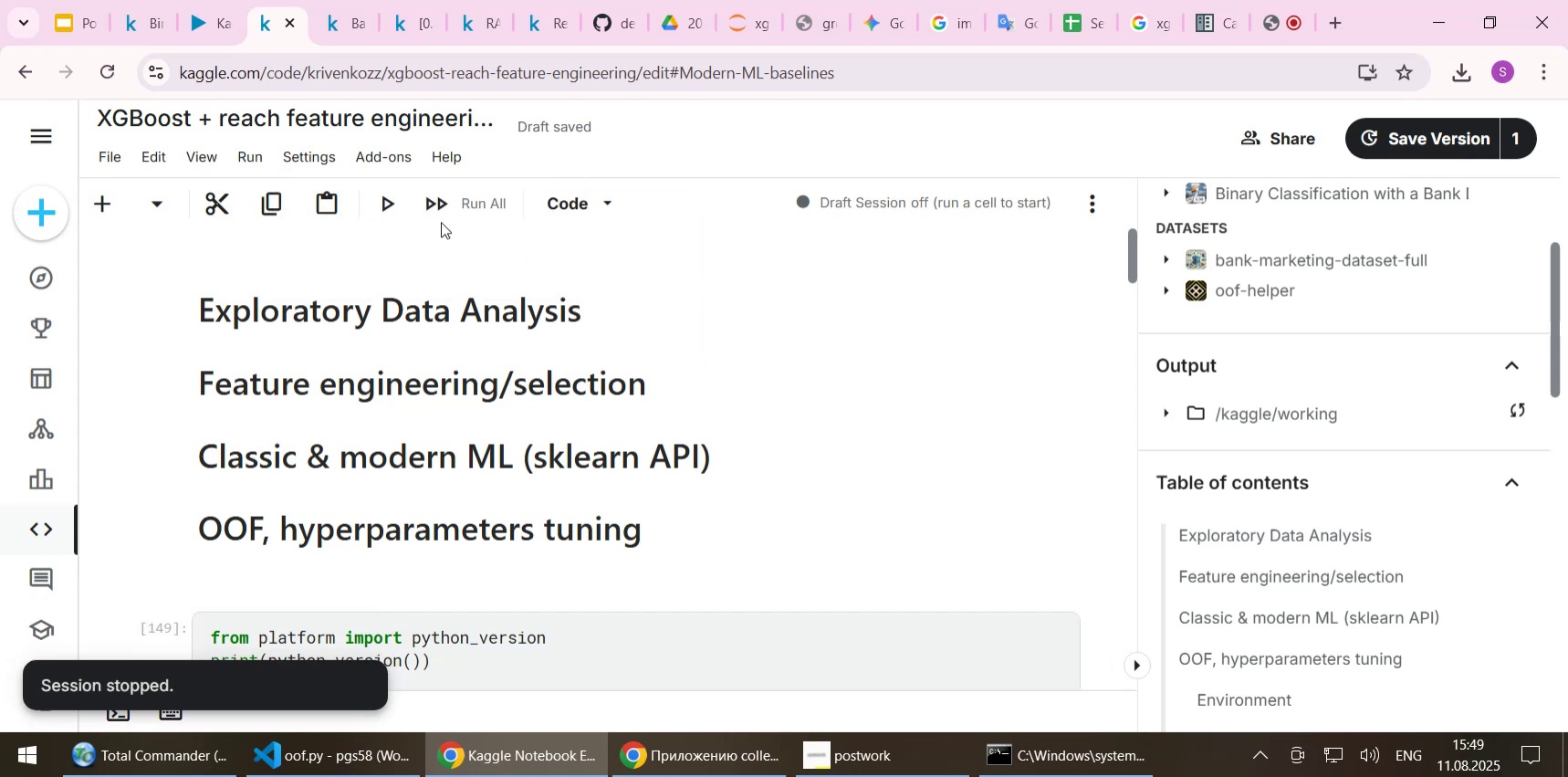 
left_click([330, 321])
 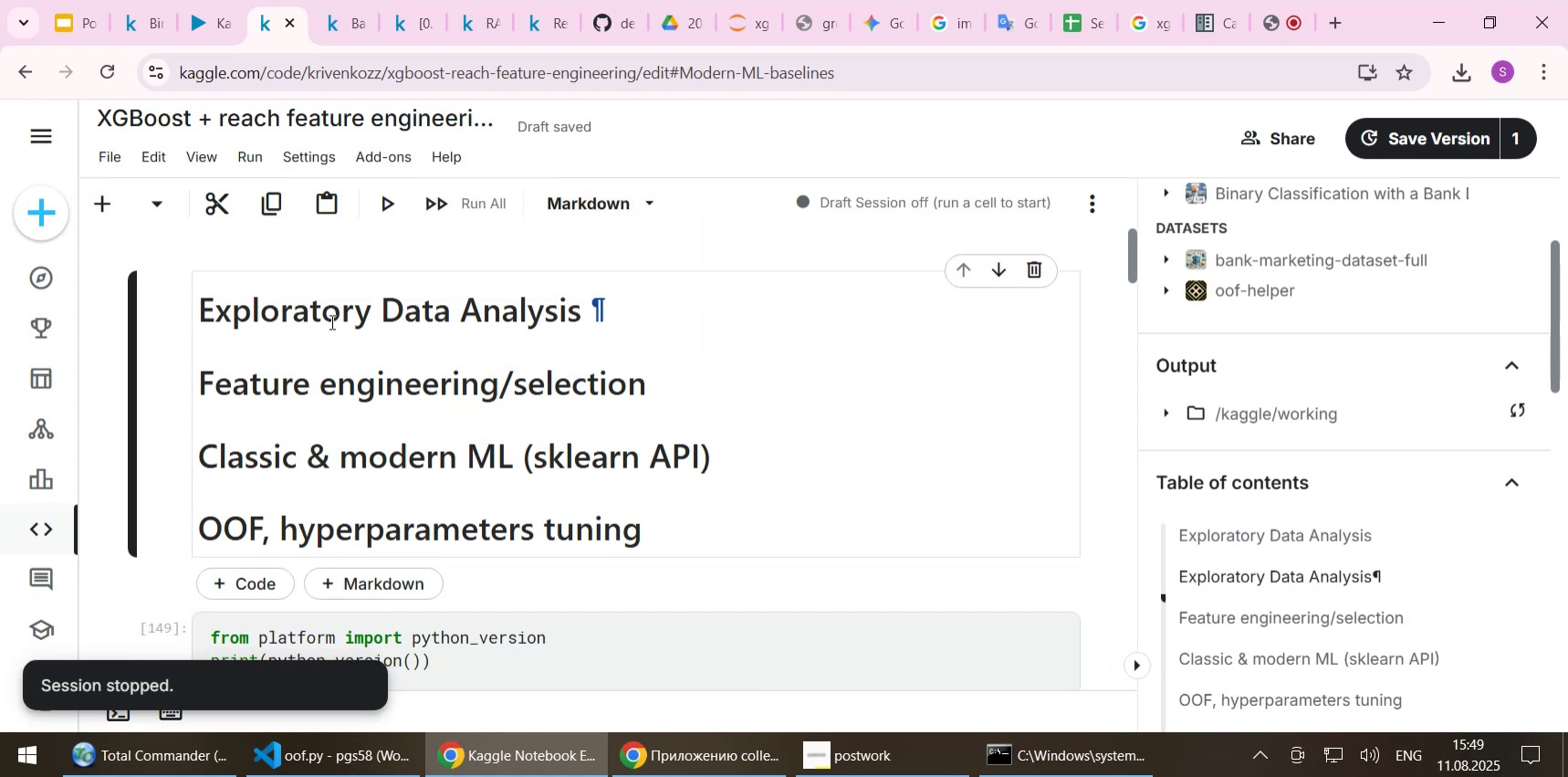 
key(Shift+Enter)
 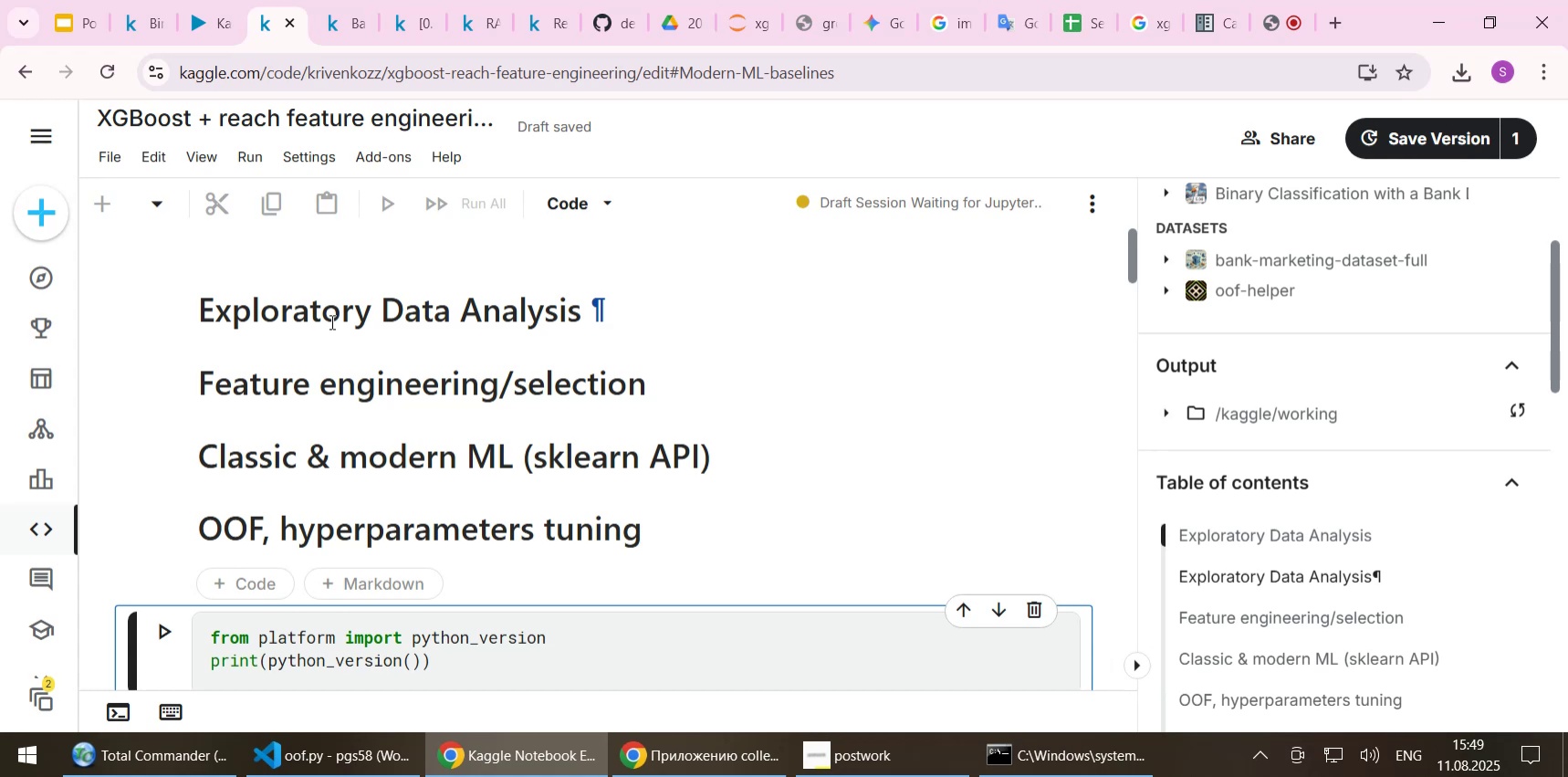 
wait(13.52)
 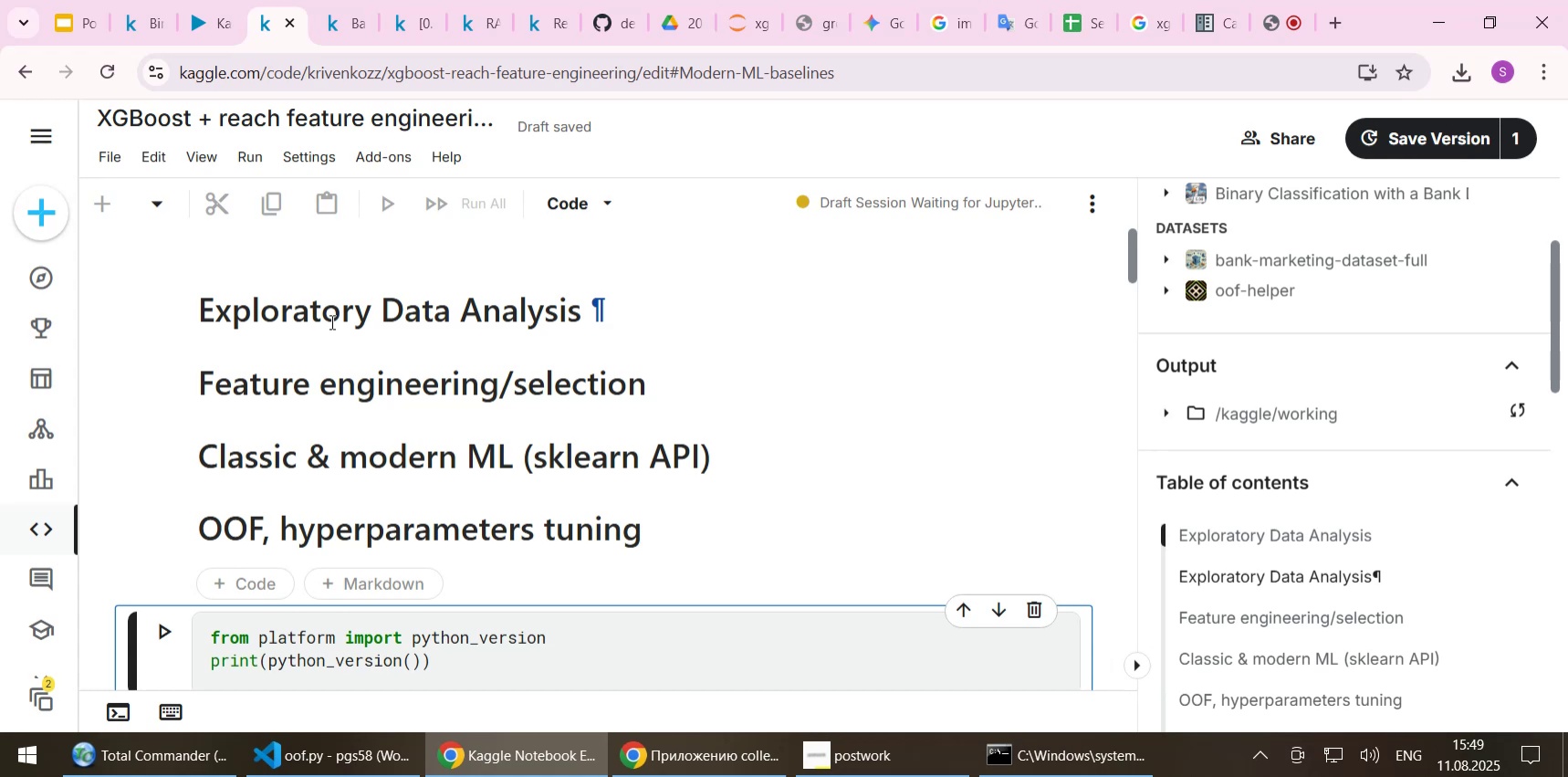 
left_click([273, 16])
 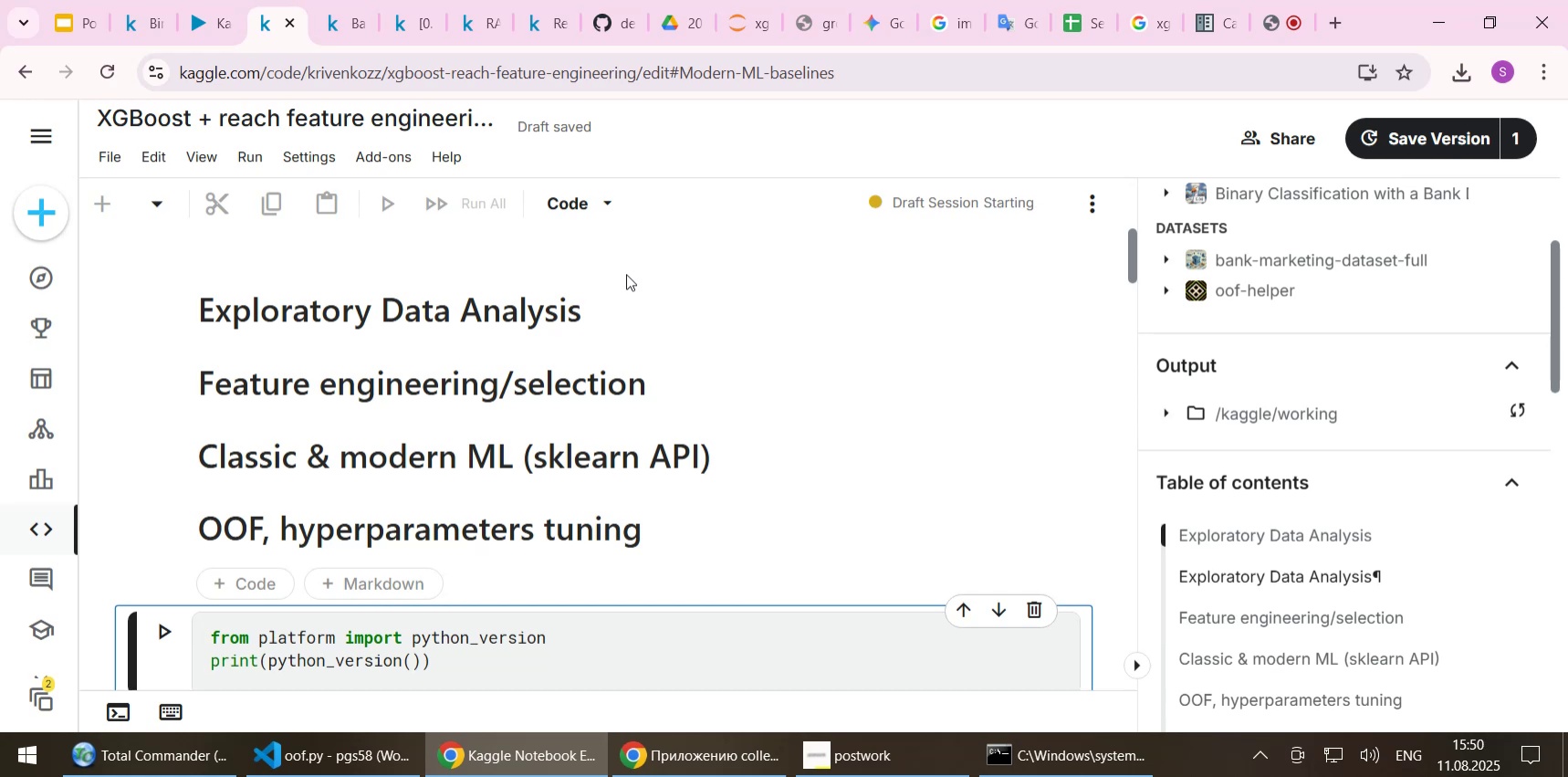 
wait(17.45)
 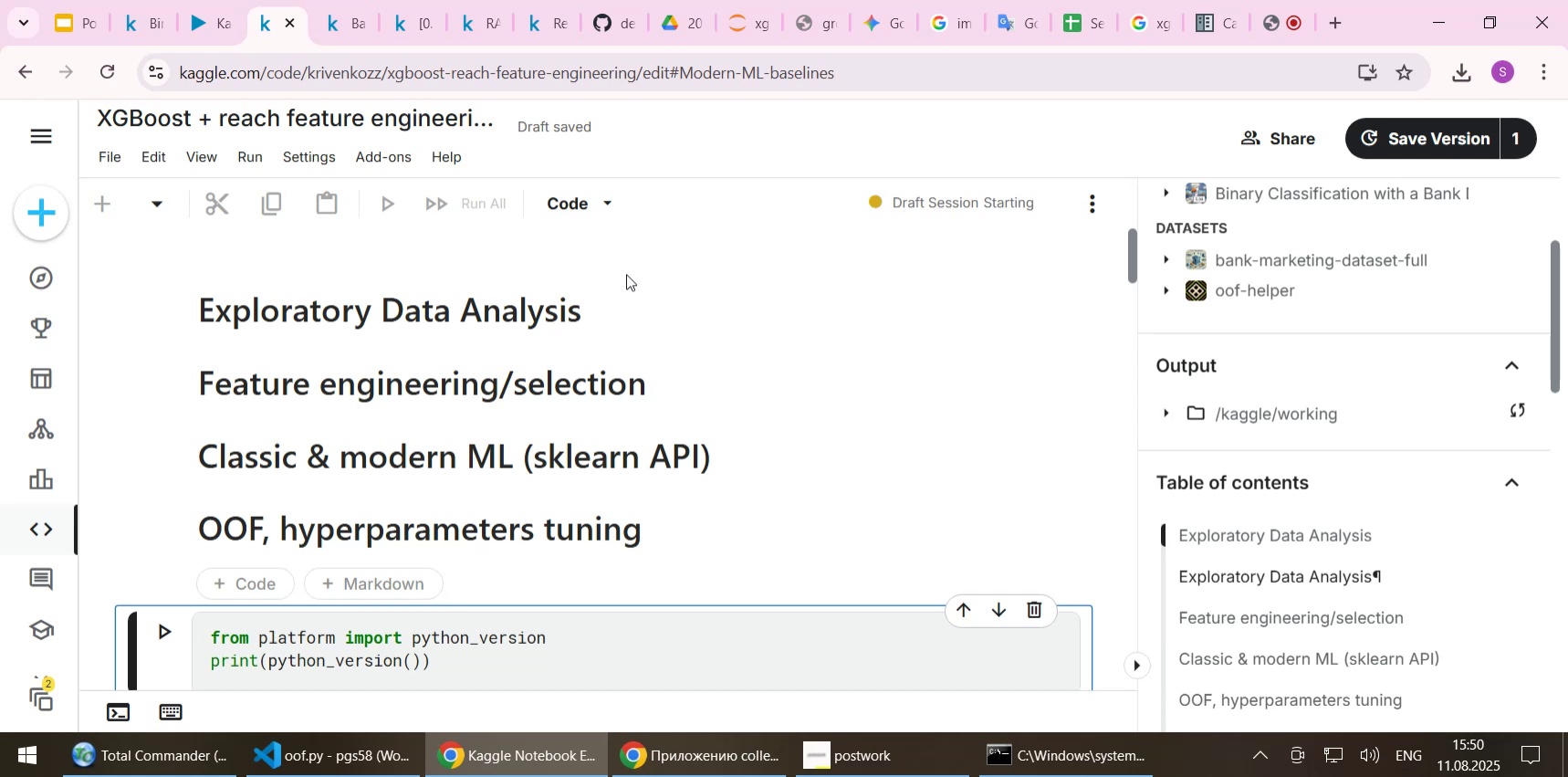 
scroll: coordinate [626, 274], scroll_direction: down, amount: 1.0
 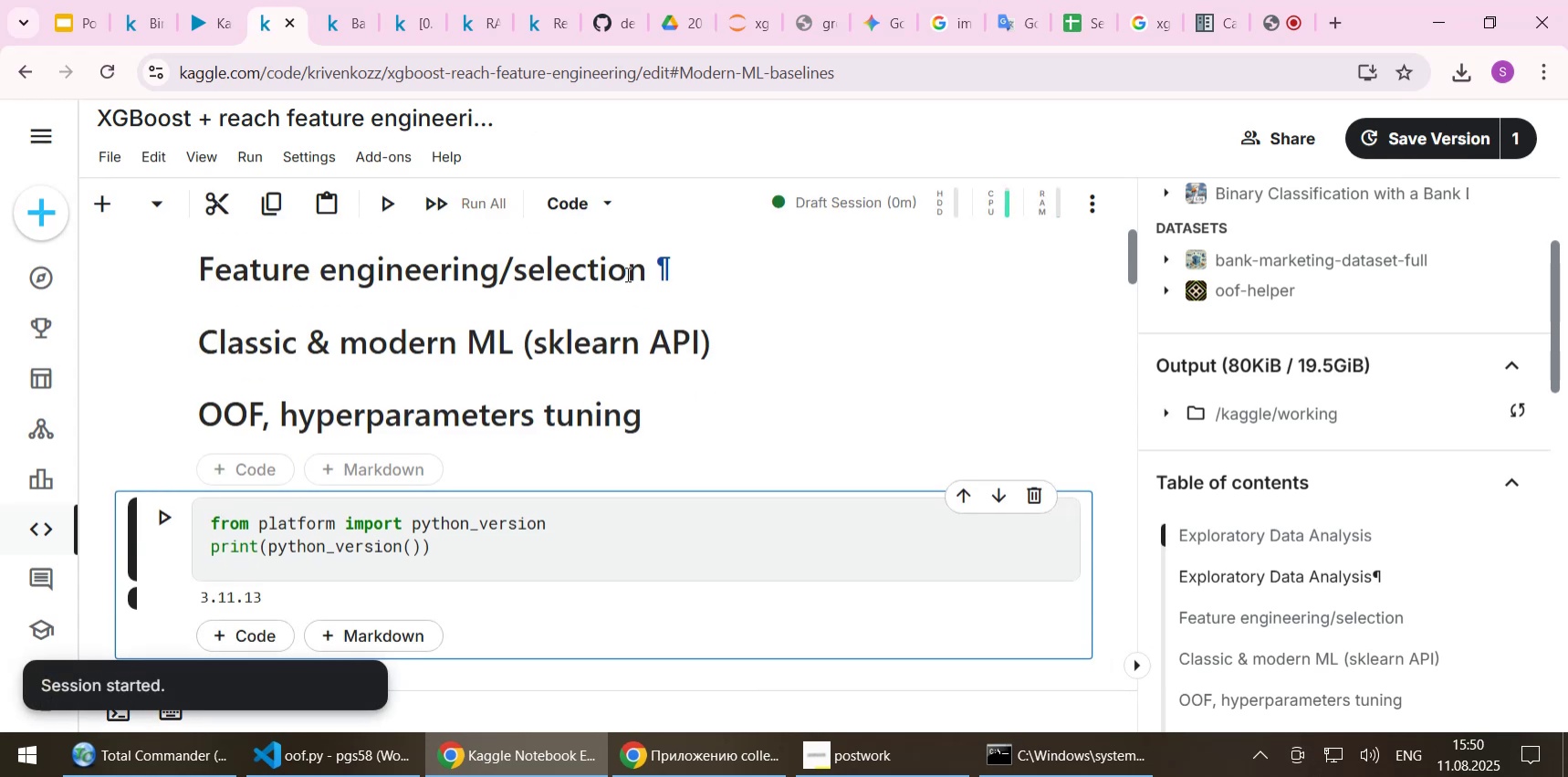 
wait(7.18)
 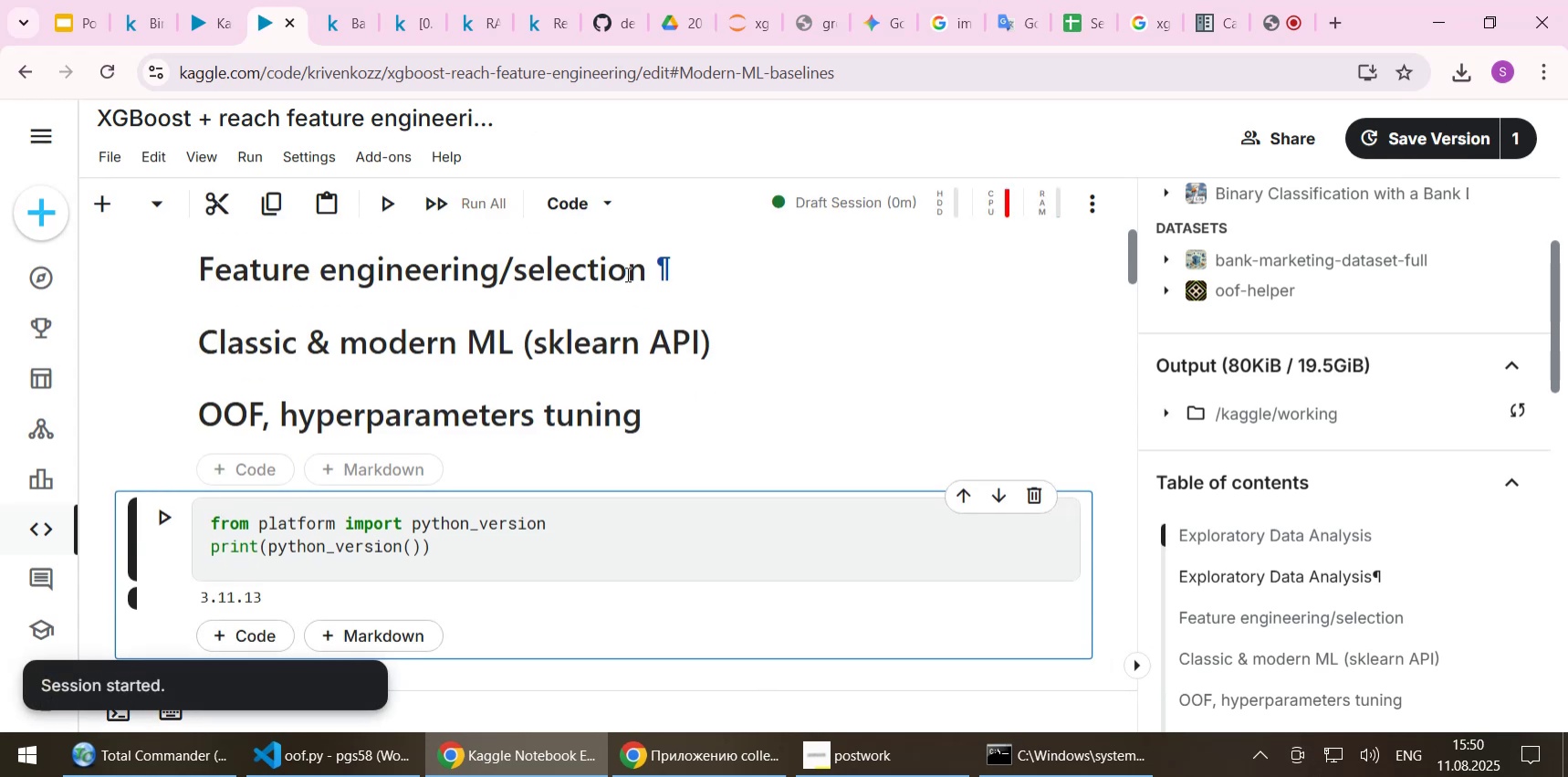 
key(Shift+Enter)
 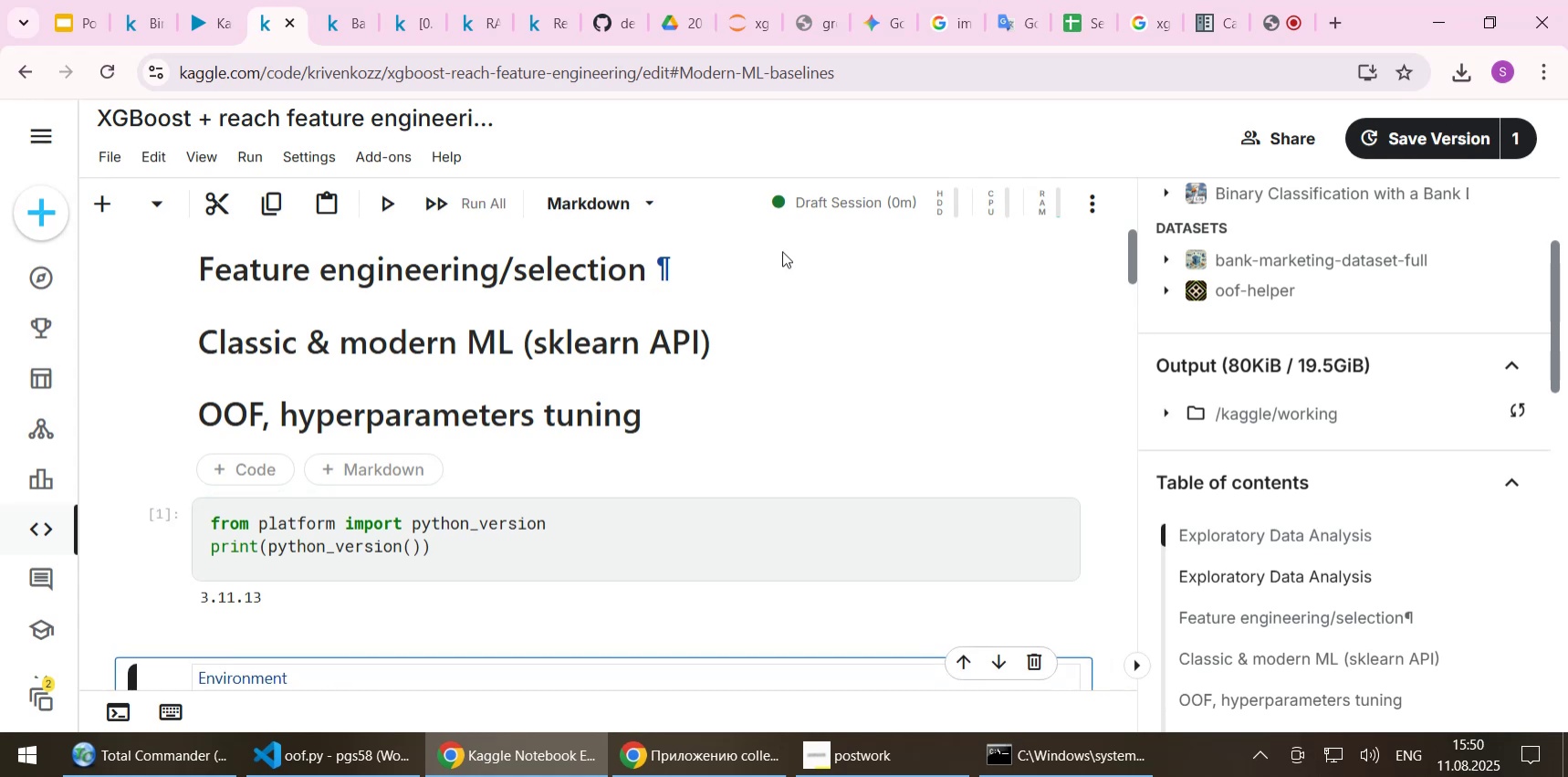 
scroll: coordinate [358, 312], scroll_direction: down, amount: 3.0
 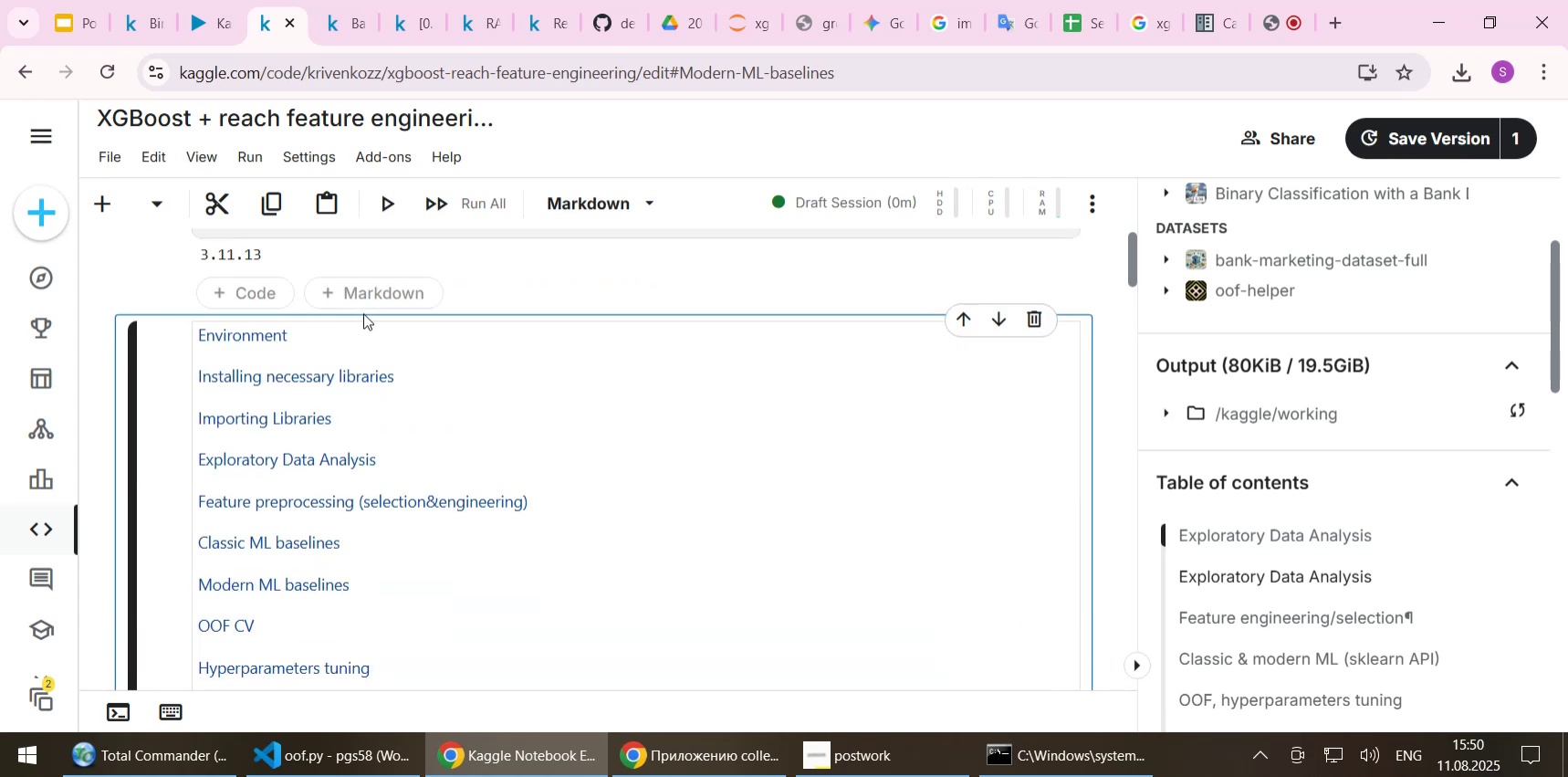 
key(Shift+Enter)
 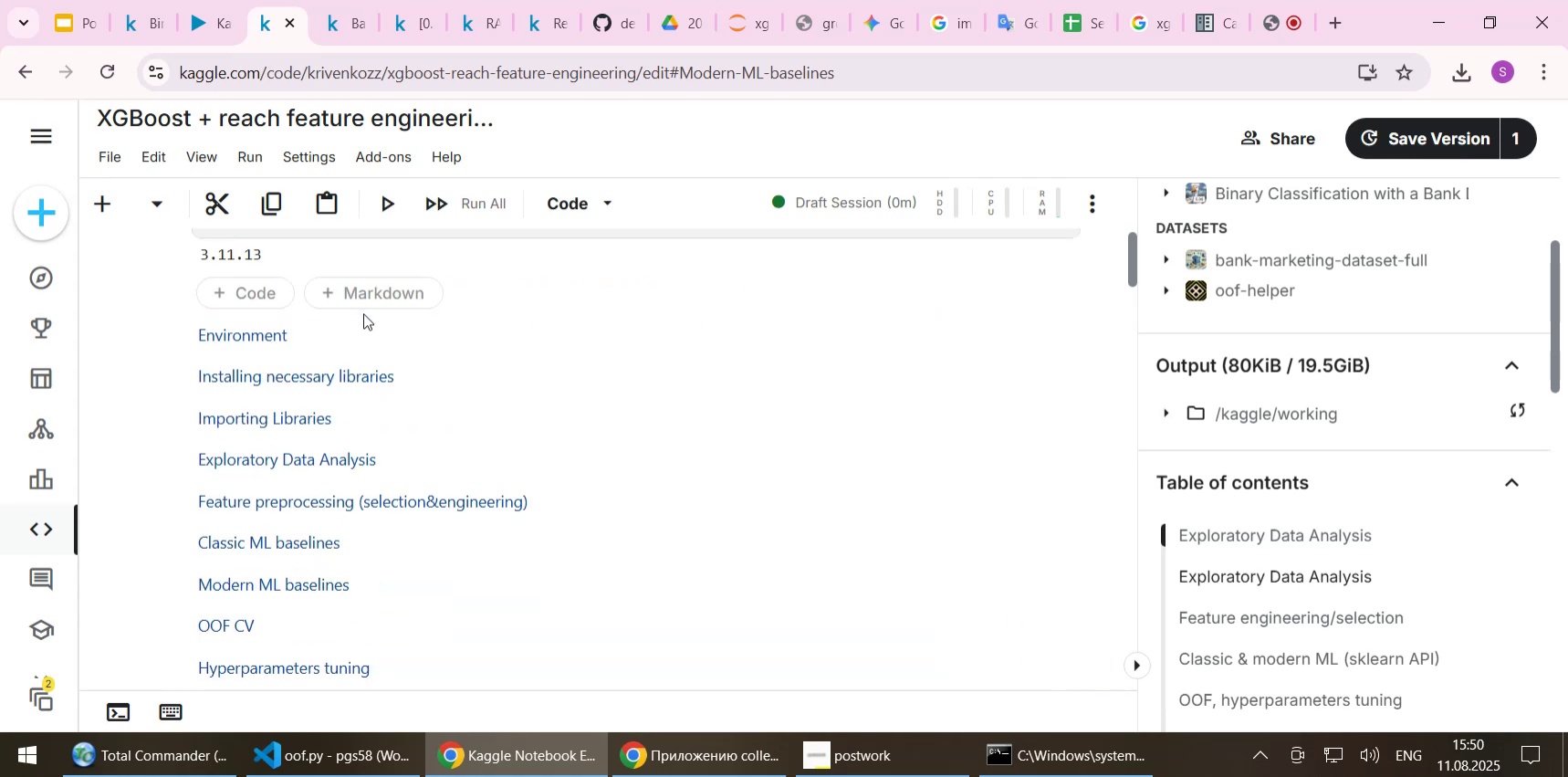 
scroll: coordinate [481, 380], scroll_direction: down, amount: 5.0
 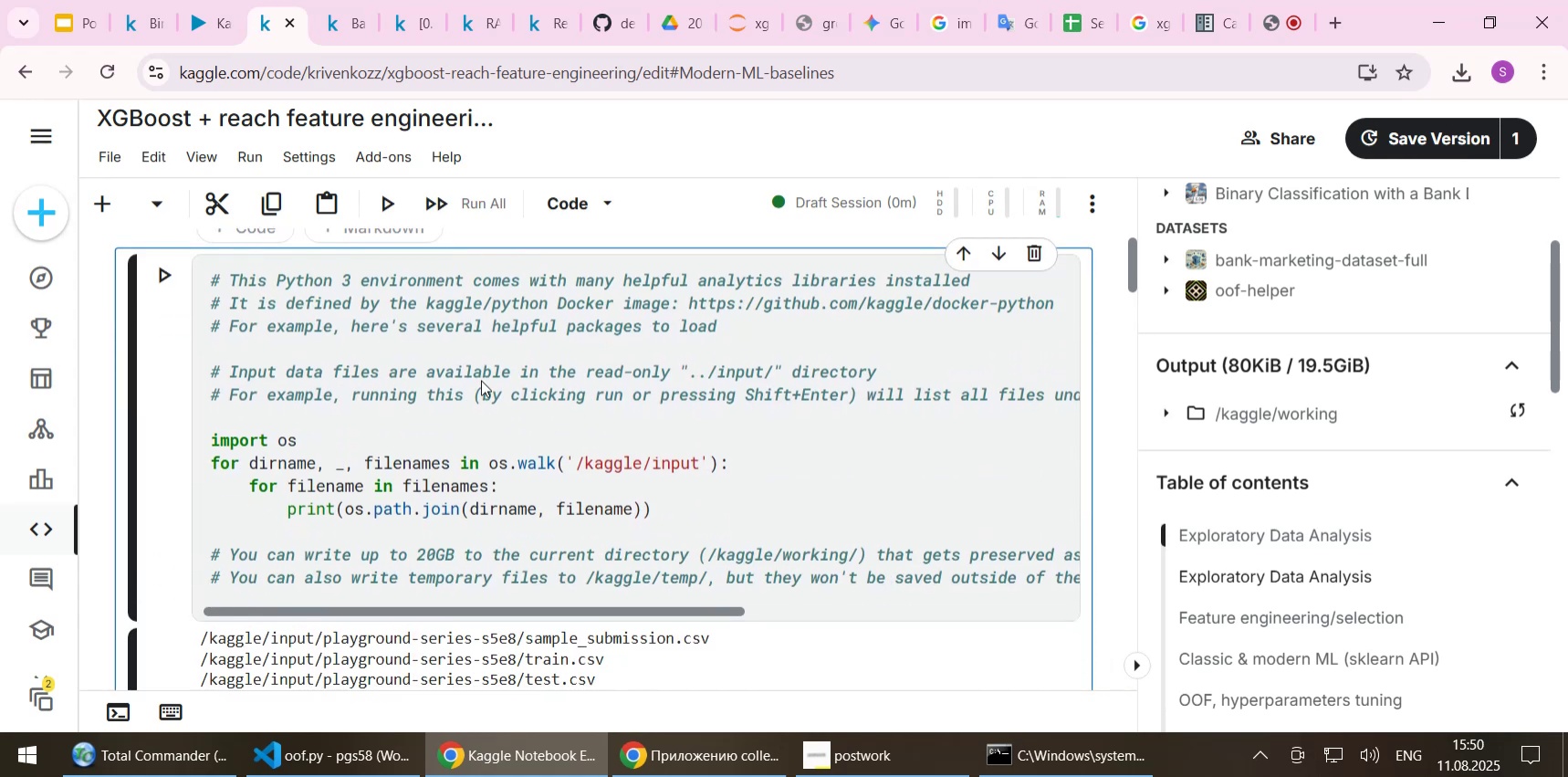 
key(Shift+Enter)
 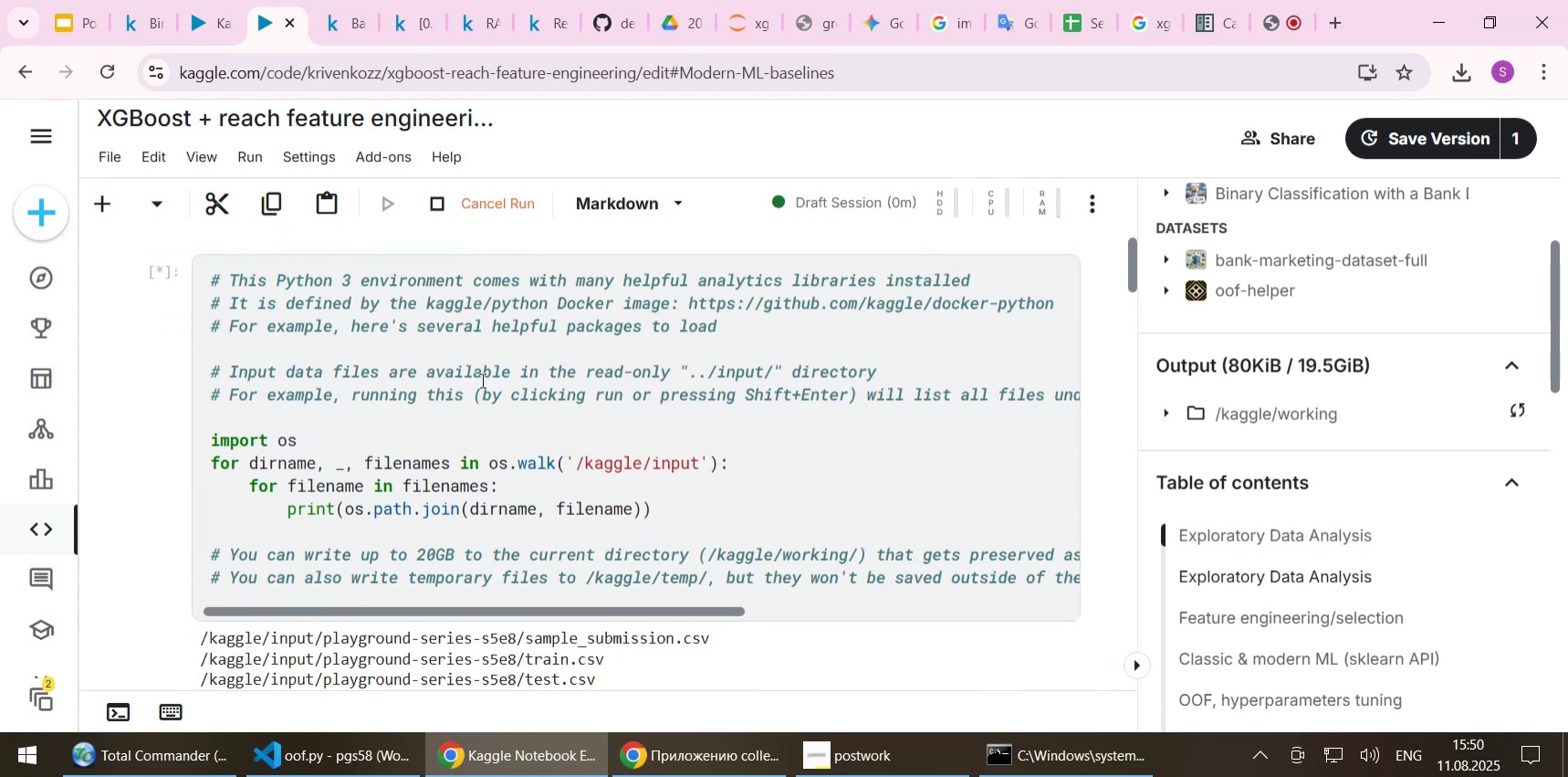 
scroll: coordinate [479, 446], scroll_direction: down, amount: 4.0
 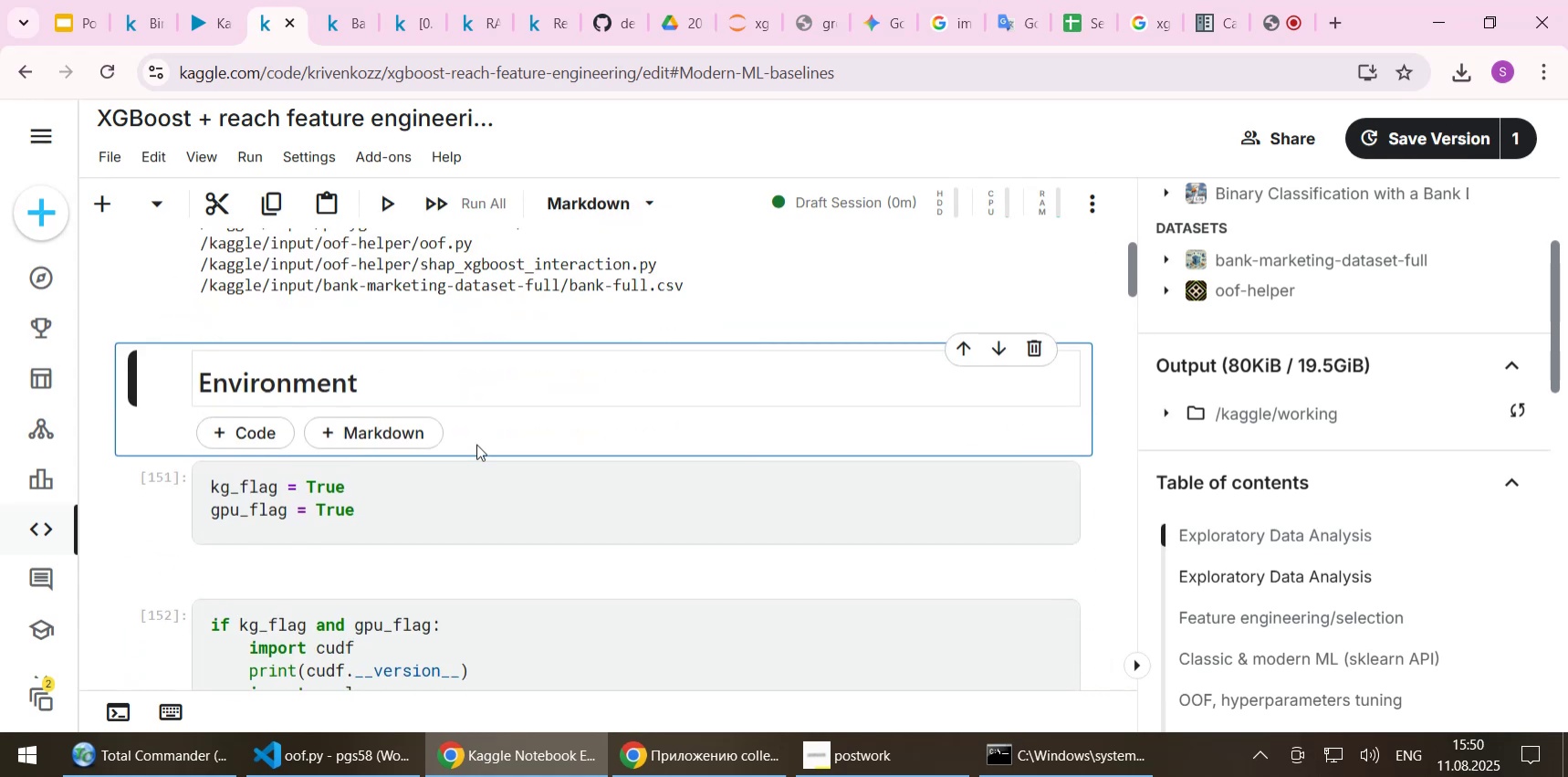 
key(Shift+Enter)
 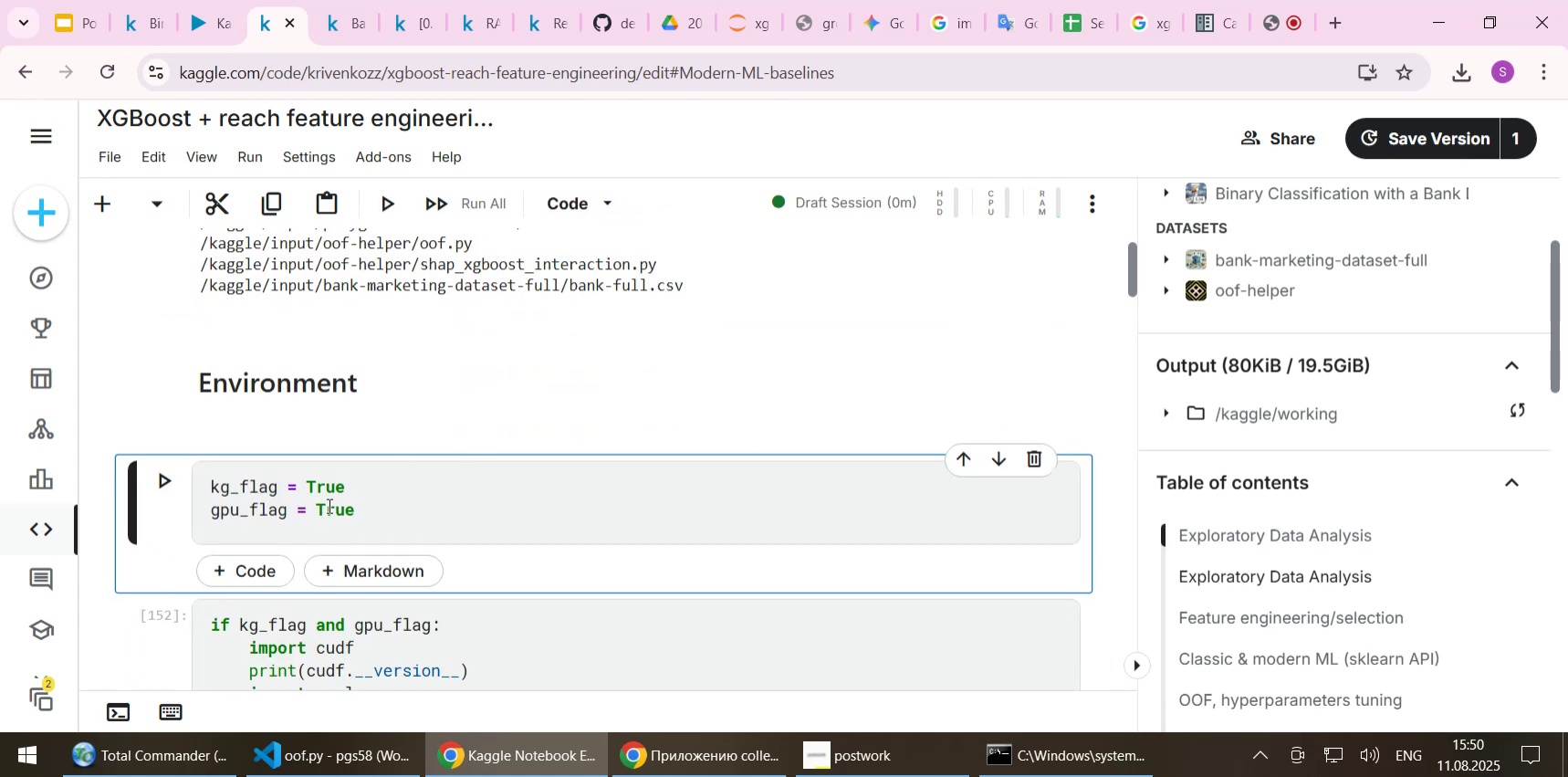 
double_click([328, 505])
 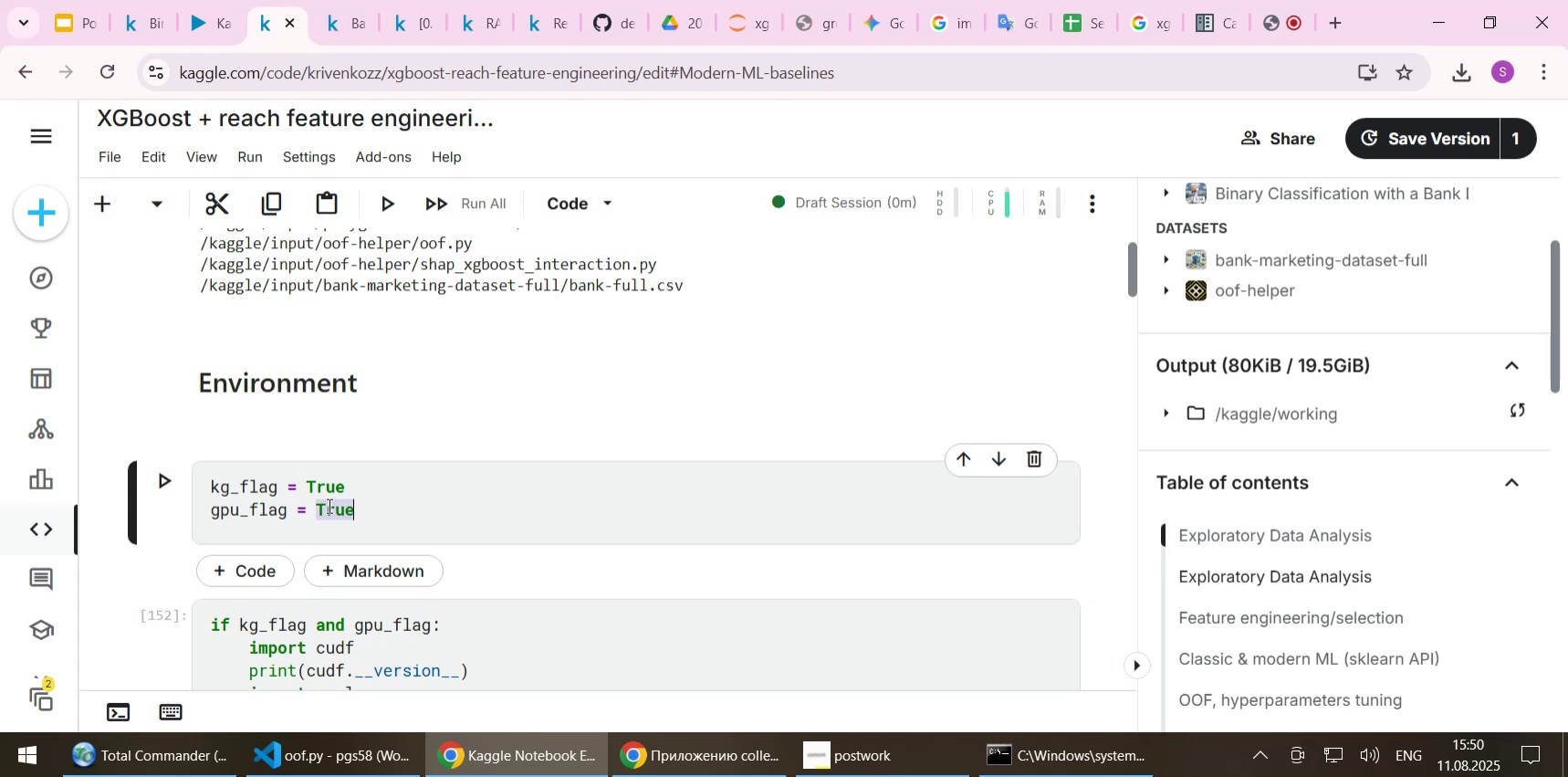 
type(False)
 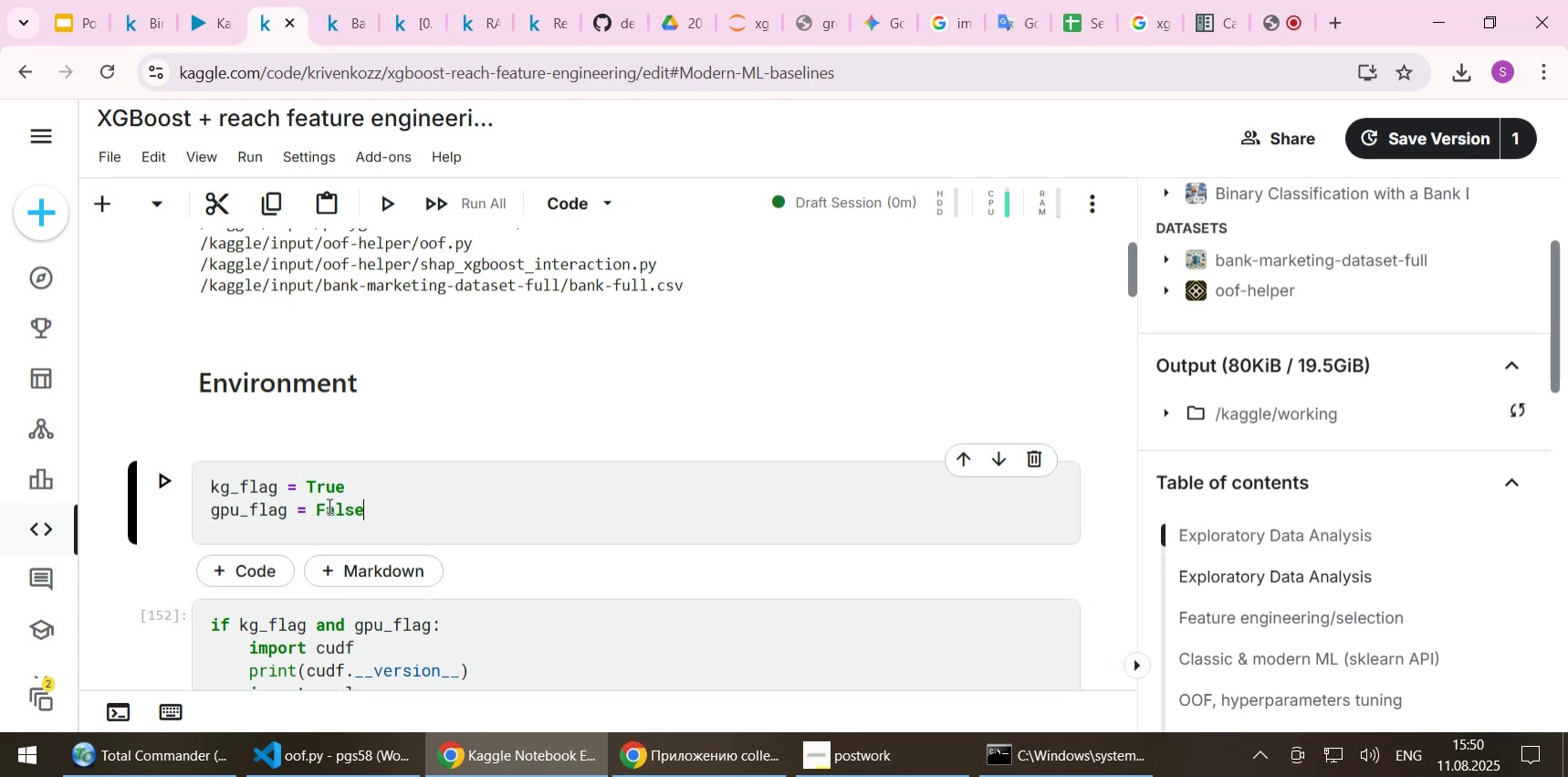 
key(Shift+Enter)
 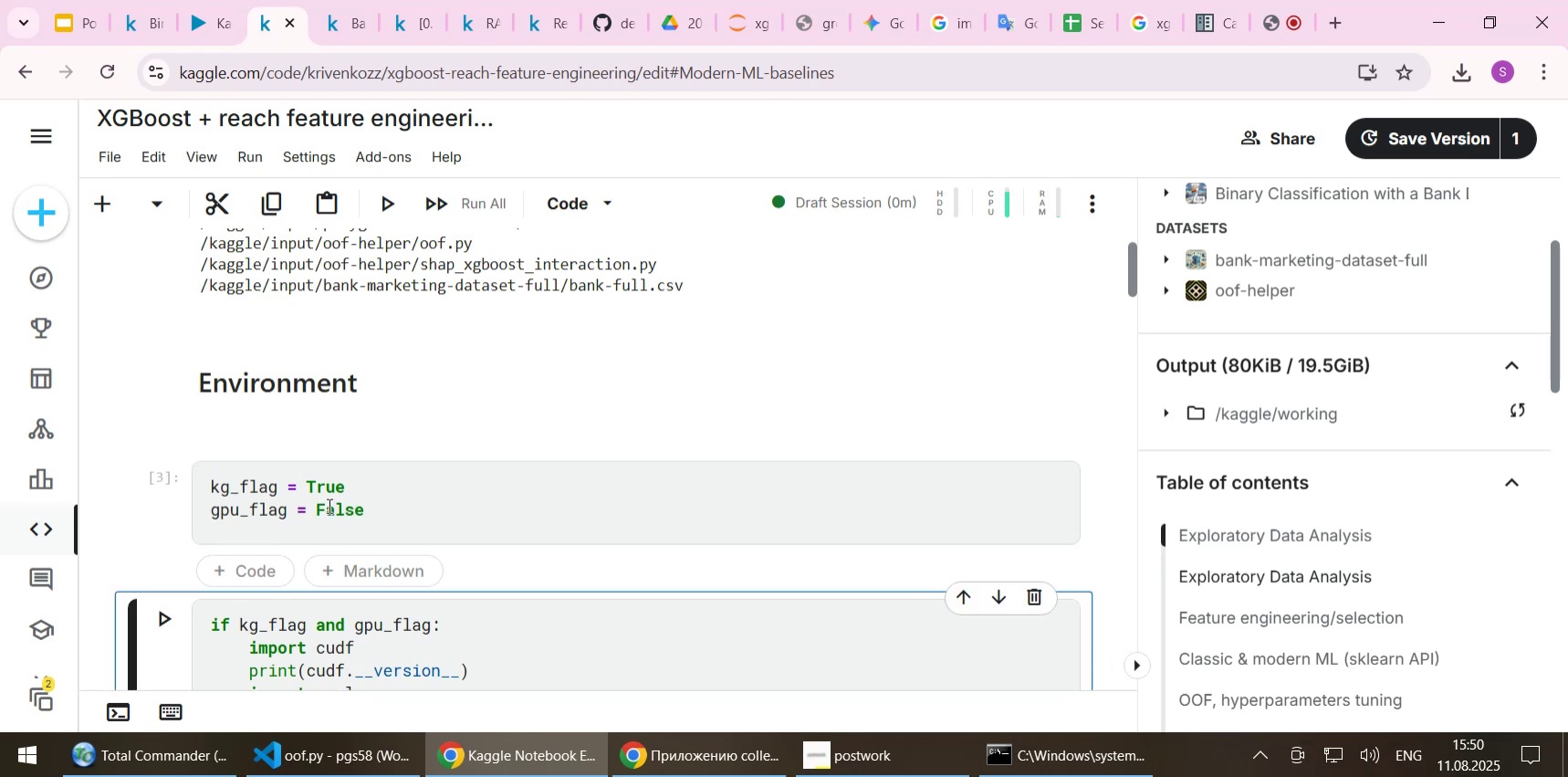 
scroll: coordinate [448, 488], scroll_direction: down, amount: 2.0
 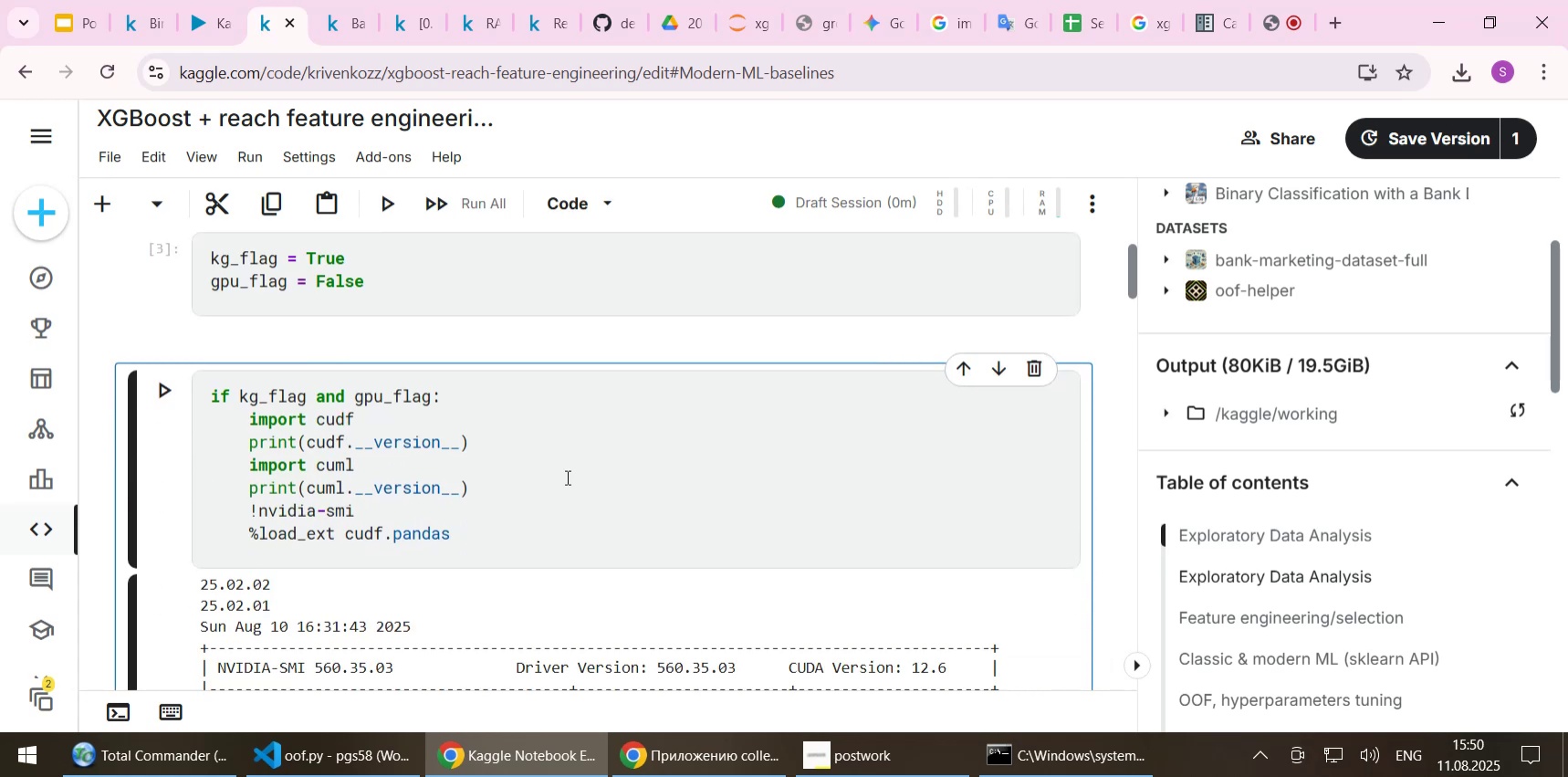 
key(Shift+Enter)
 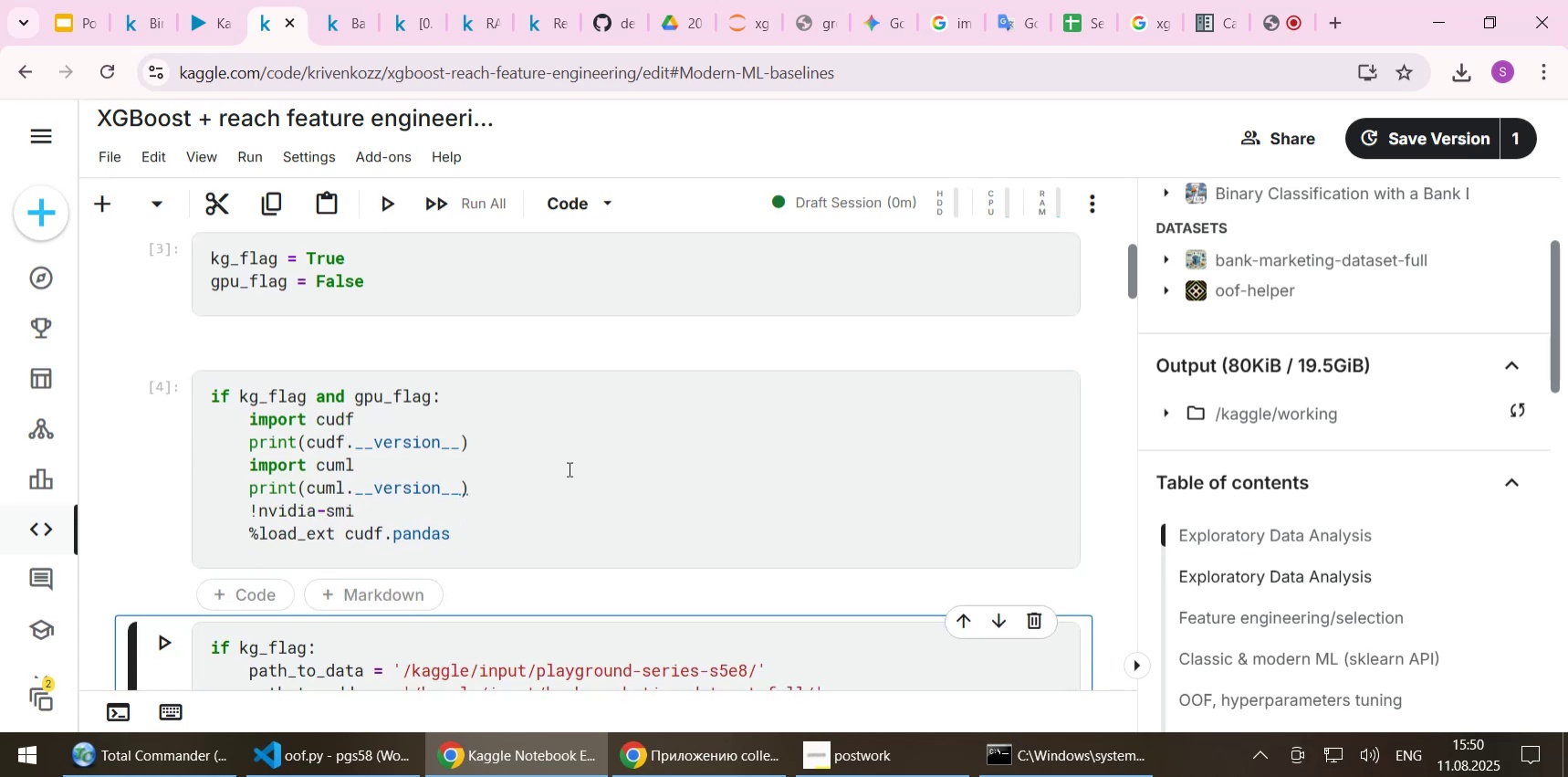 
scroll: coordinate [568, 468], scroll_direction: down, amount: 2.0
 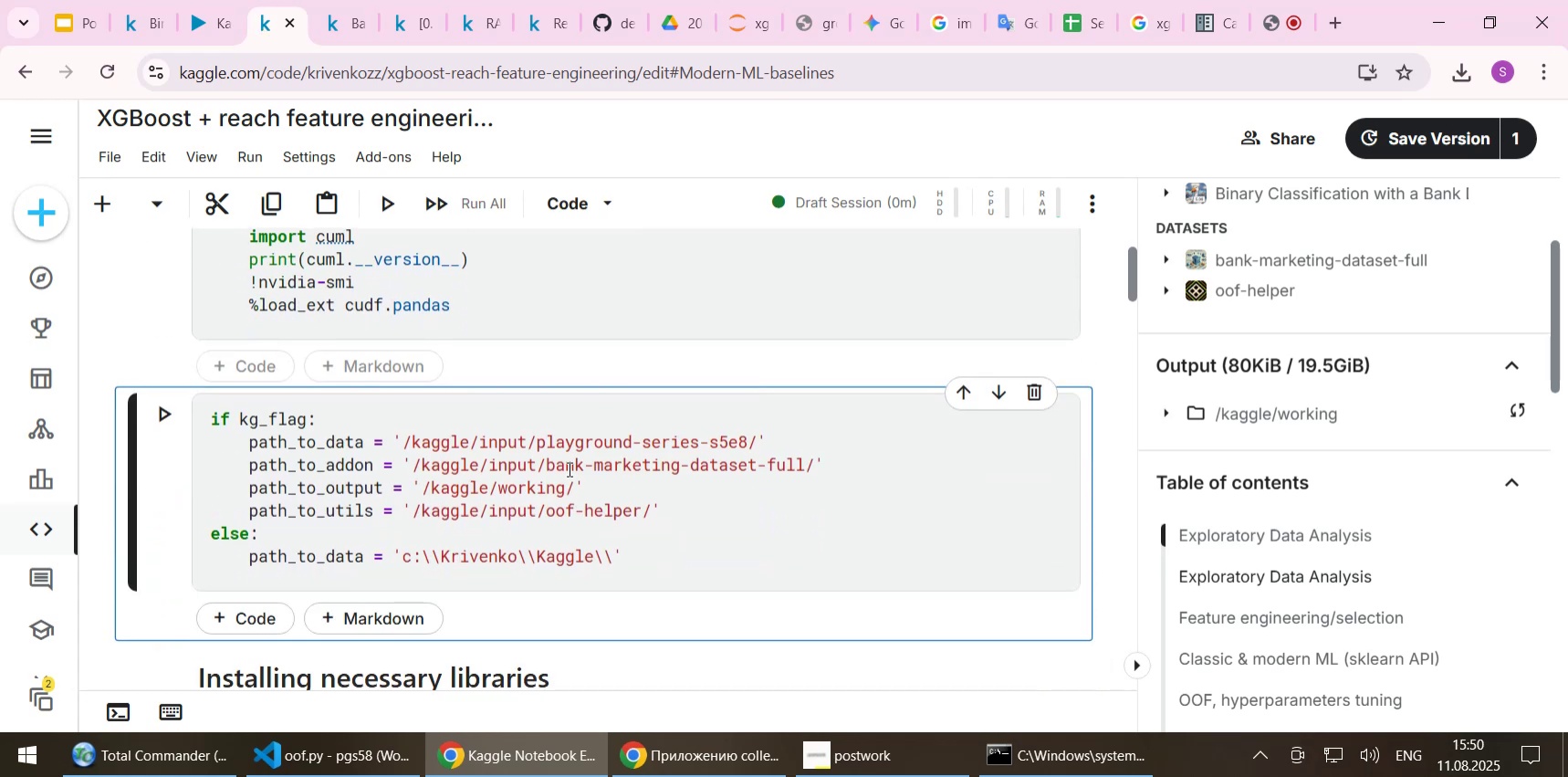 
hold_key(key=ShiftLeft, duration=0.45)
 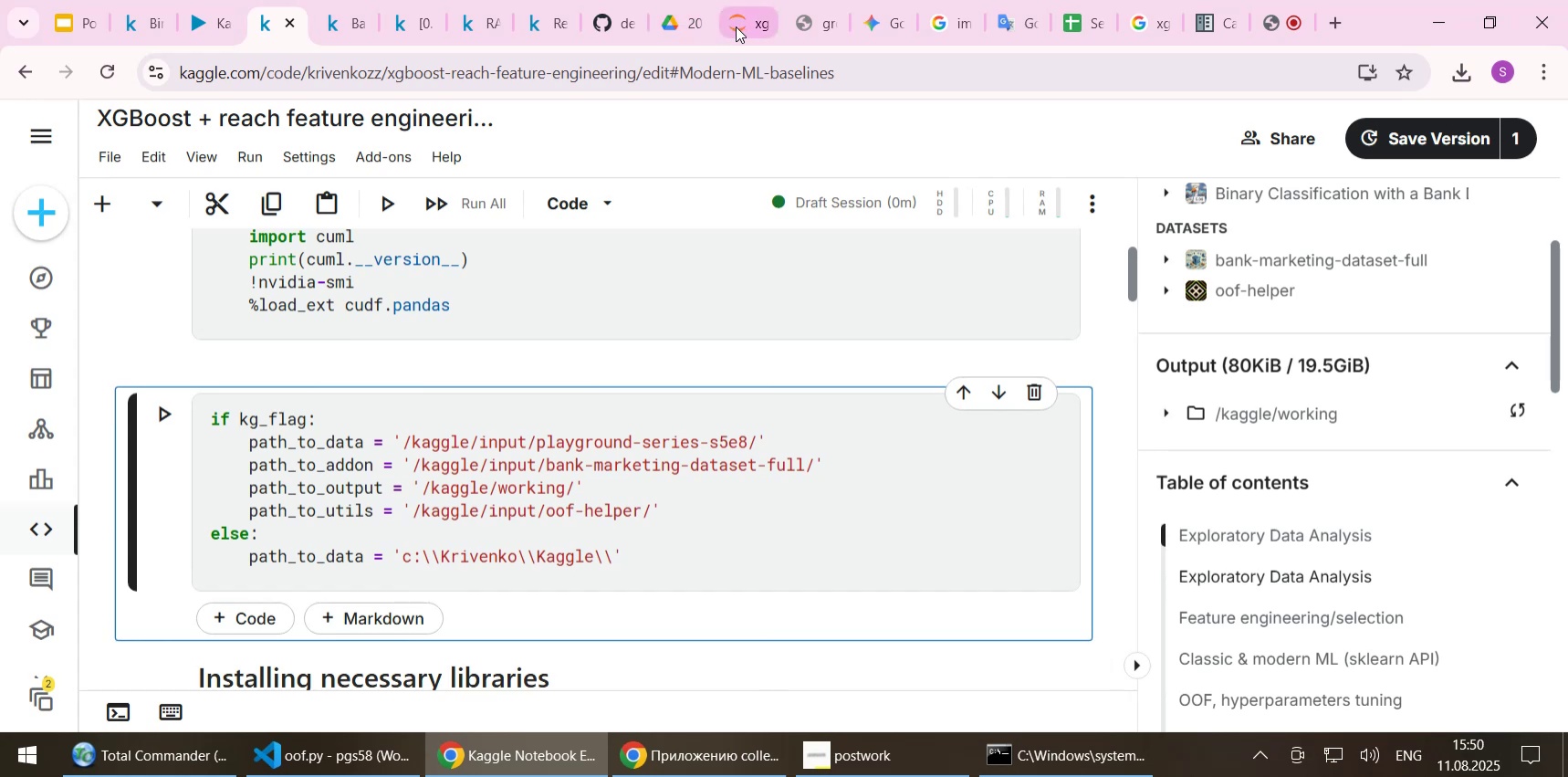 
left_click([736, 26])
 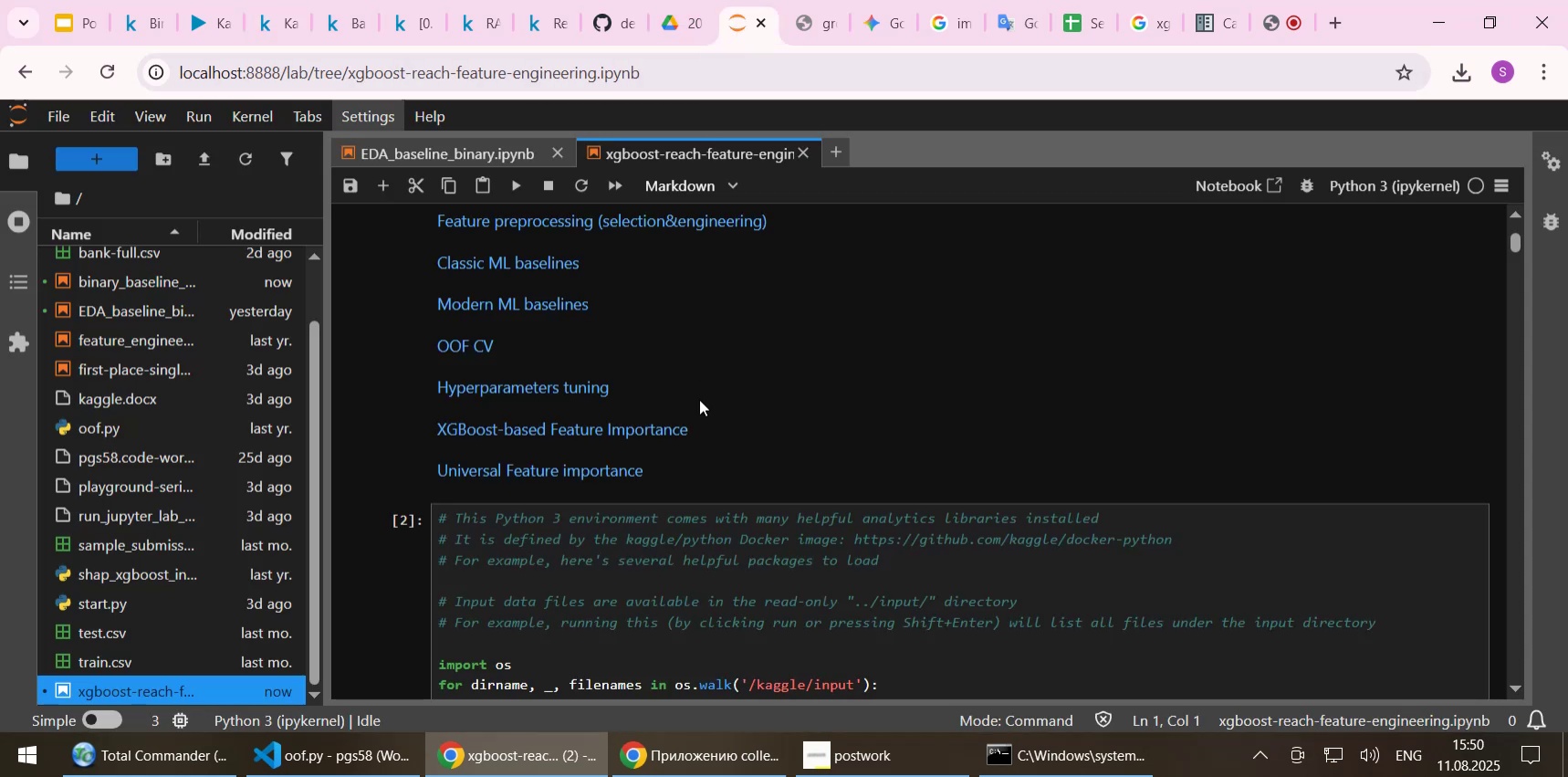 
scroll: coordinate [689, 406], scroll_direction: down, amount: 8.0
 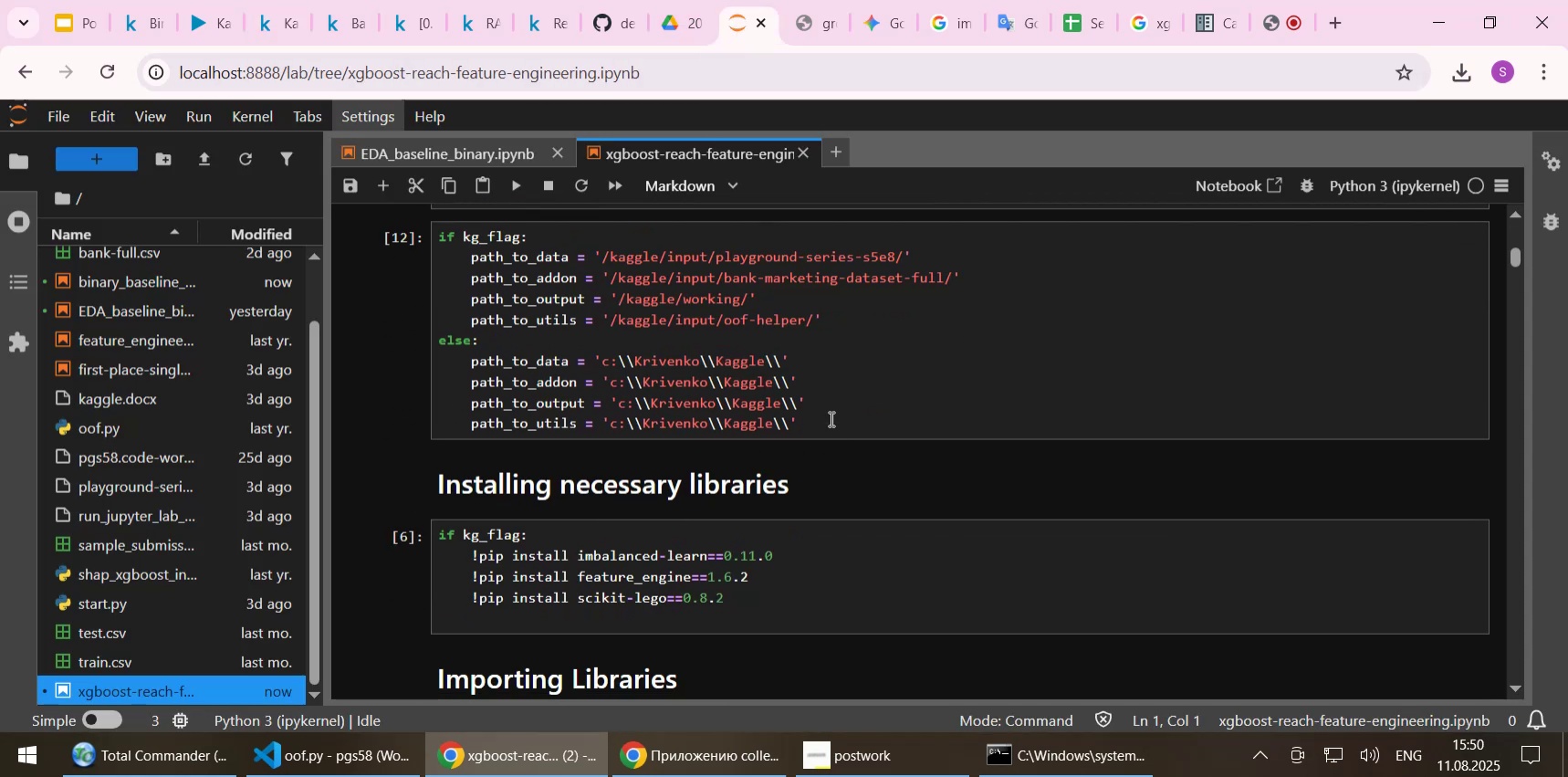 
left_click_drag(start_coordinate=[824, 418], to_coordinate=[397, 370])
 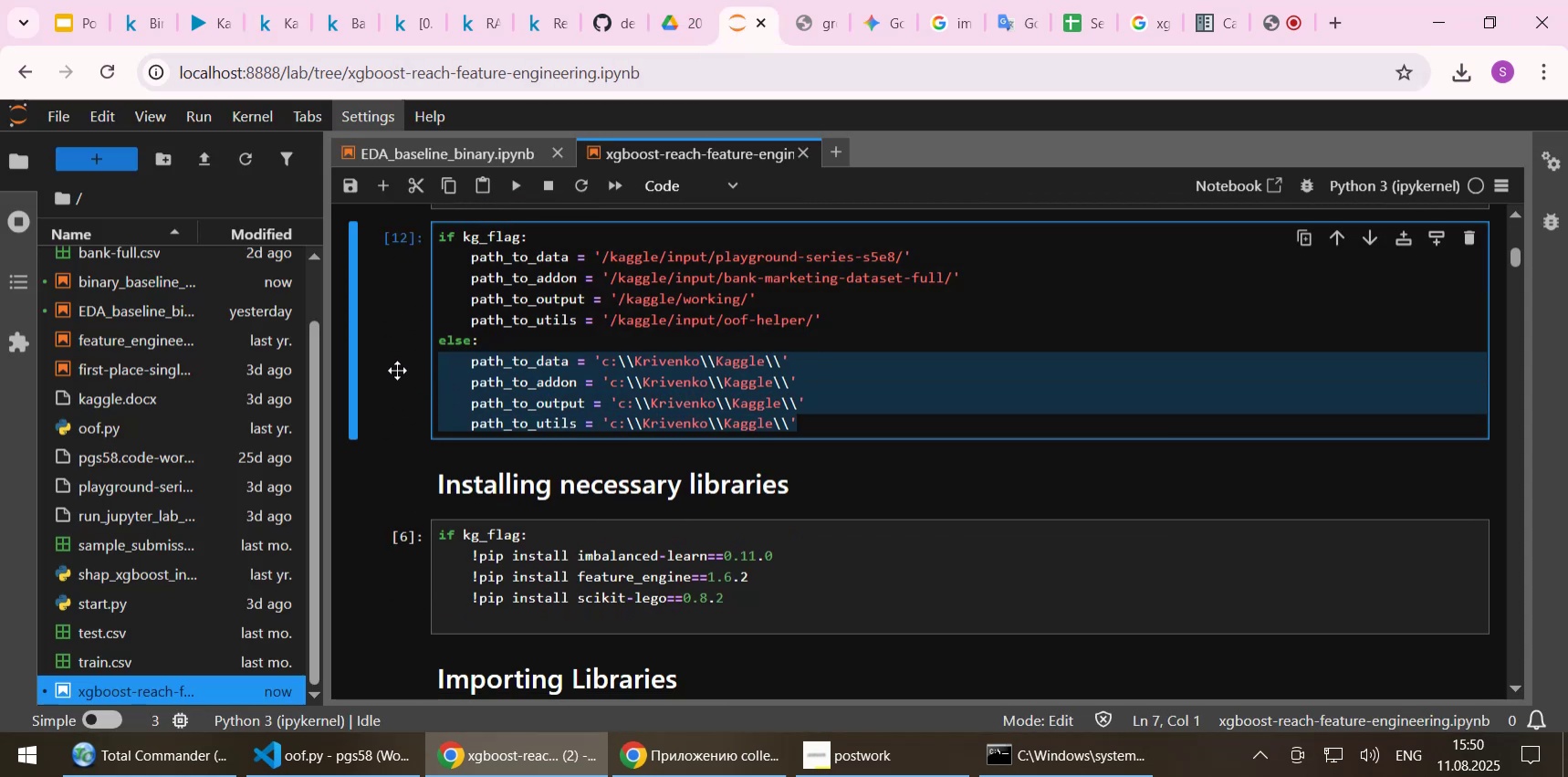 
key(Control+C)
 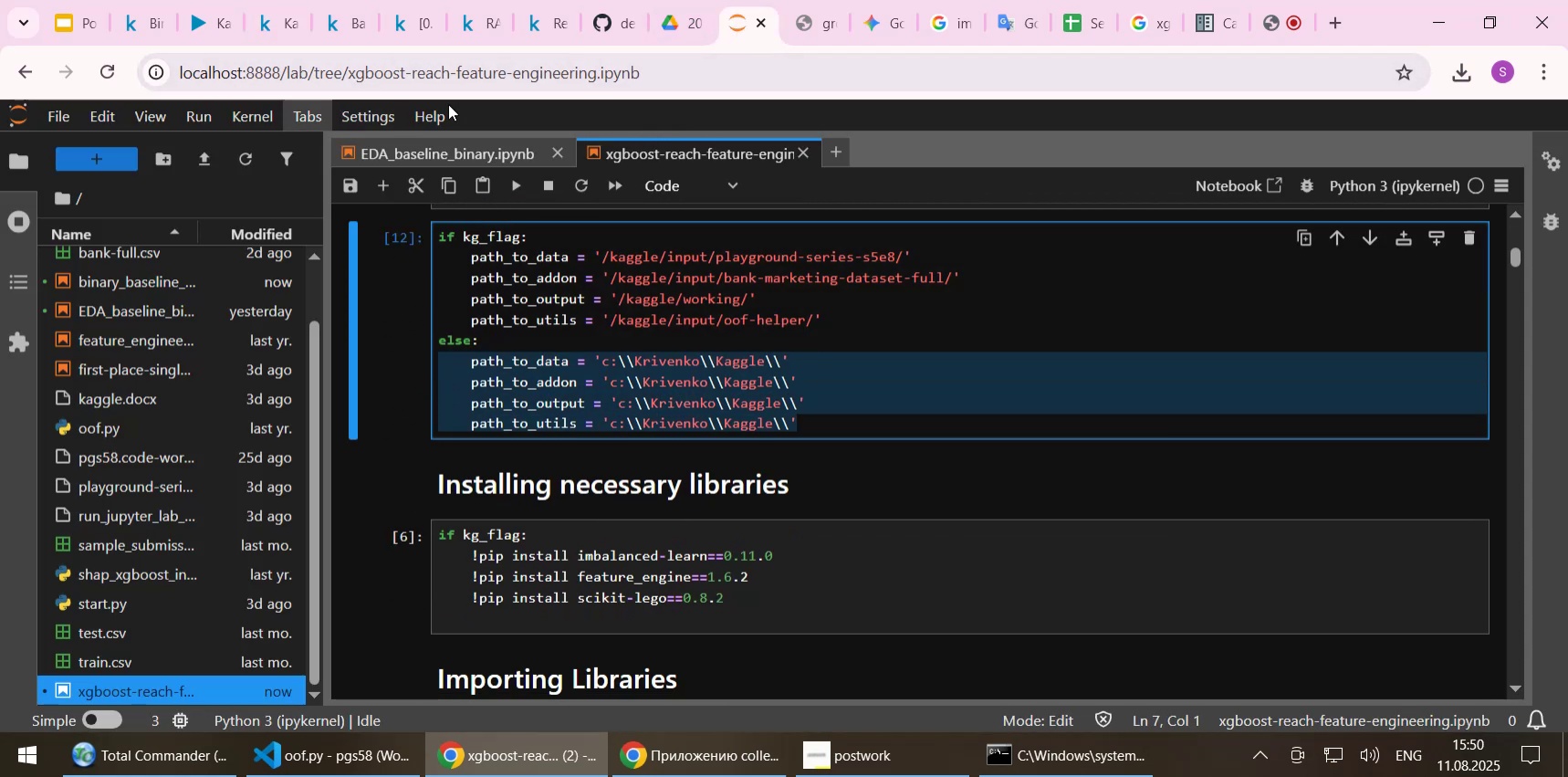 
left_click([204, 27])
 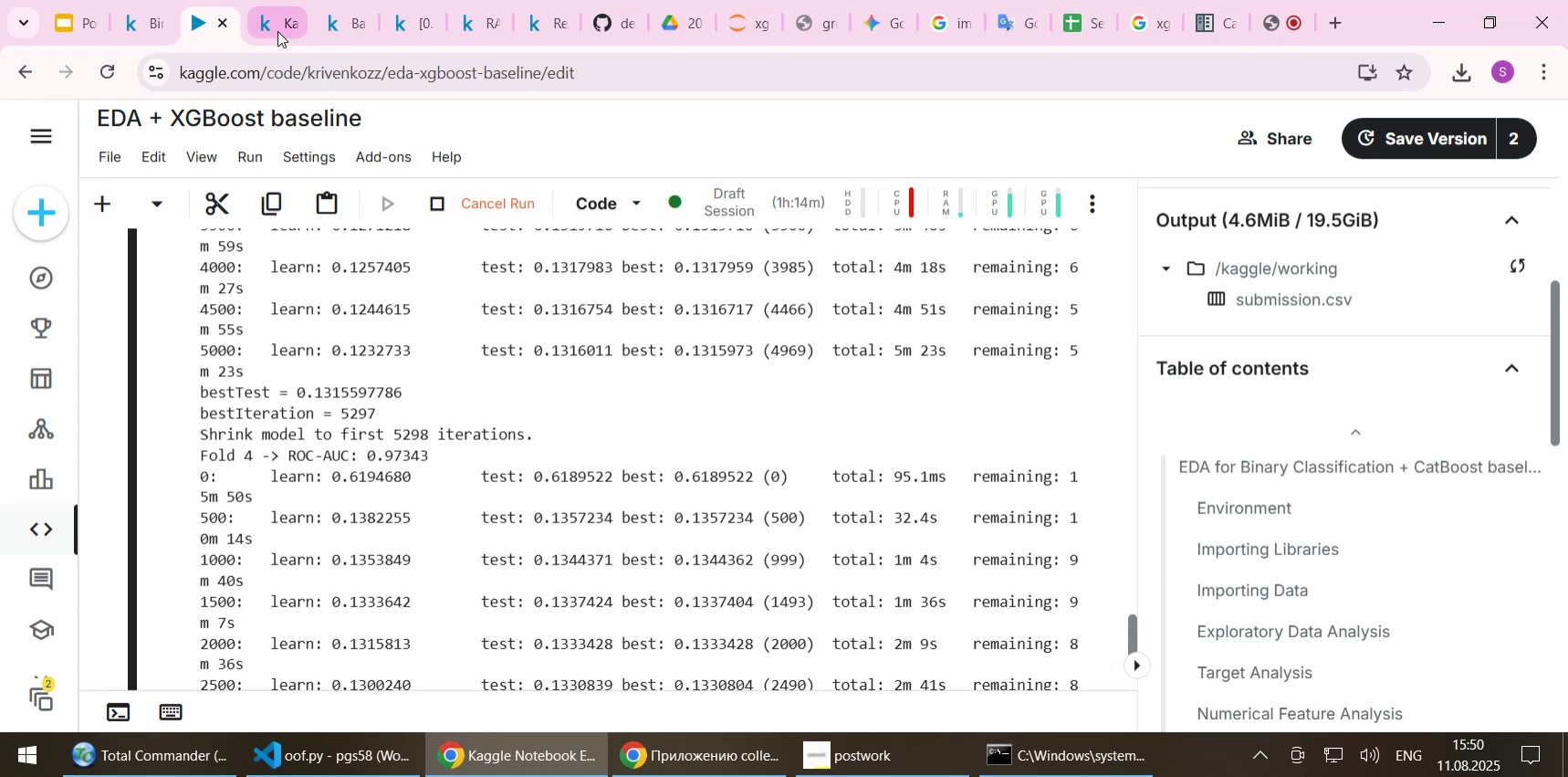 
left_click([277, 31])
 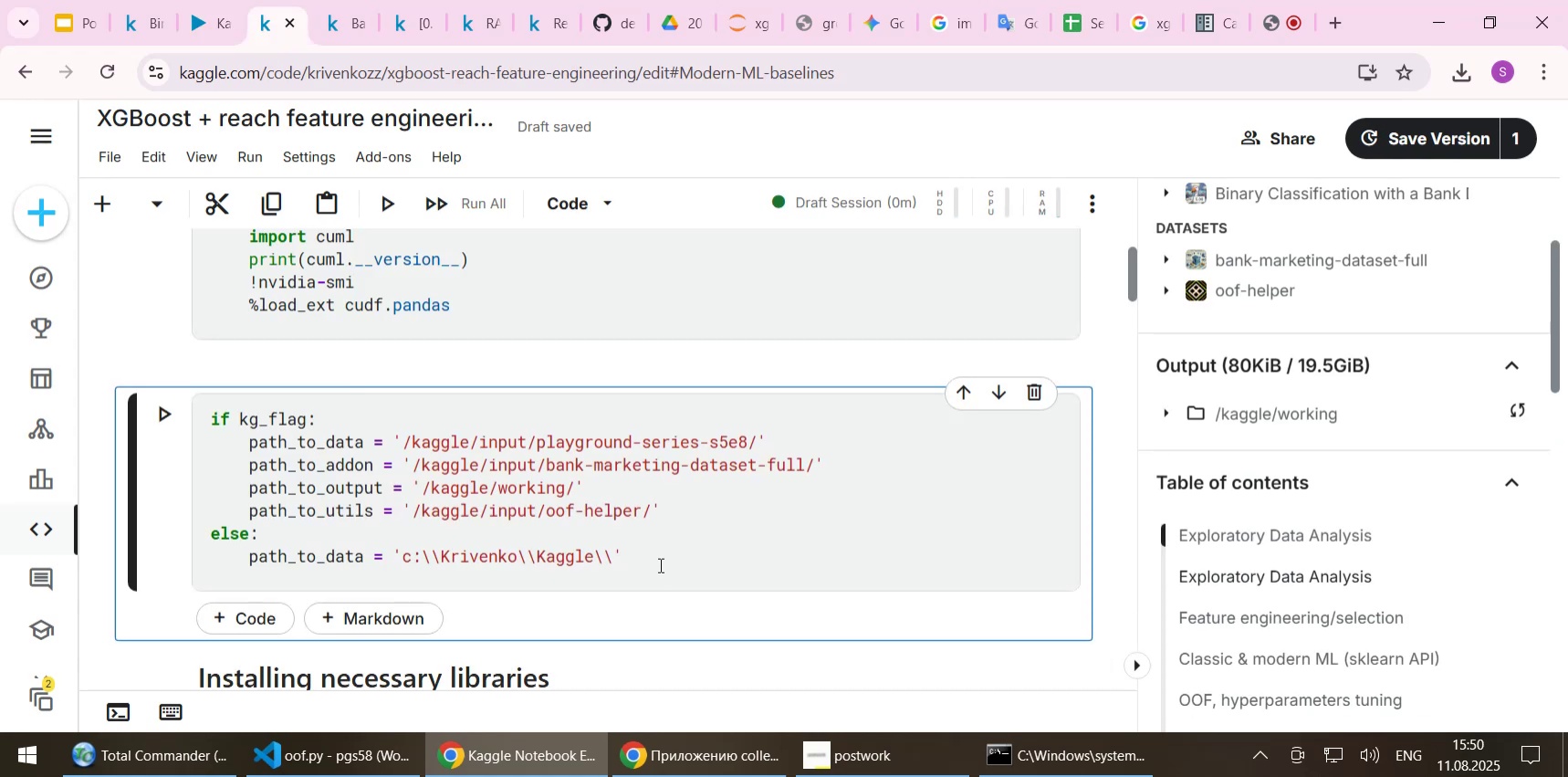 
left_click_drag(start_coordinate=[658, 558], to_coordinate=[130, 558])
 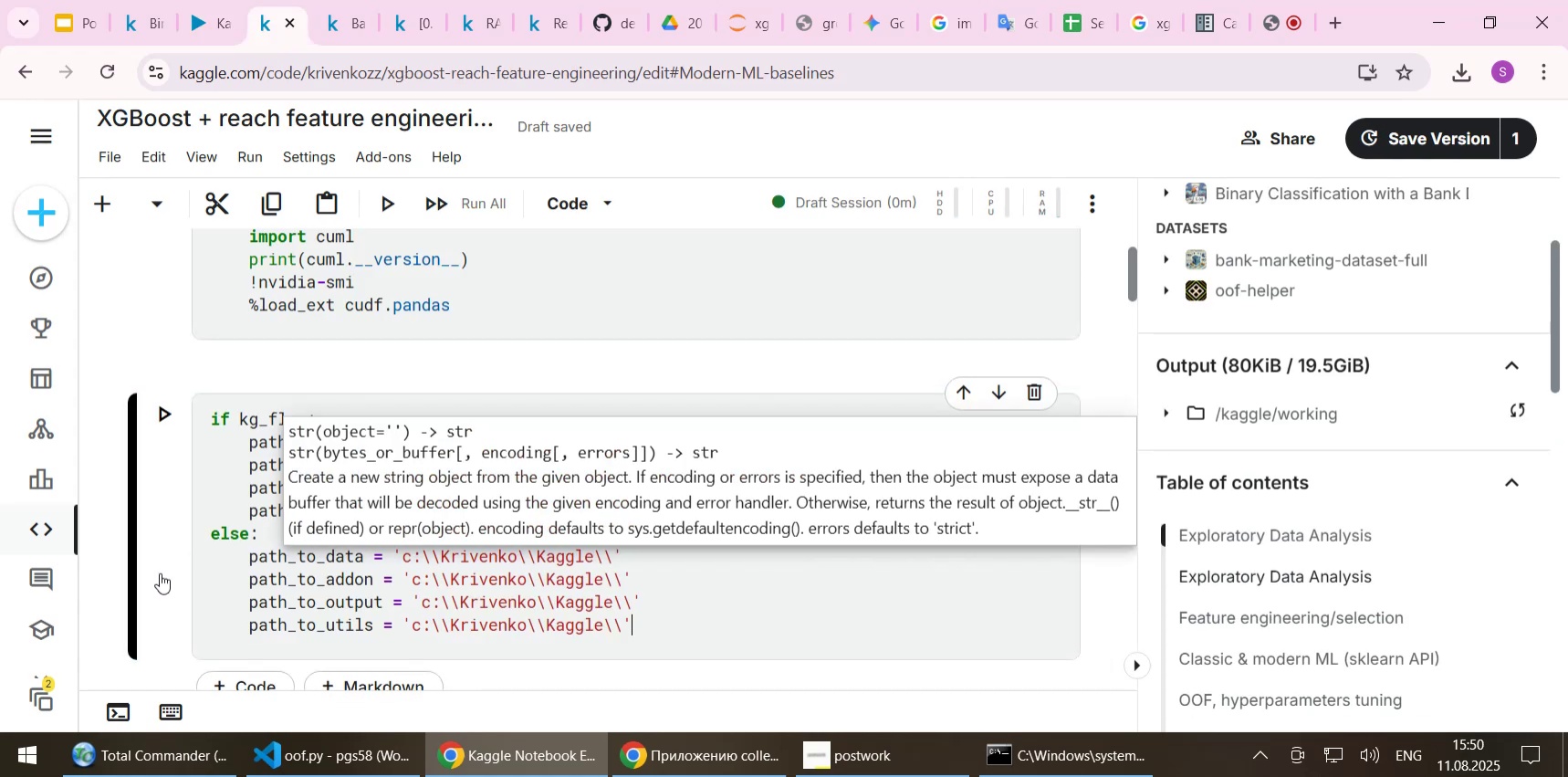 
key(Control+V)
 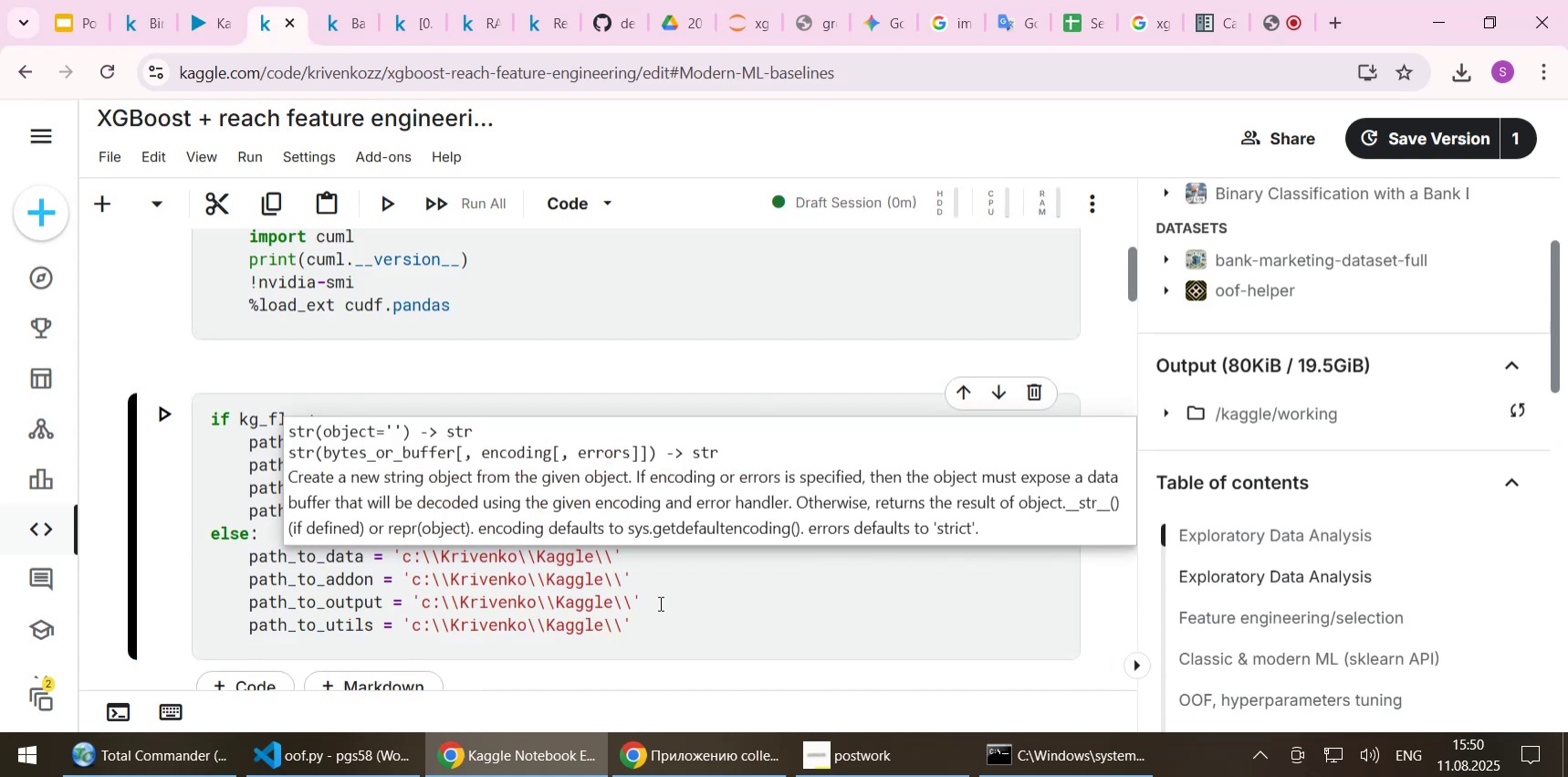 
left_click([660, 603])
 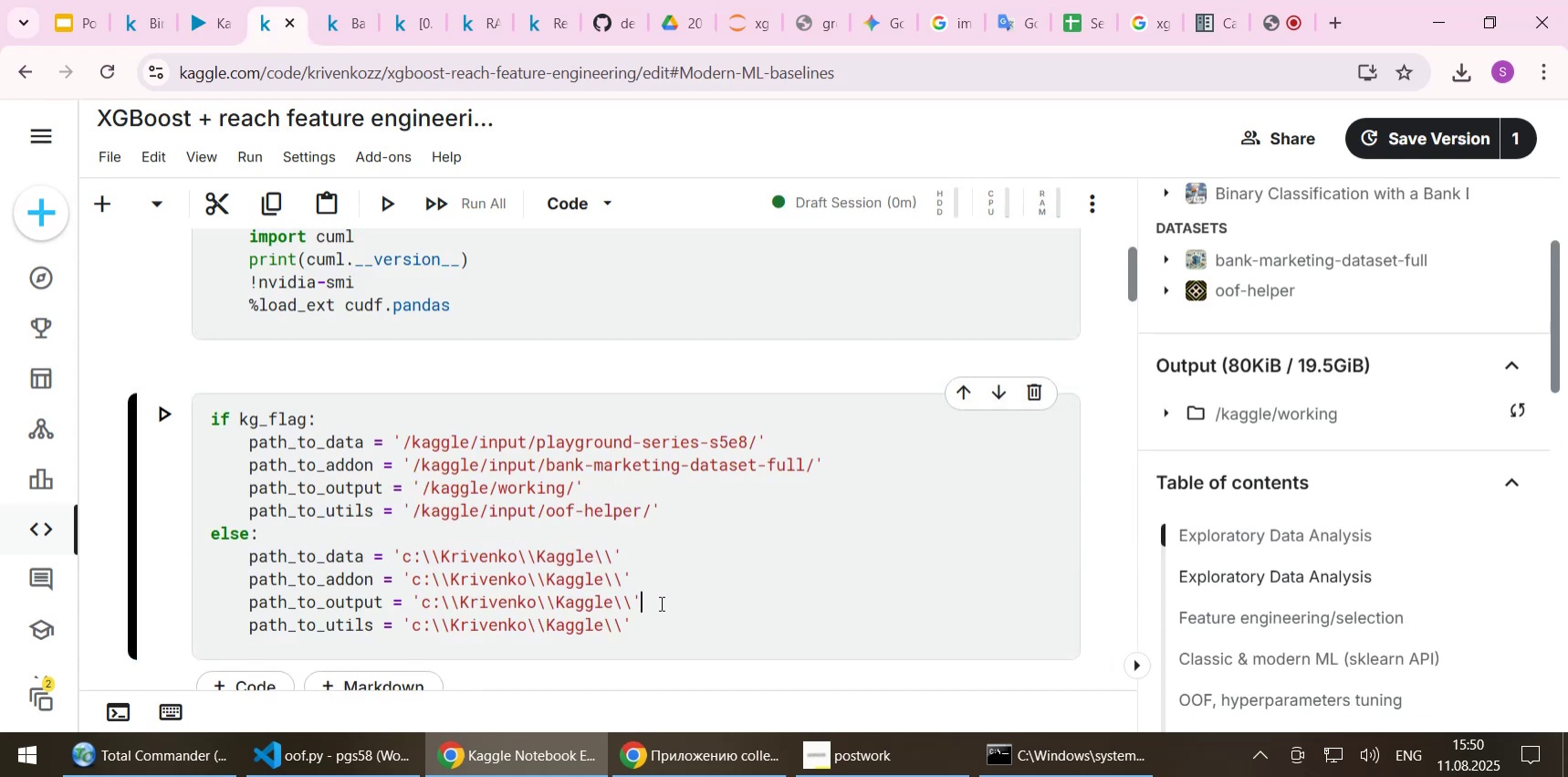 
scroll: coordinate [660, 603], scroll_direction: down, amount: 1.0
 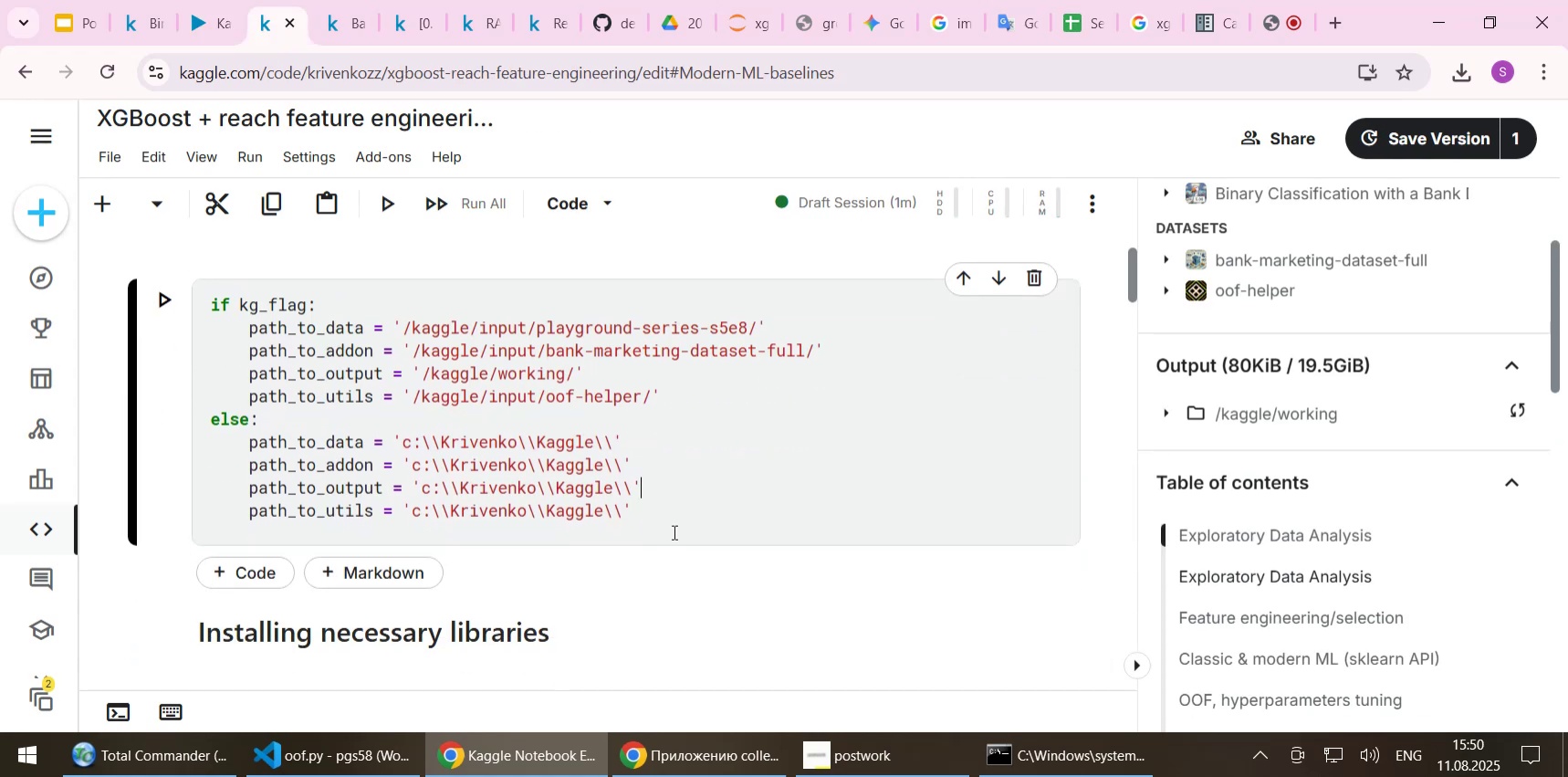 
key(Shift+Enter)
 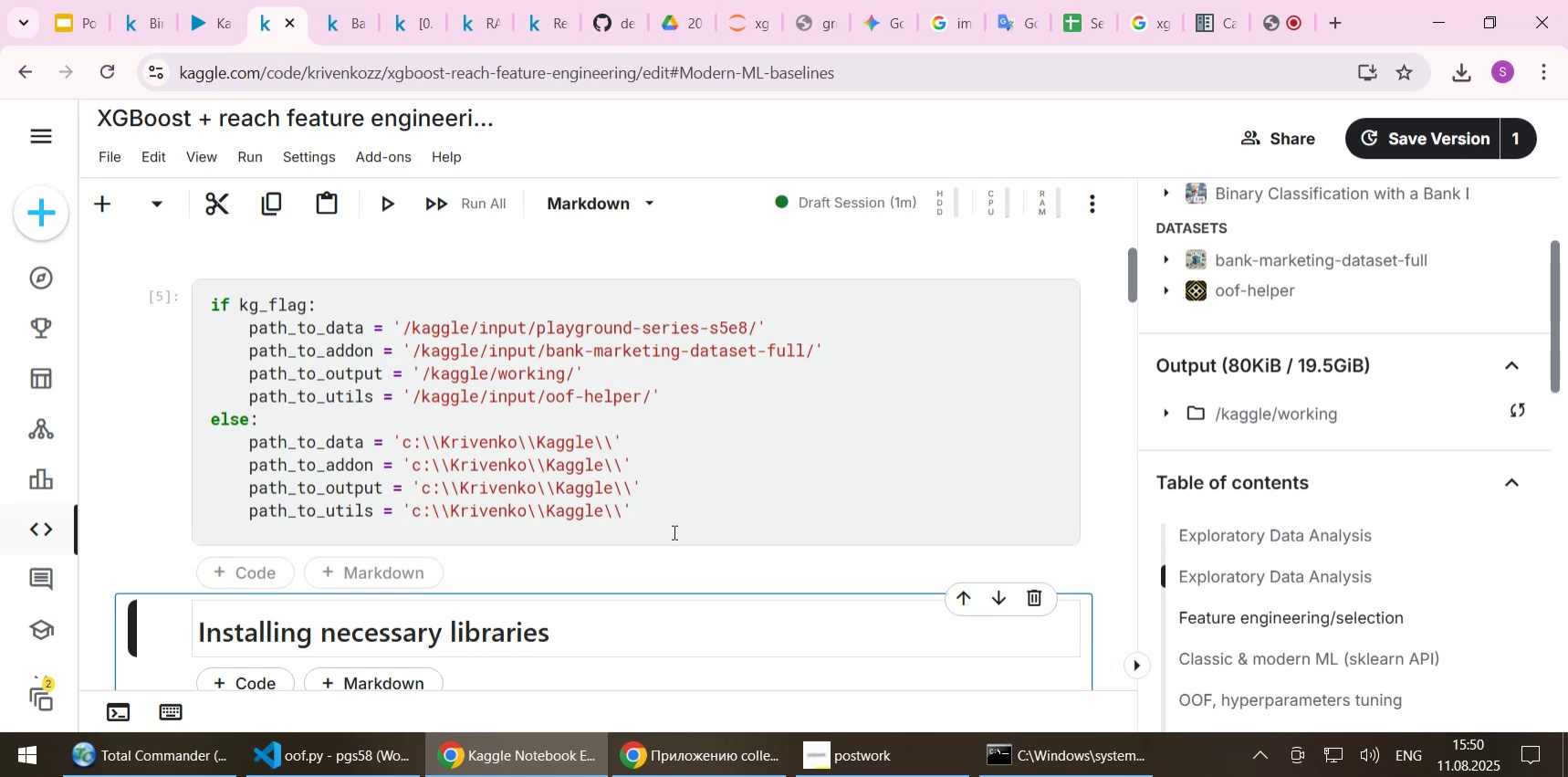 
wait(6.11)
 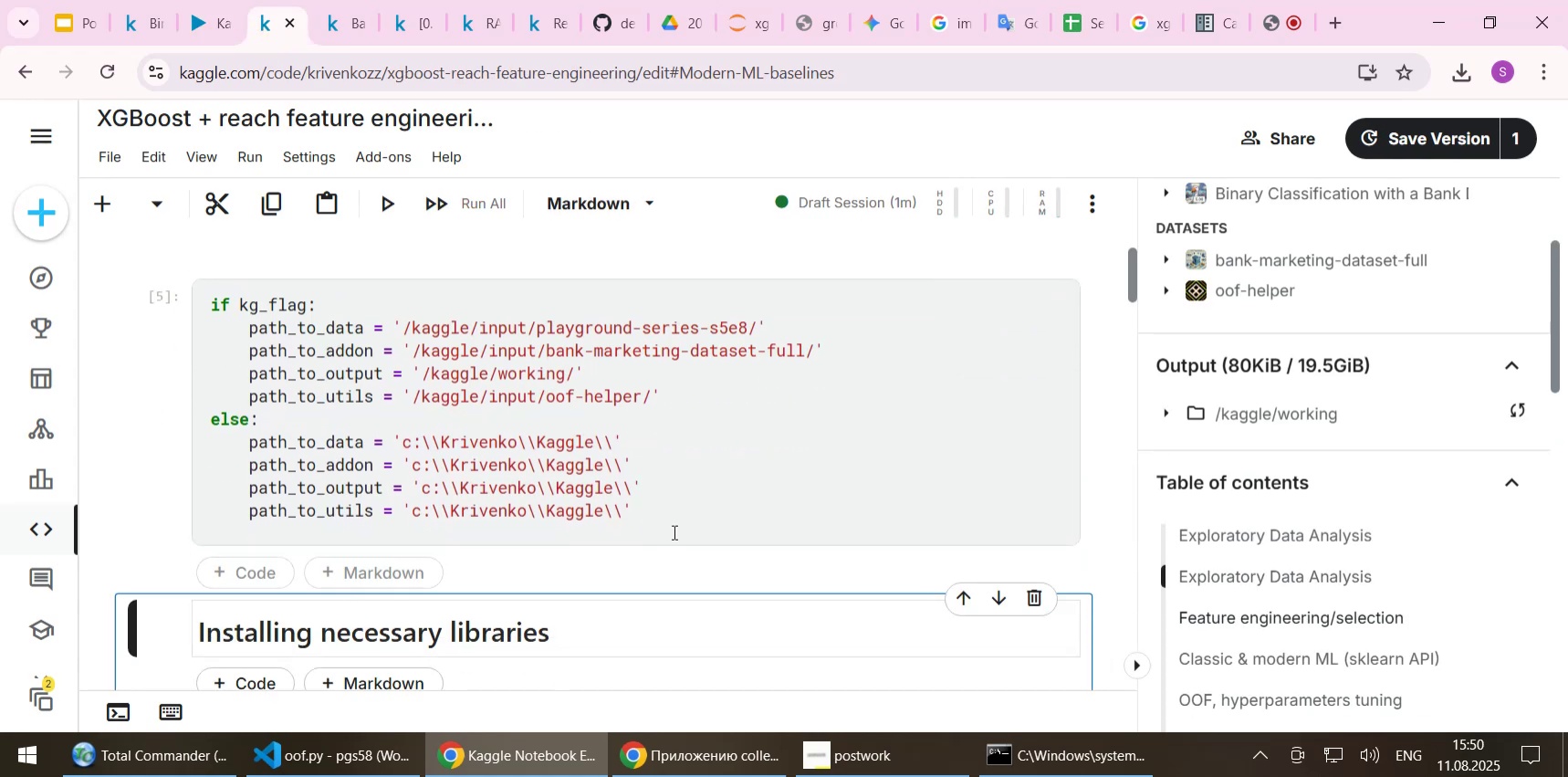 
scroll: coordinate [770, 459], scroll_direction: down, amount: 3.0
 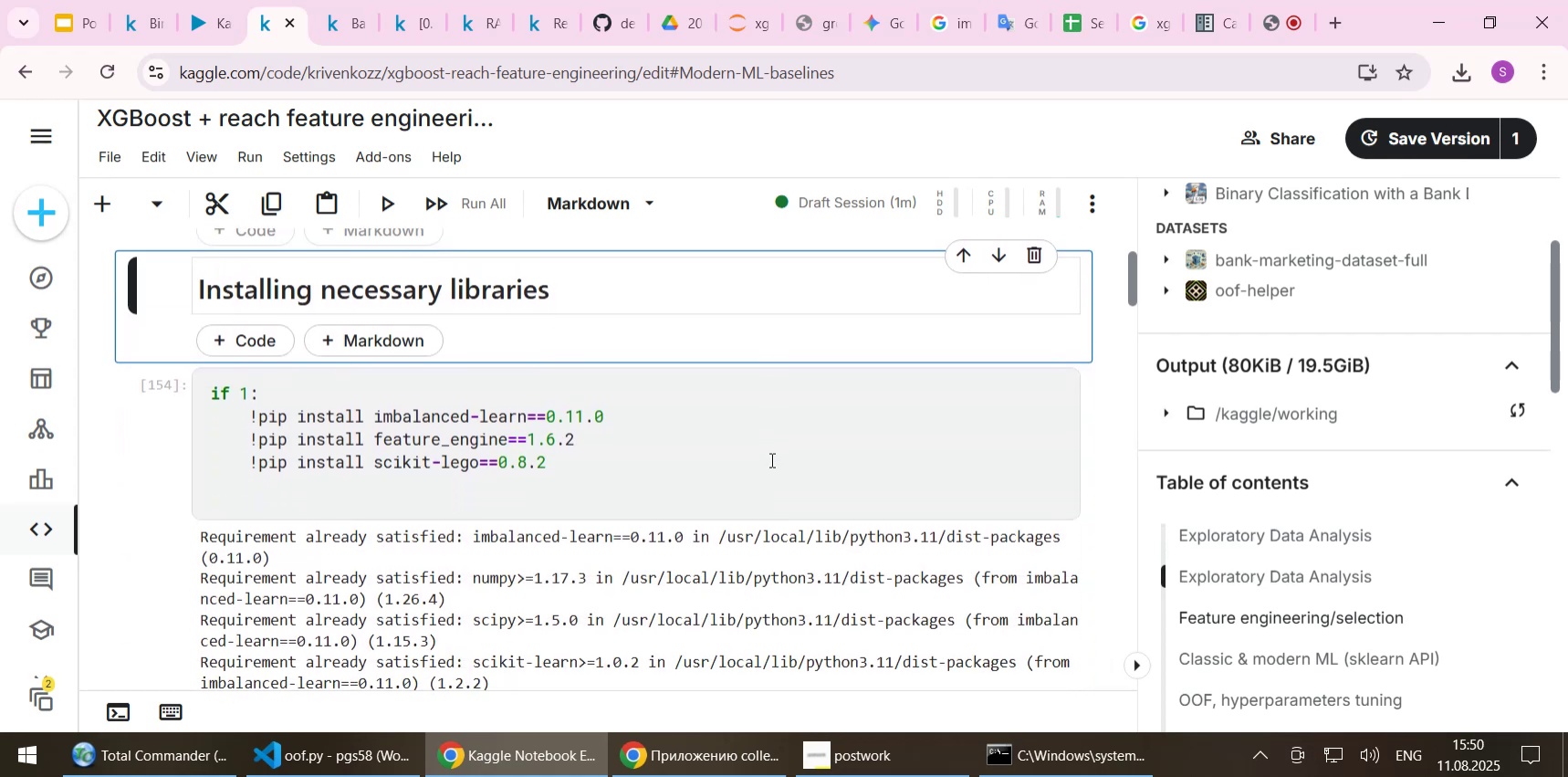 
hold_key(key=ShiftLeft, duration=0.4)
 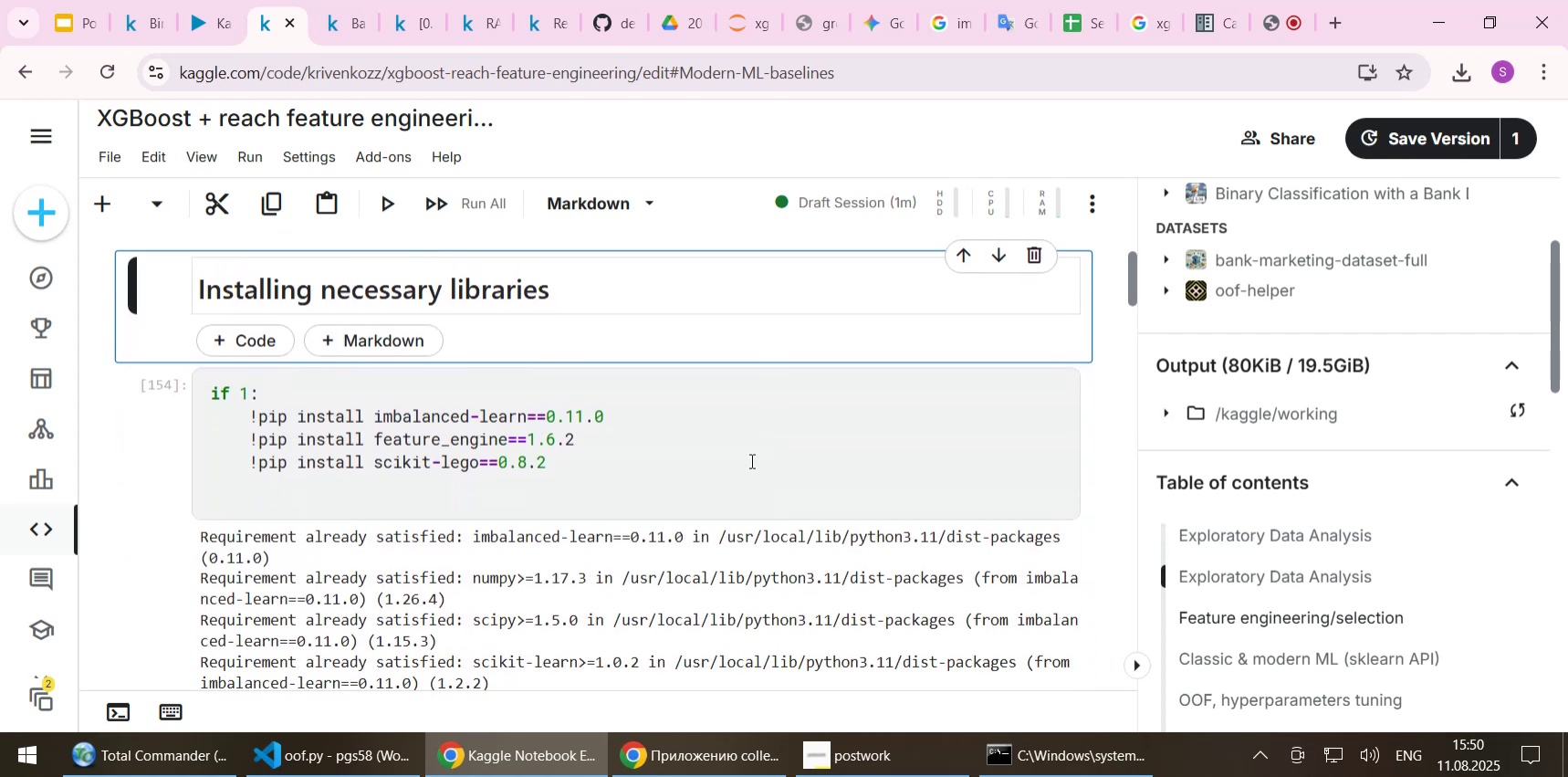 
scroll: coordinate [483, 459], scroll_direction: up, amount: 7.0
 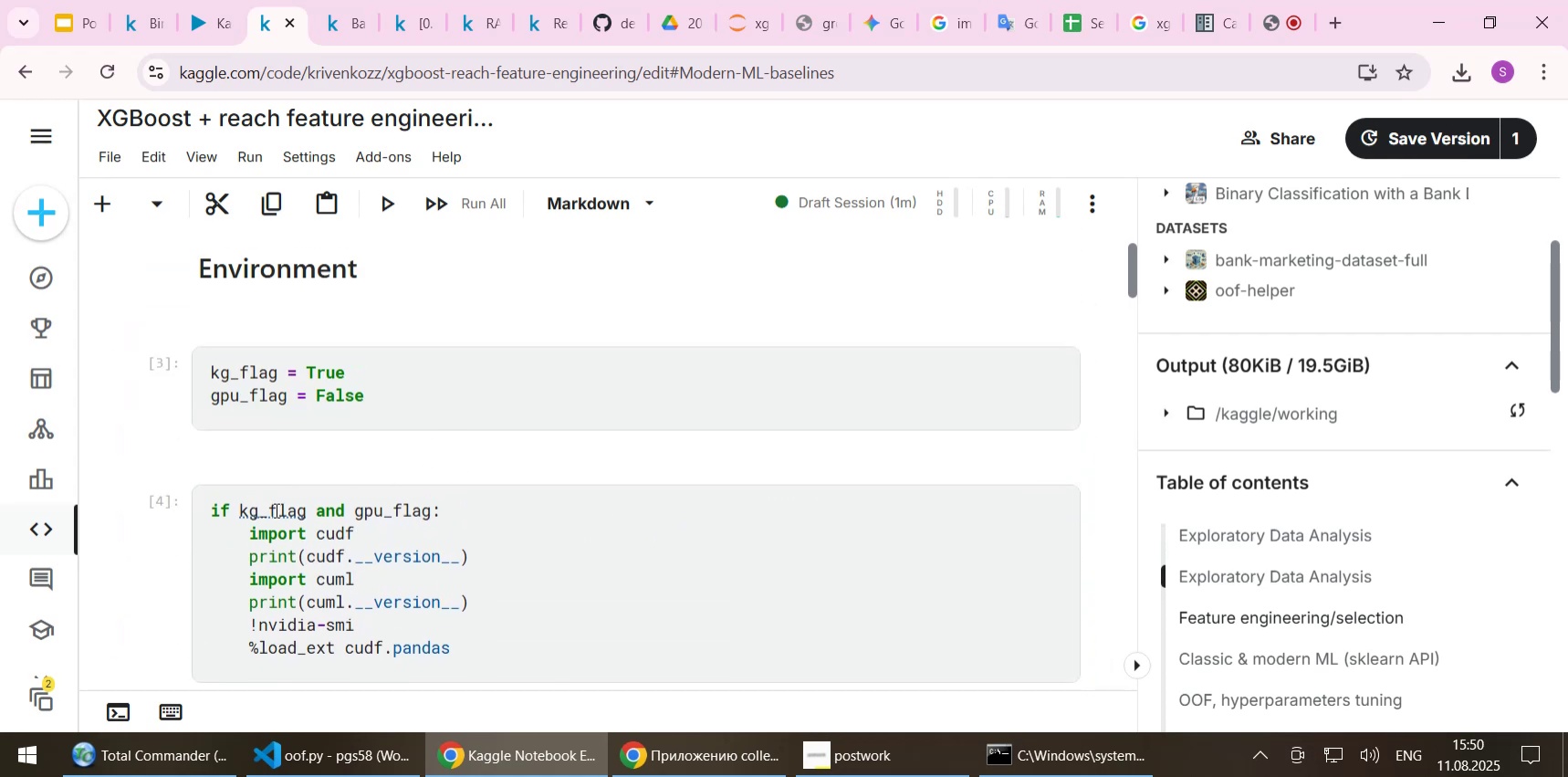 
double_click([275, 509])
 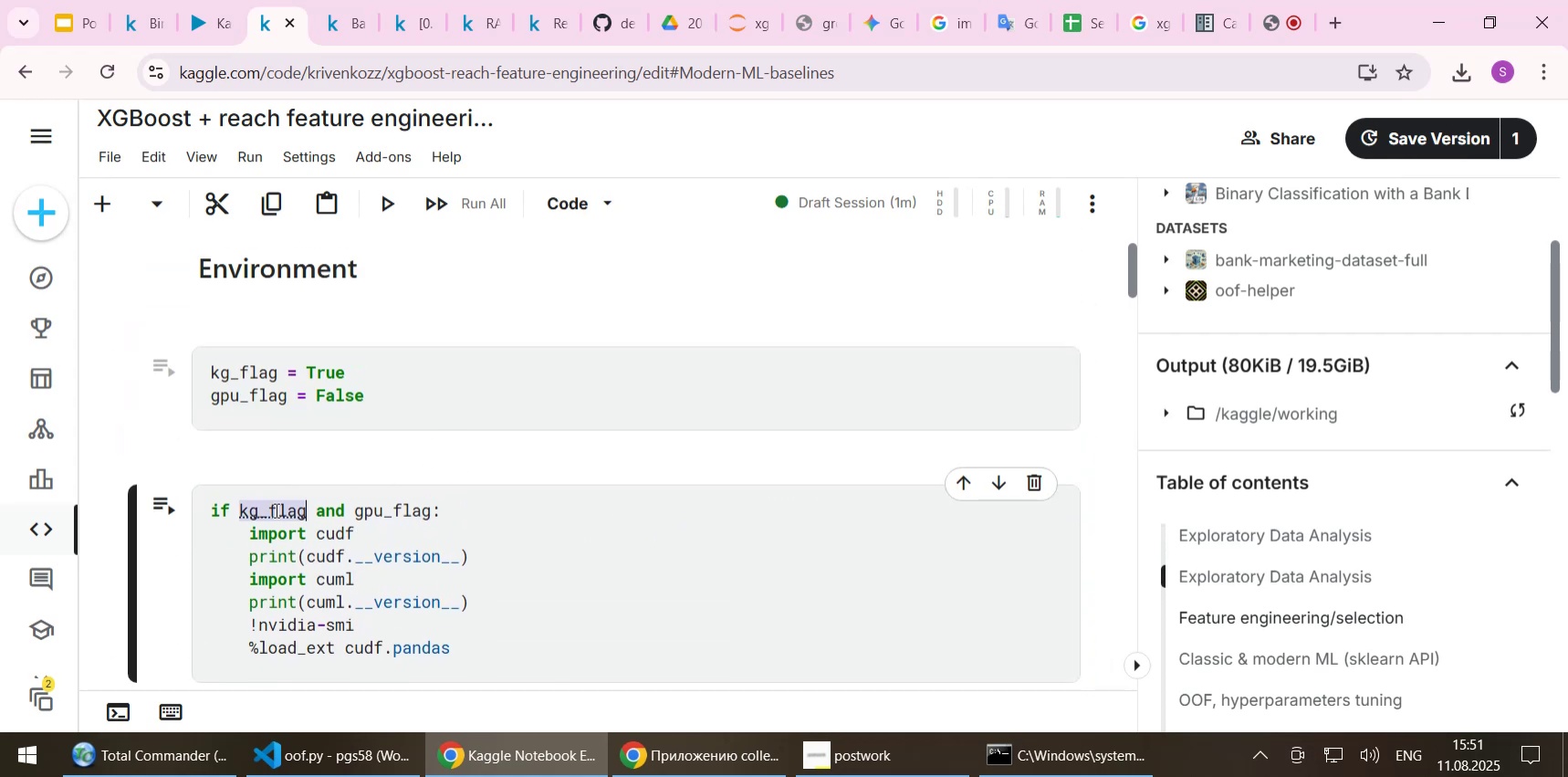 
key(Control+C)
 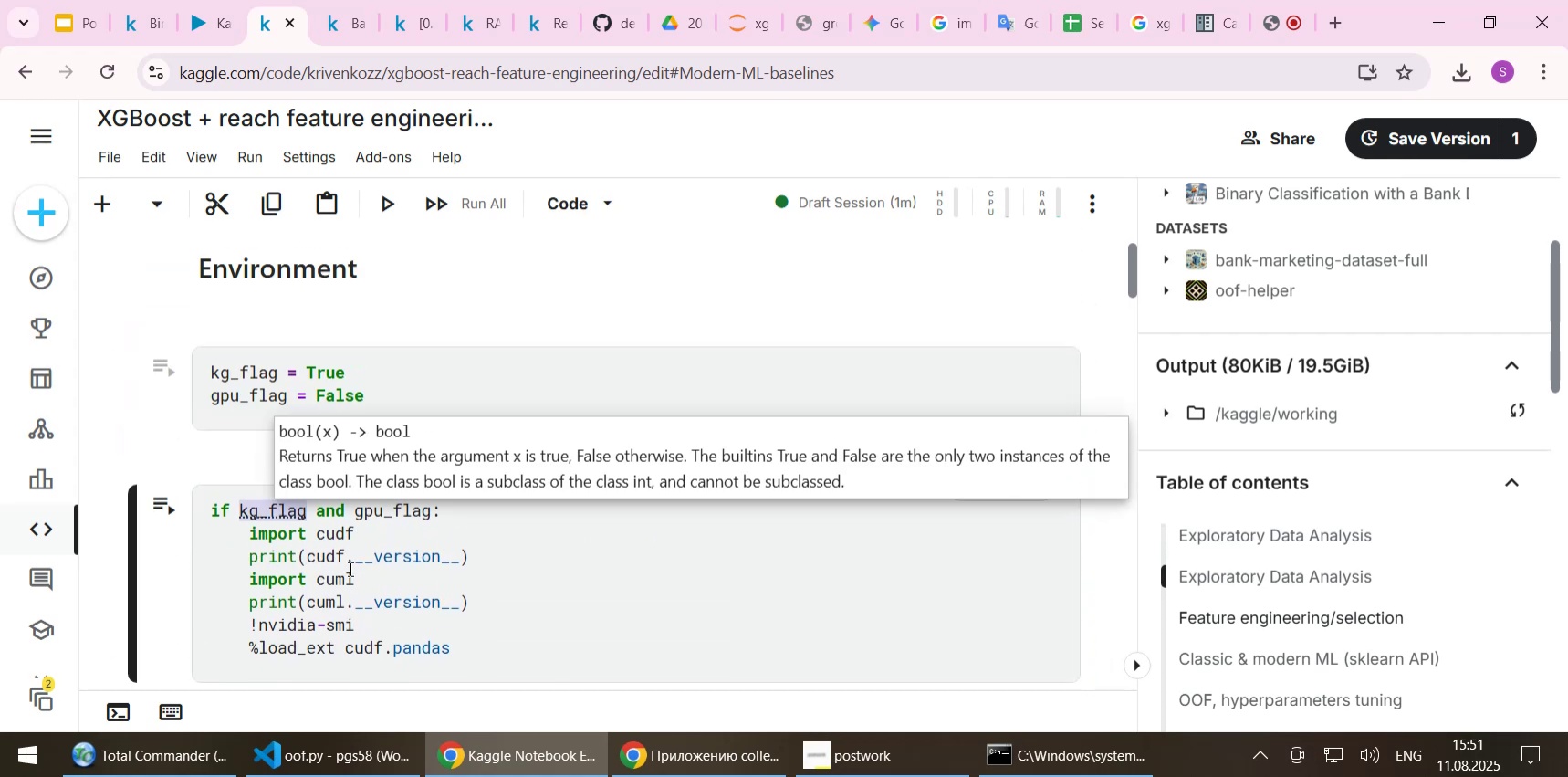 
scroll: coordinate [266, 619], scroll_direction: down, amount: 6.0
 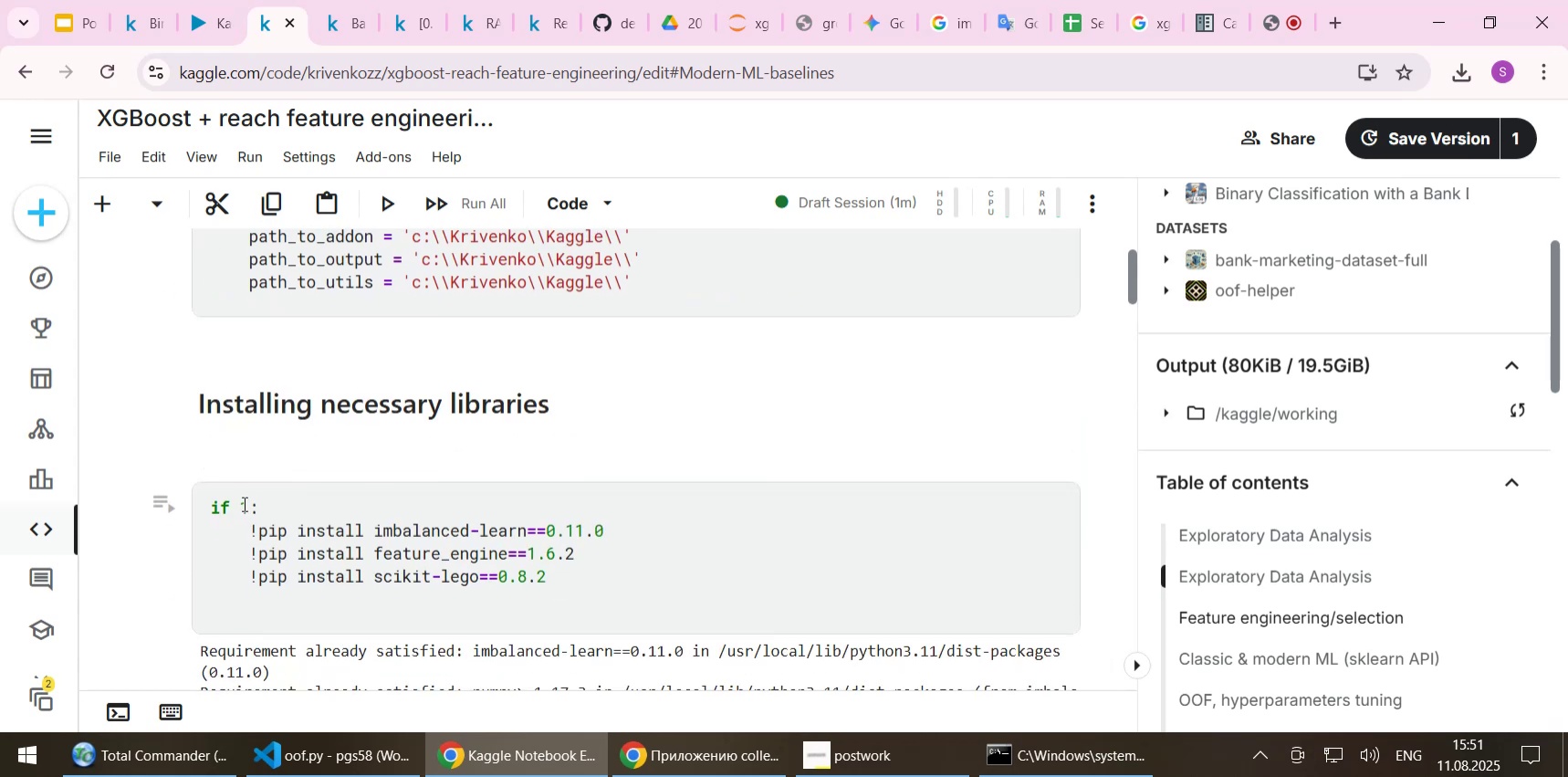 
left_click_drag(start_coordinate=[243, 503], to_coordinate=[247, 504])
 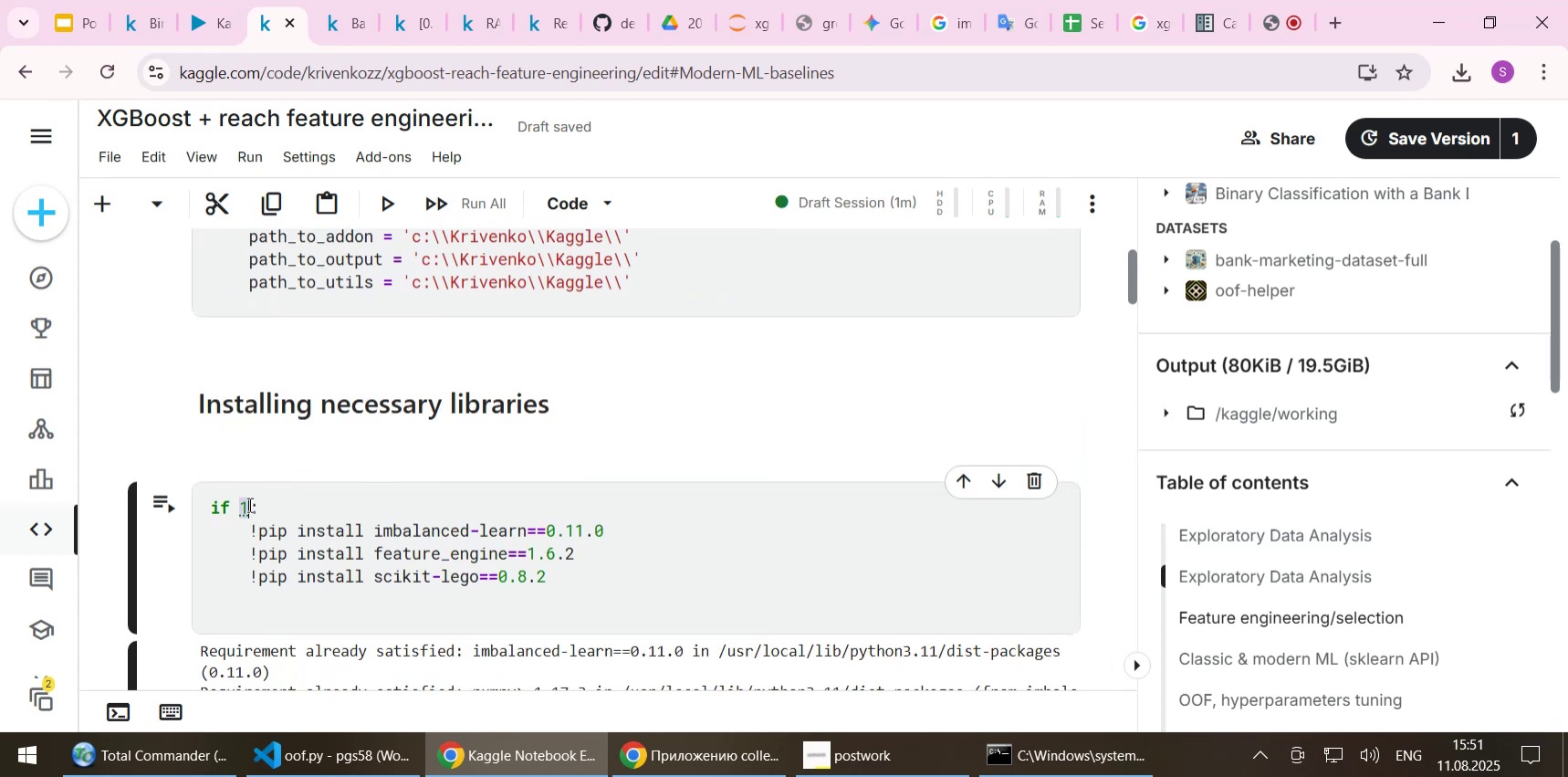 
key(Control+ControlLeft)
 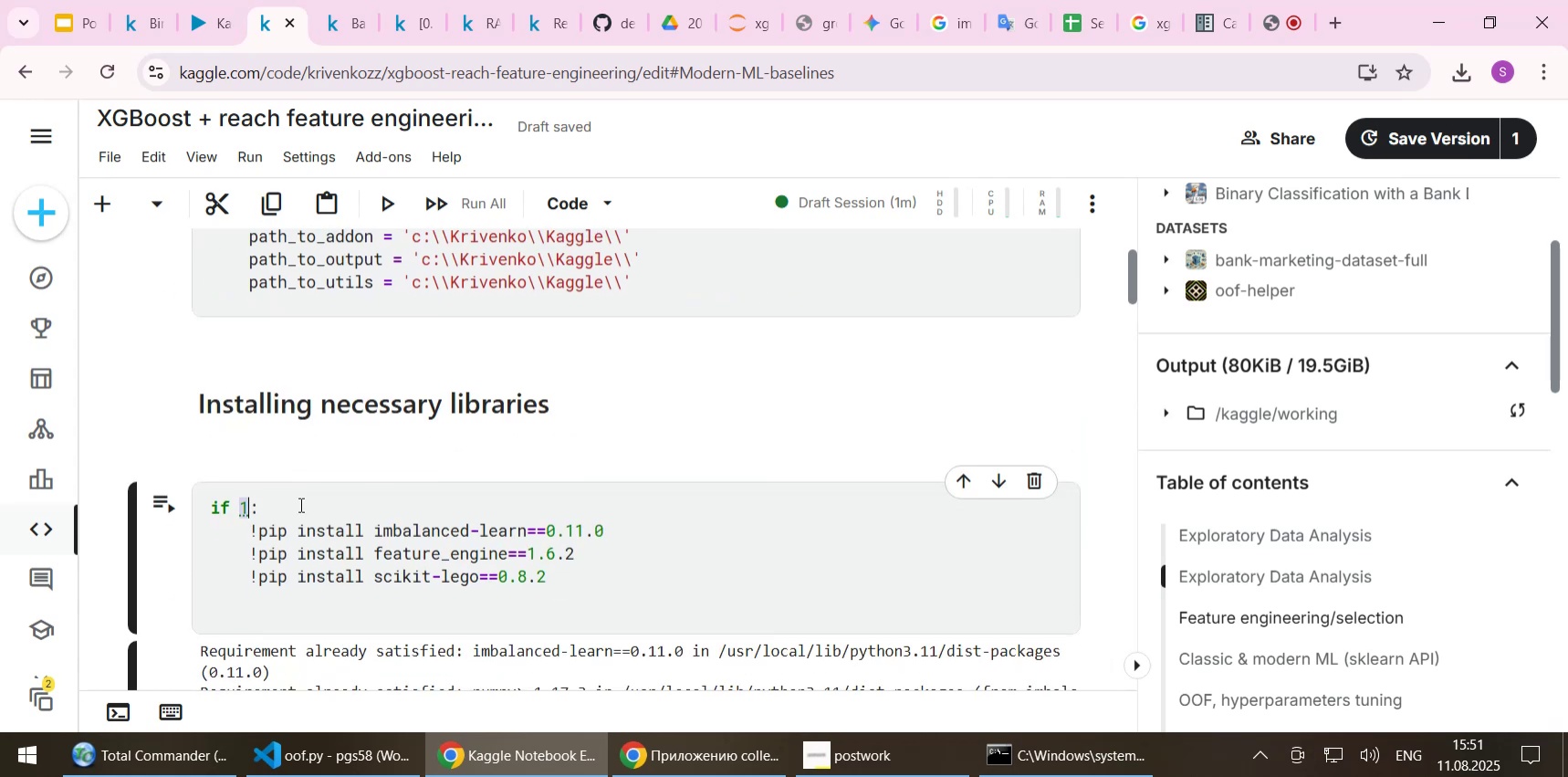 
key(Control+V)
 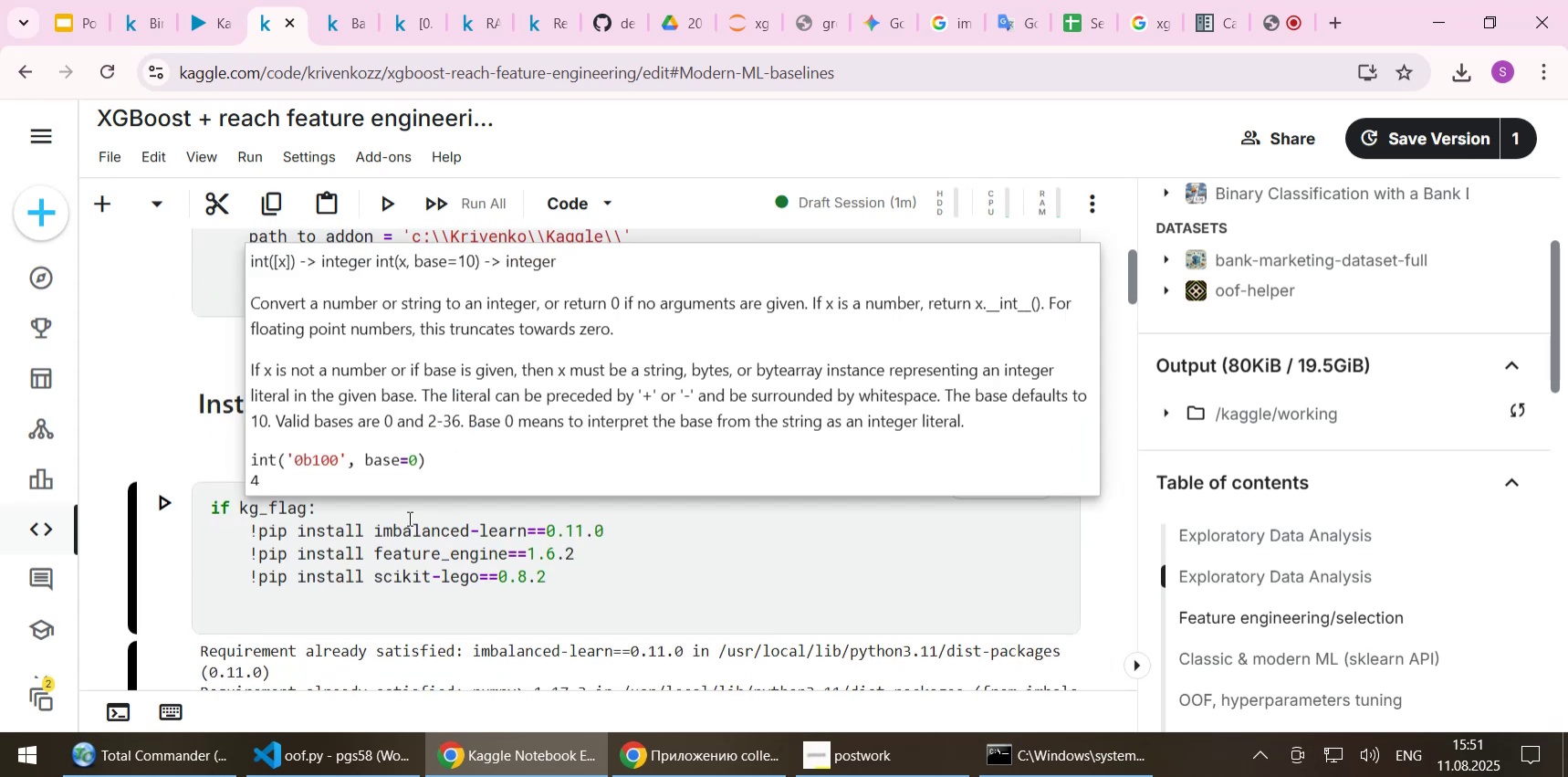 
left_click([404, 515])
 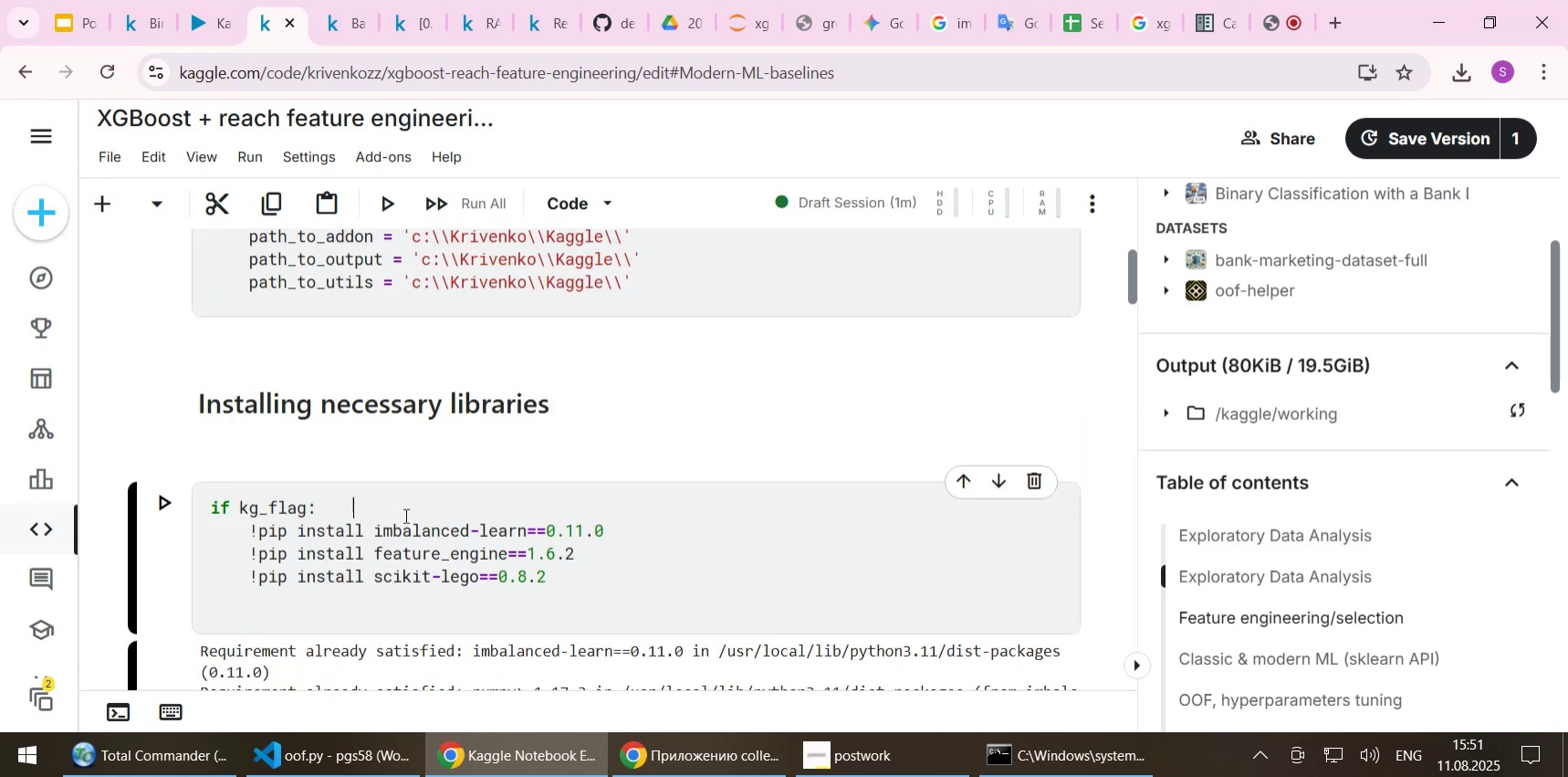 
key(Shift+Enter)
 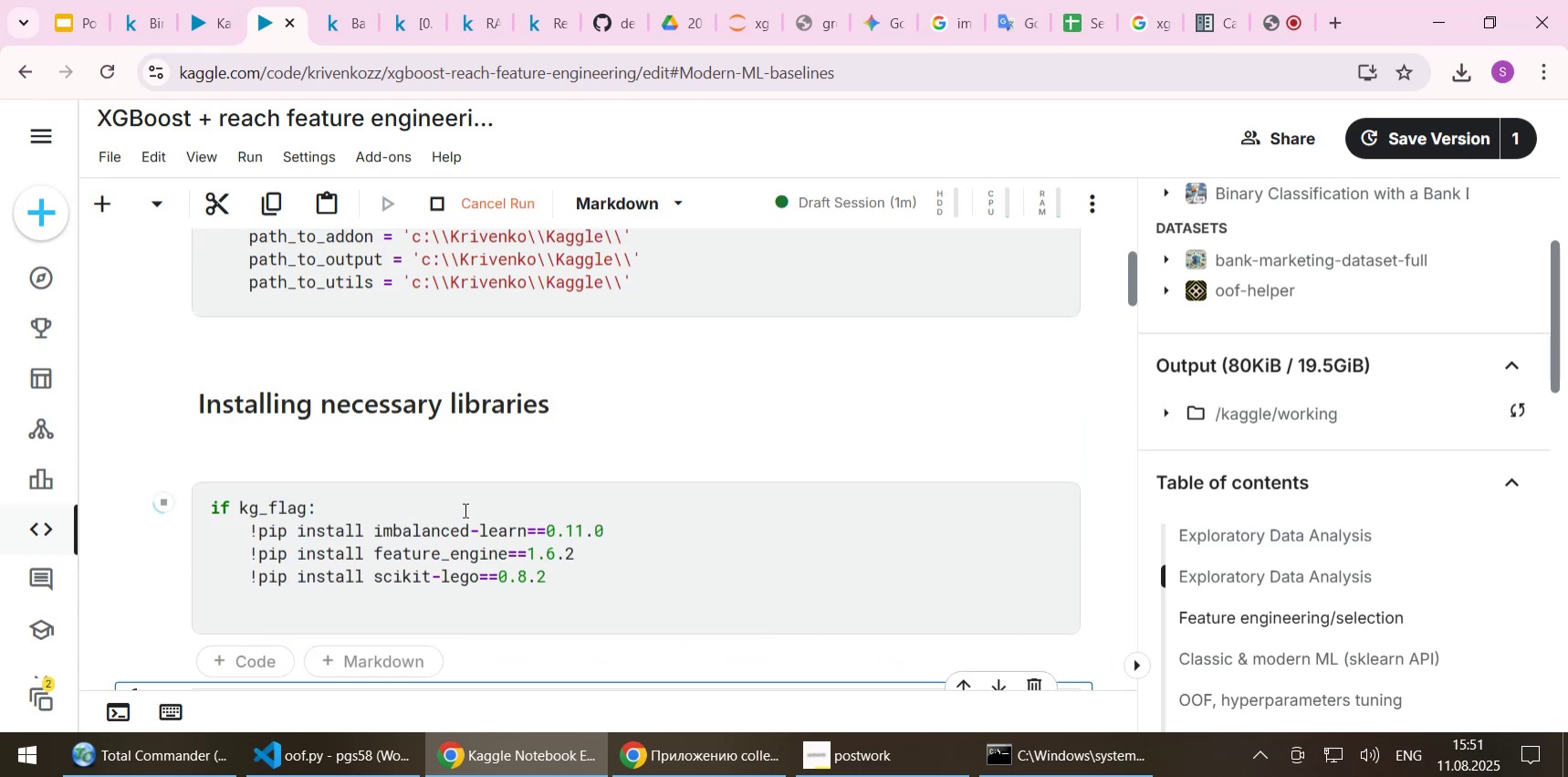 
scroll: coordinate [650, 446], scroll_direction: down, amount: 8.0
 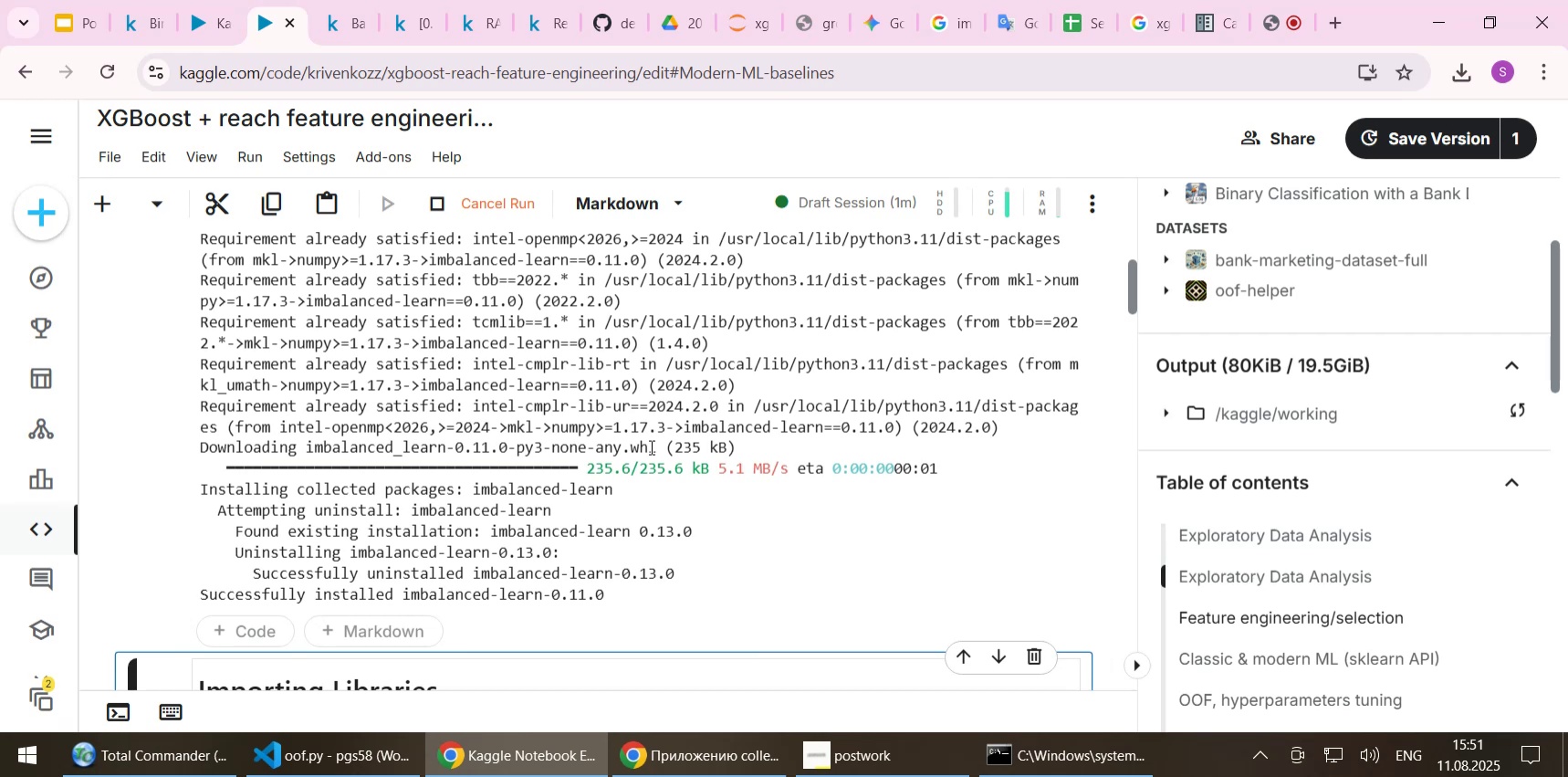 
scroll: coordinate [650, 446], scroll_direction: up, amount: 5.0
 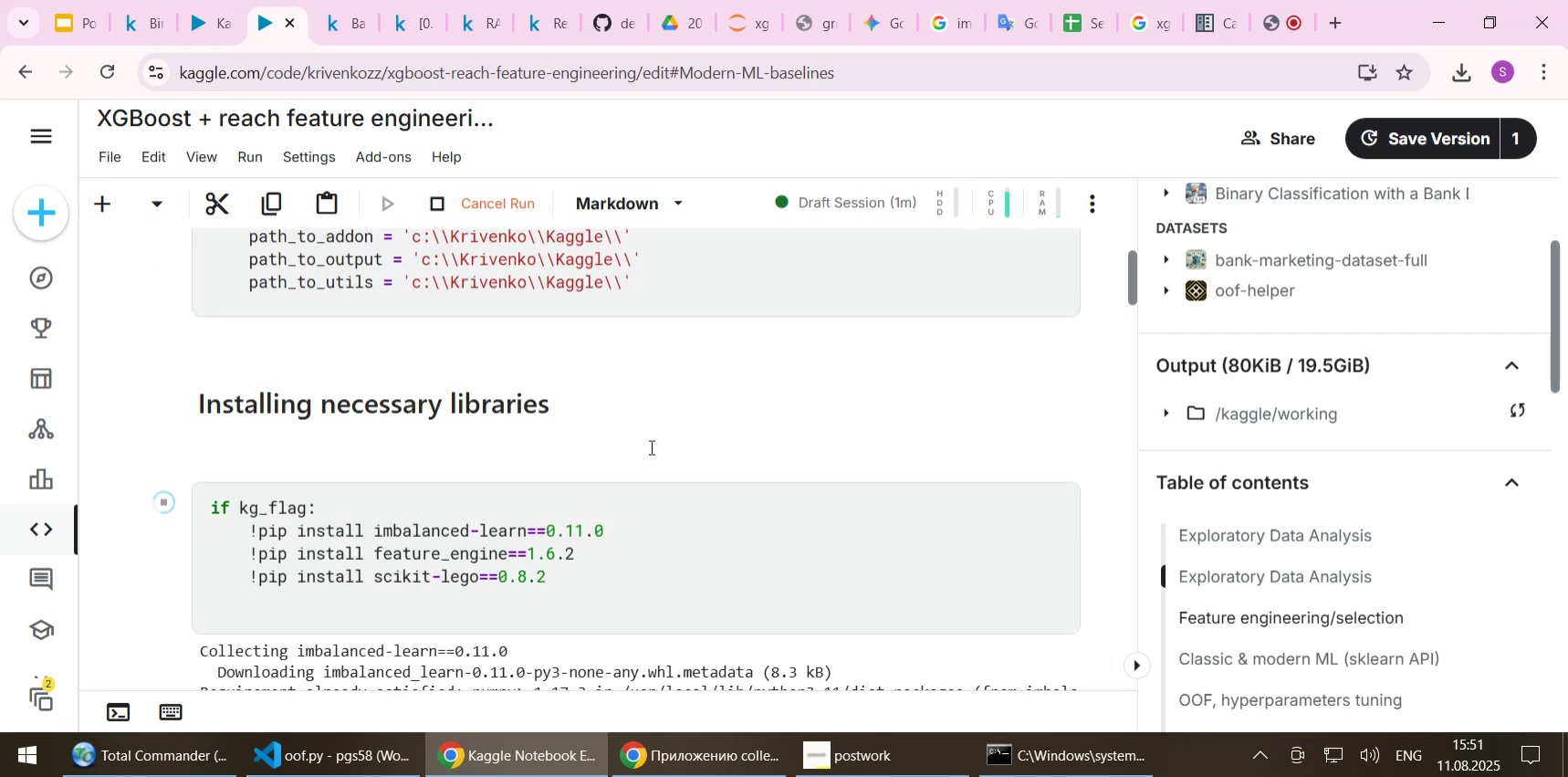 
scroll: coordinate [650, 446], scroll_direction: down, amount: 7.0
 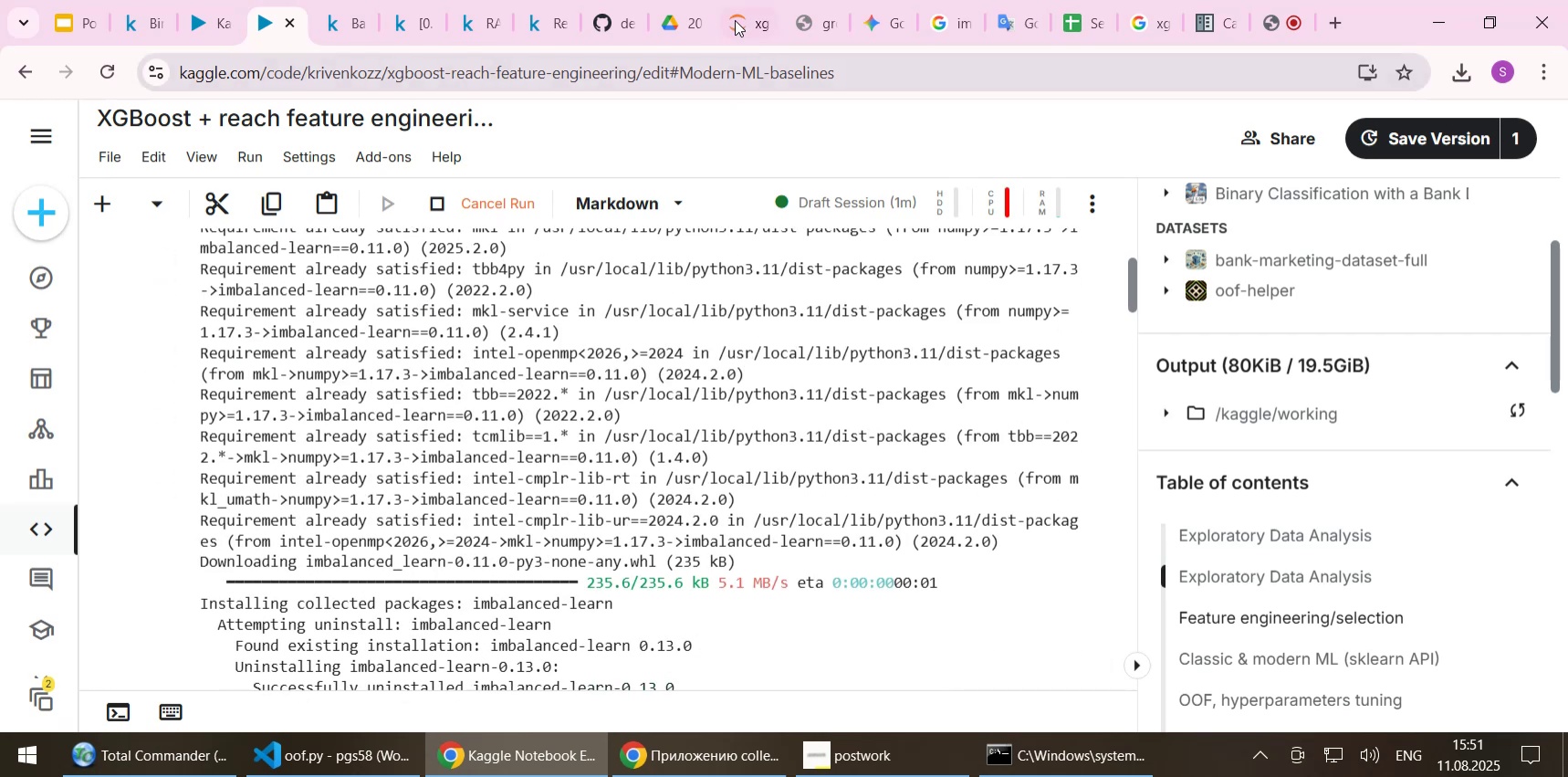 
left_click([735, 20])
 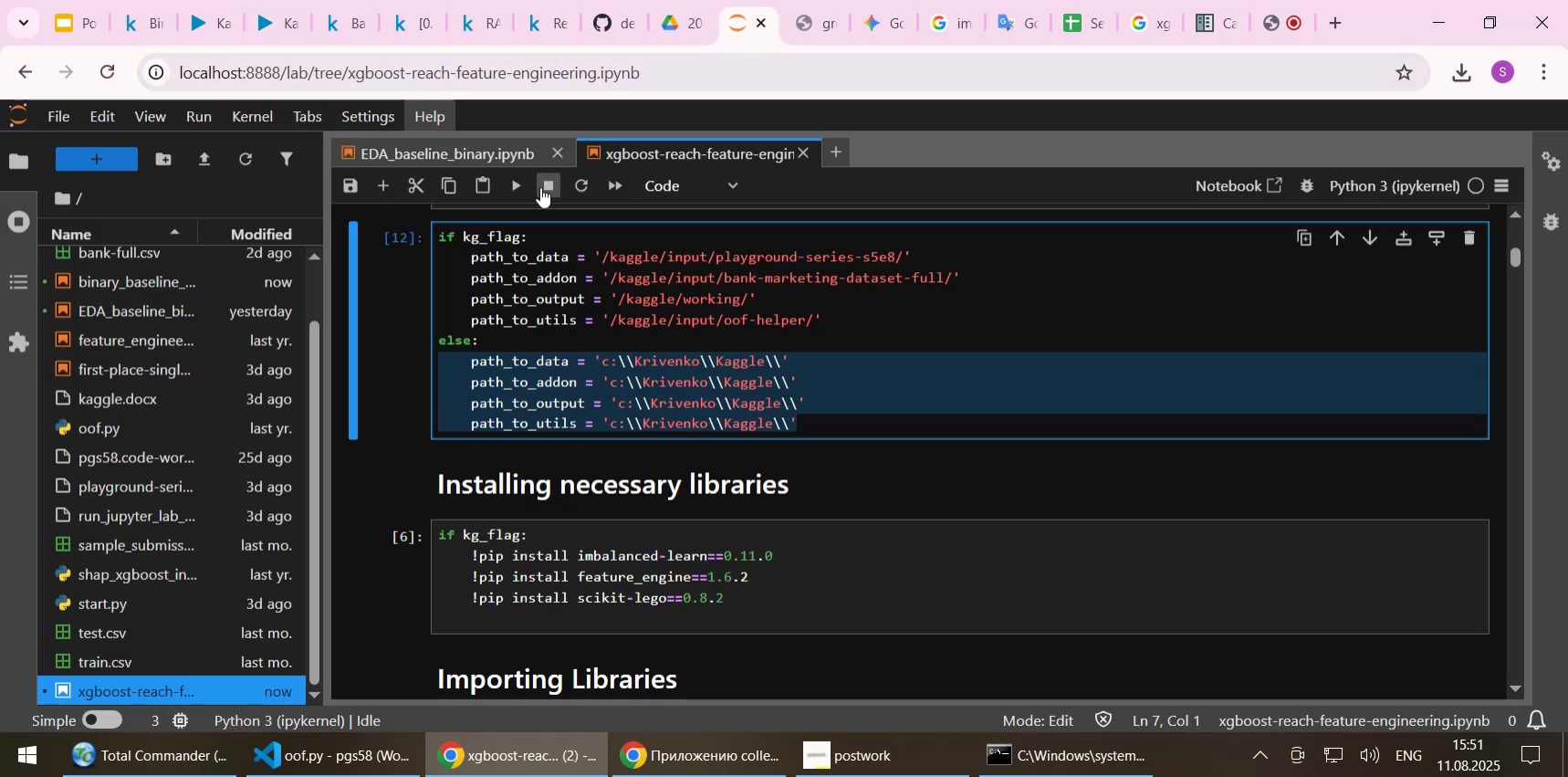 
left_click([543, 187])
 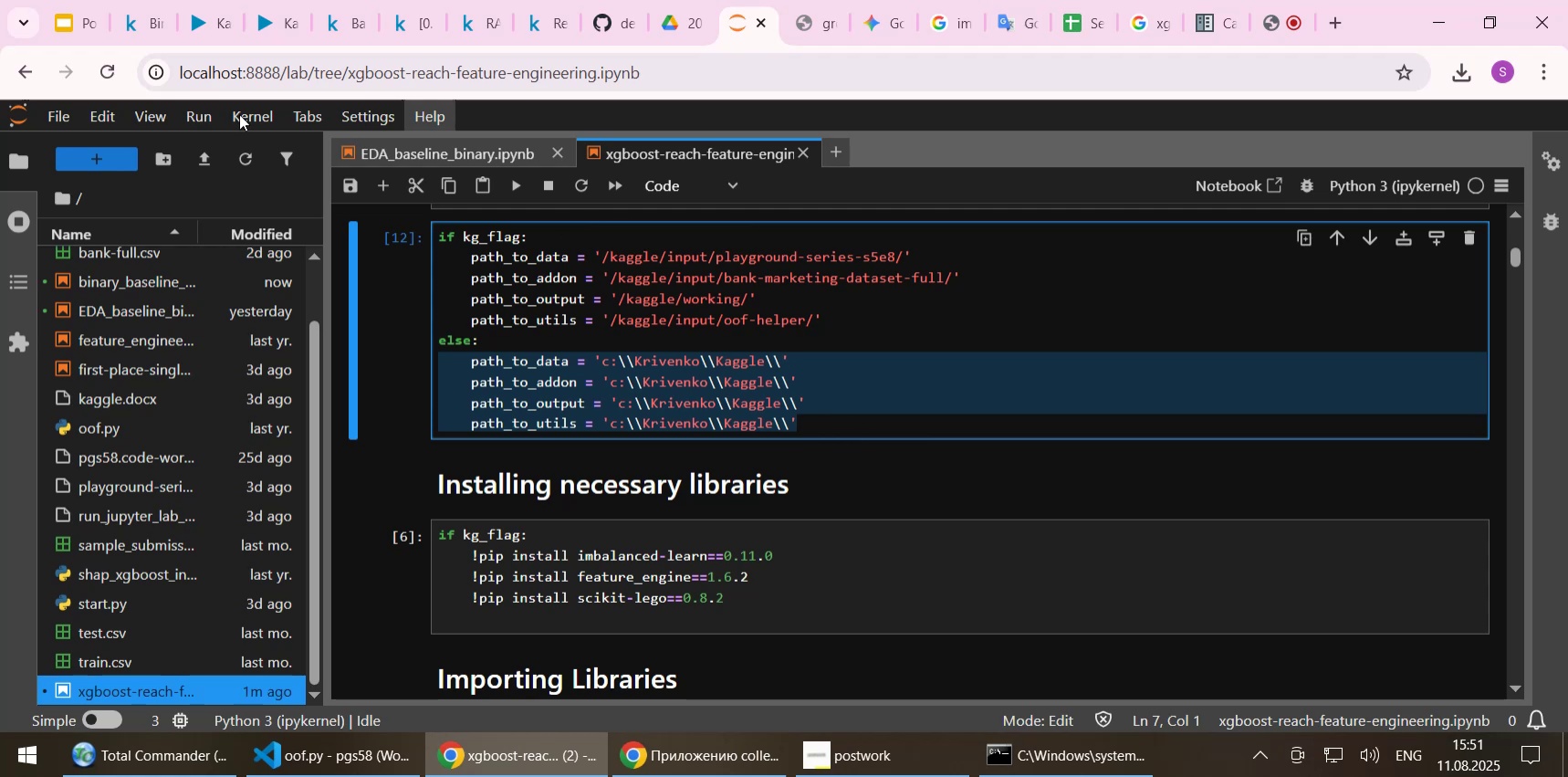 
left_click([264, 25])
 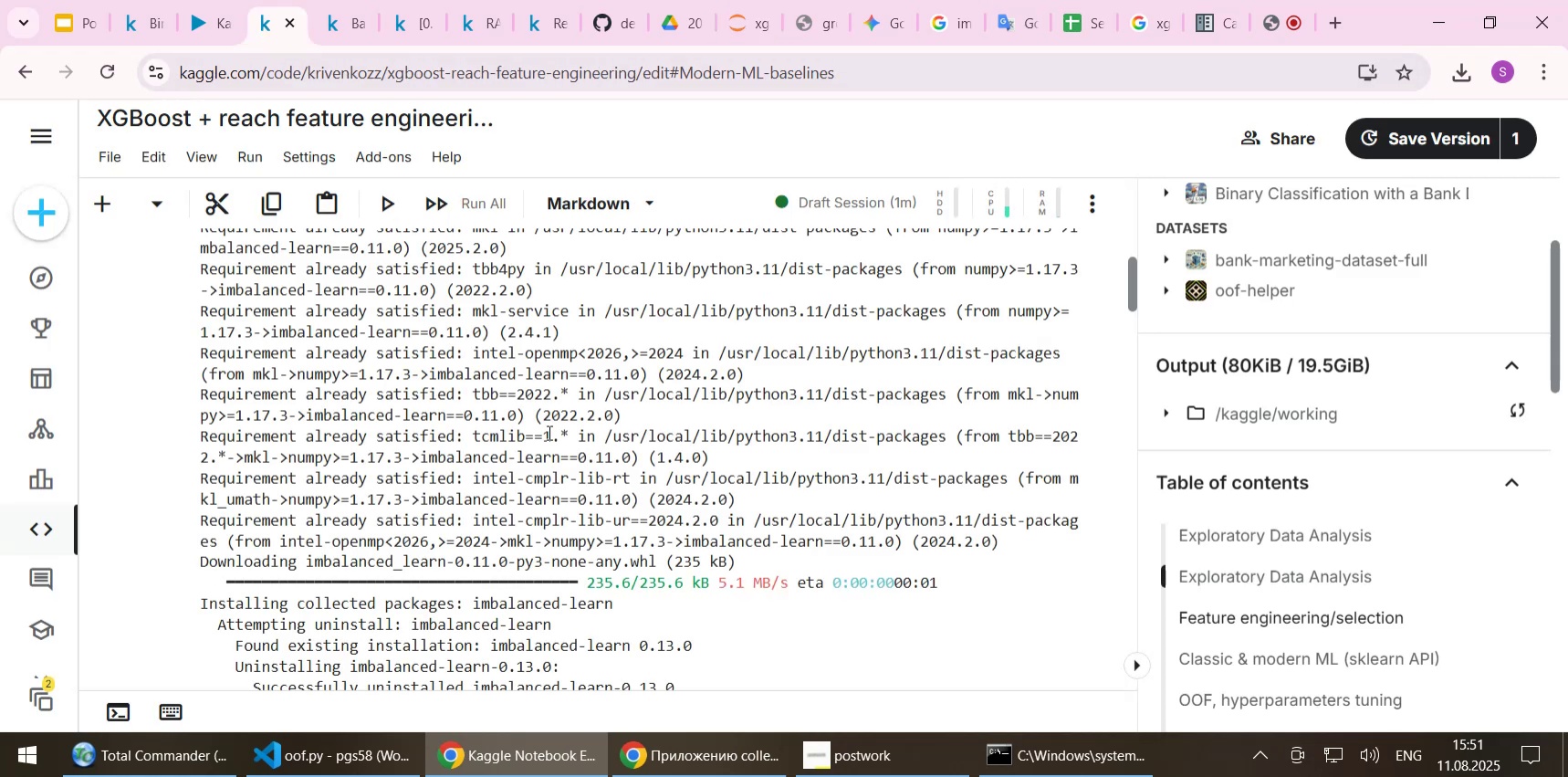 
scroll: coordinate [549, 439], scroll_direction: down, amount: 23.0
 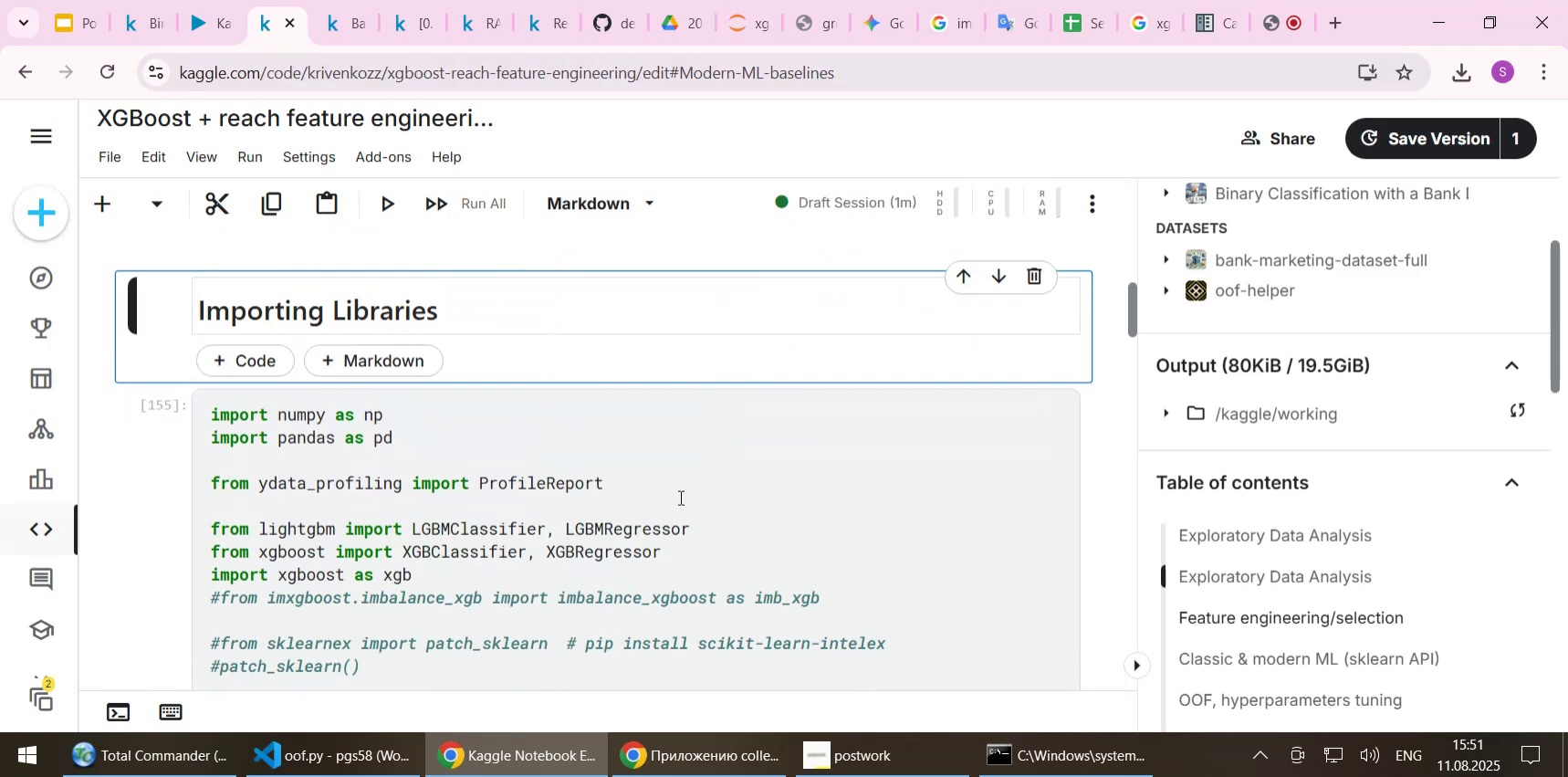 
key(Shift+Enter)
 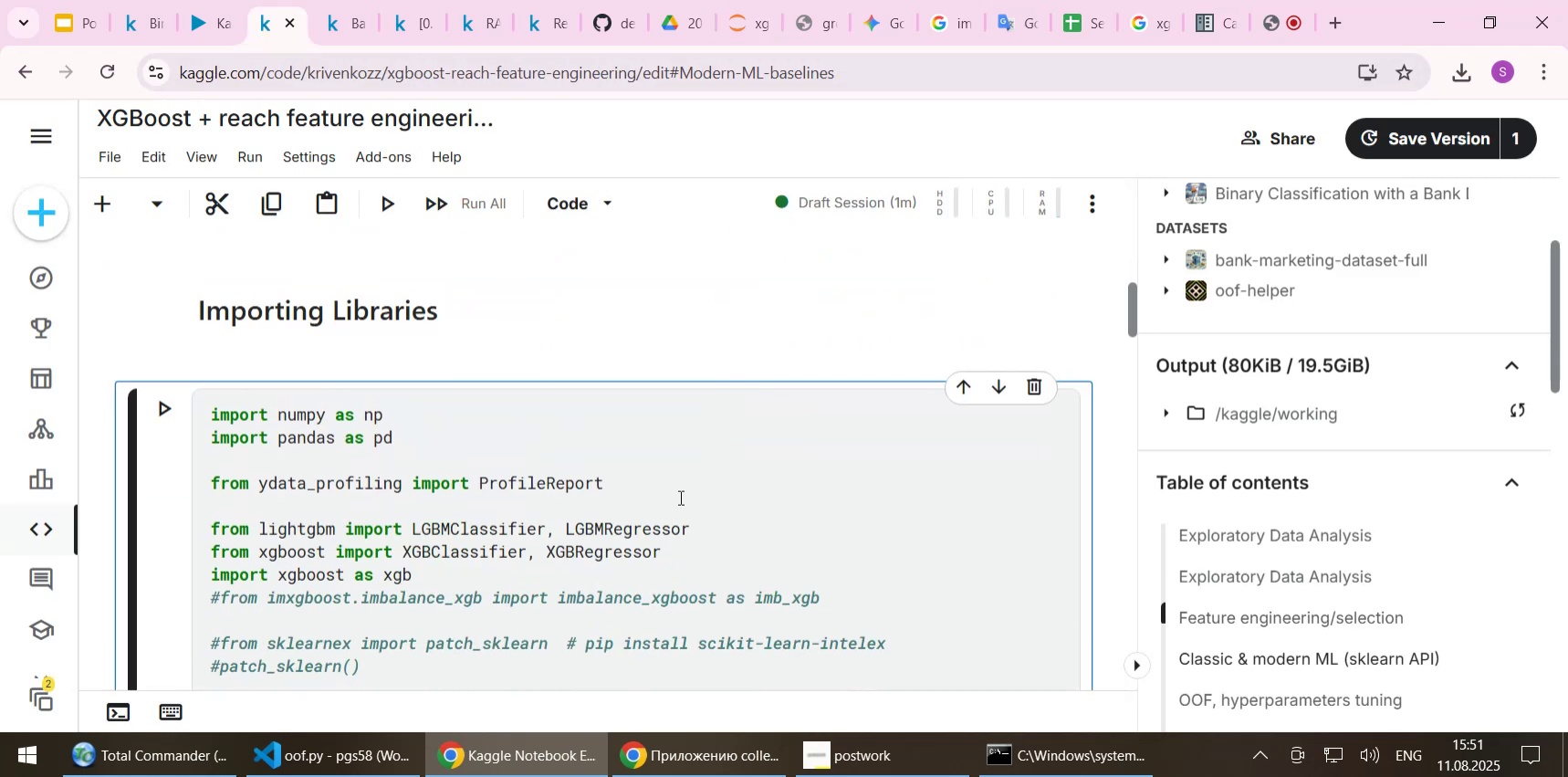 
key(Shift+Enter)
 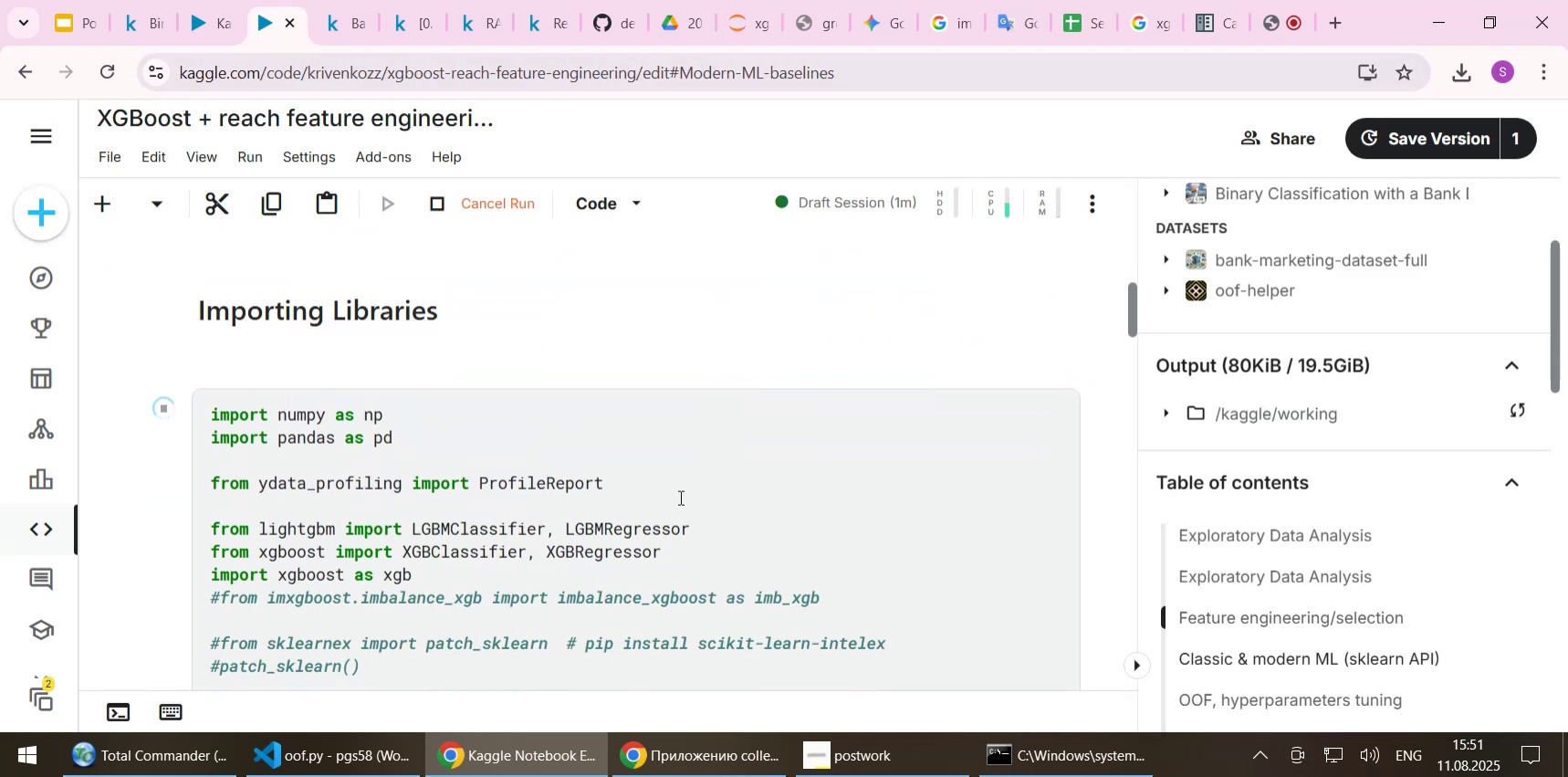 
scroll: coordinate [689, 498], scroll_direction: down, amount: 15.0
 